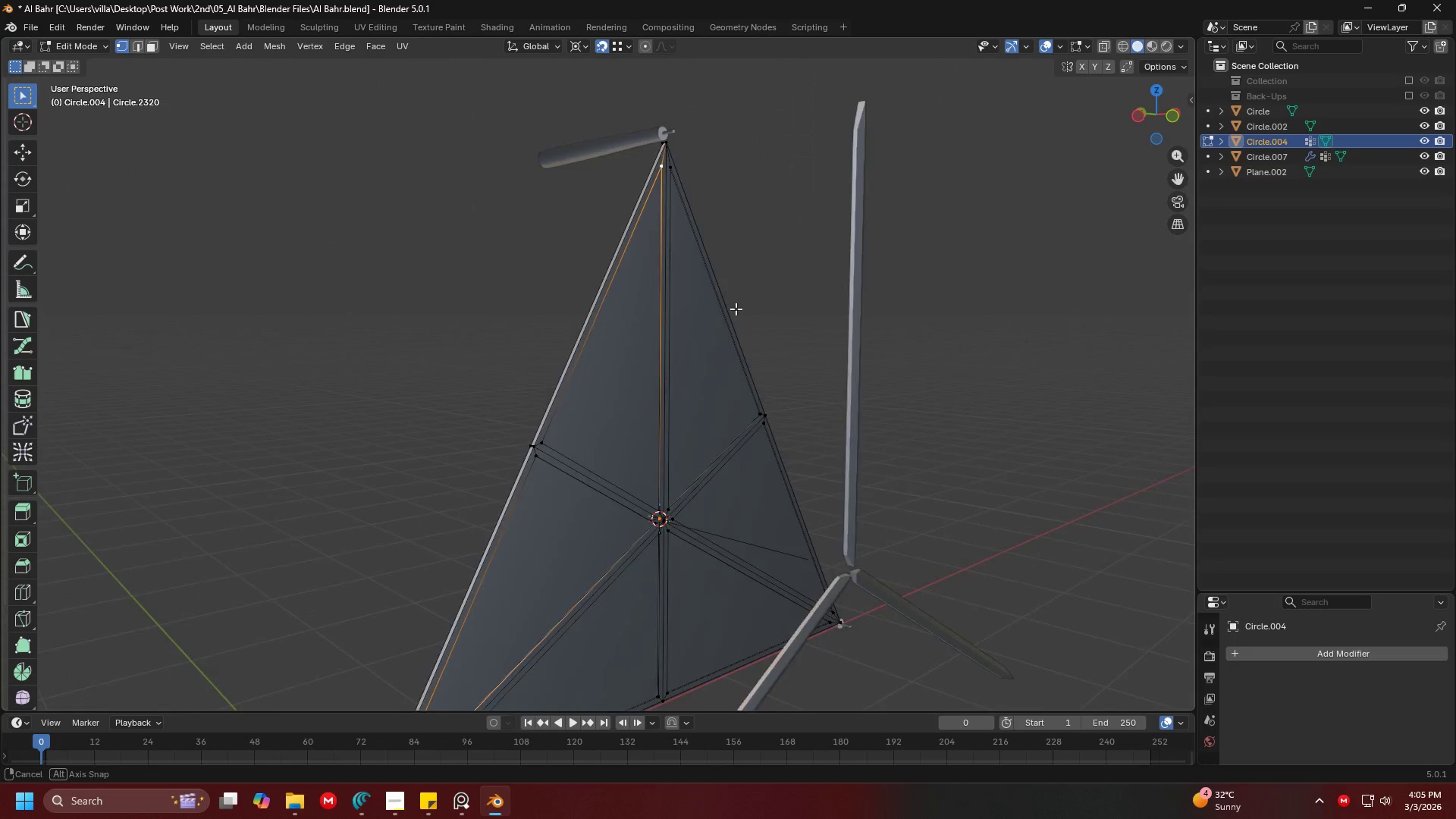 
scroll: coordinate [642, 284], scroll_direction: down, amount: 5.0
 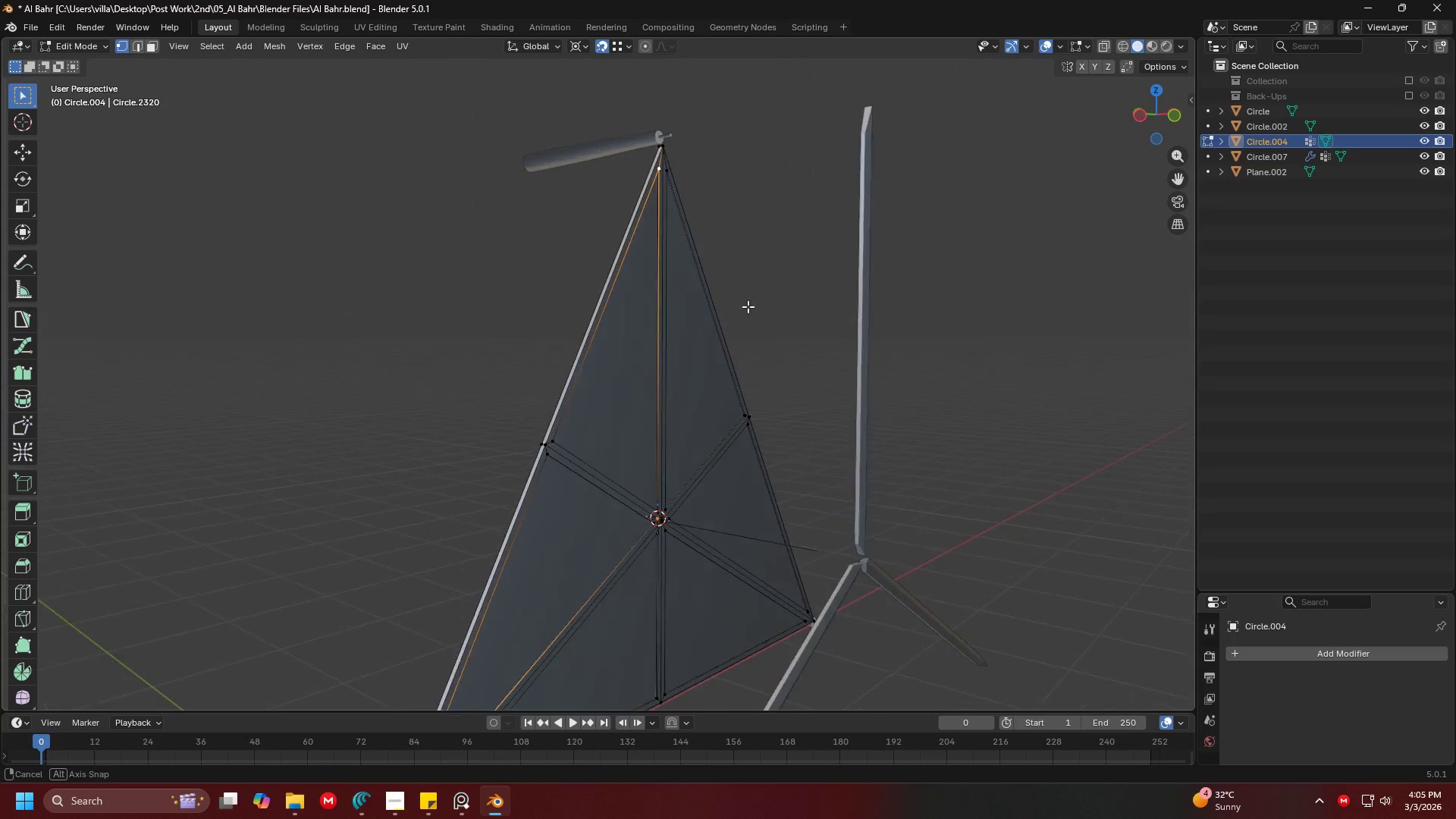 
key(Shift+ShiftLeft)
 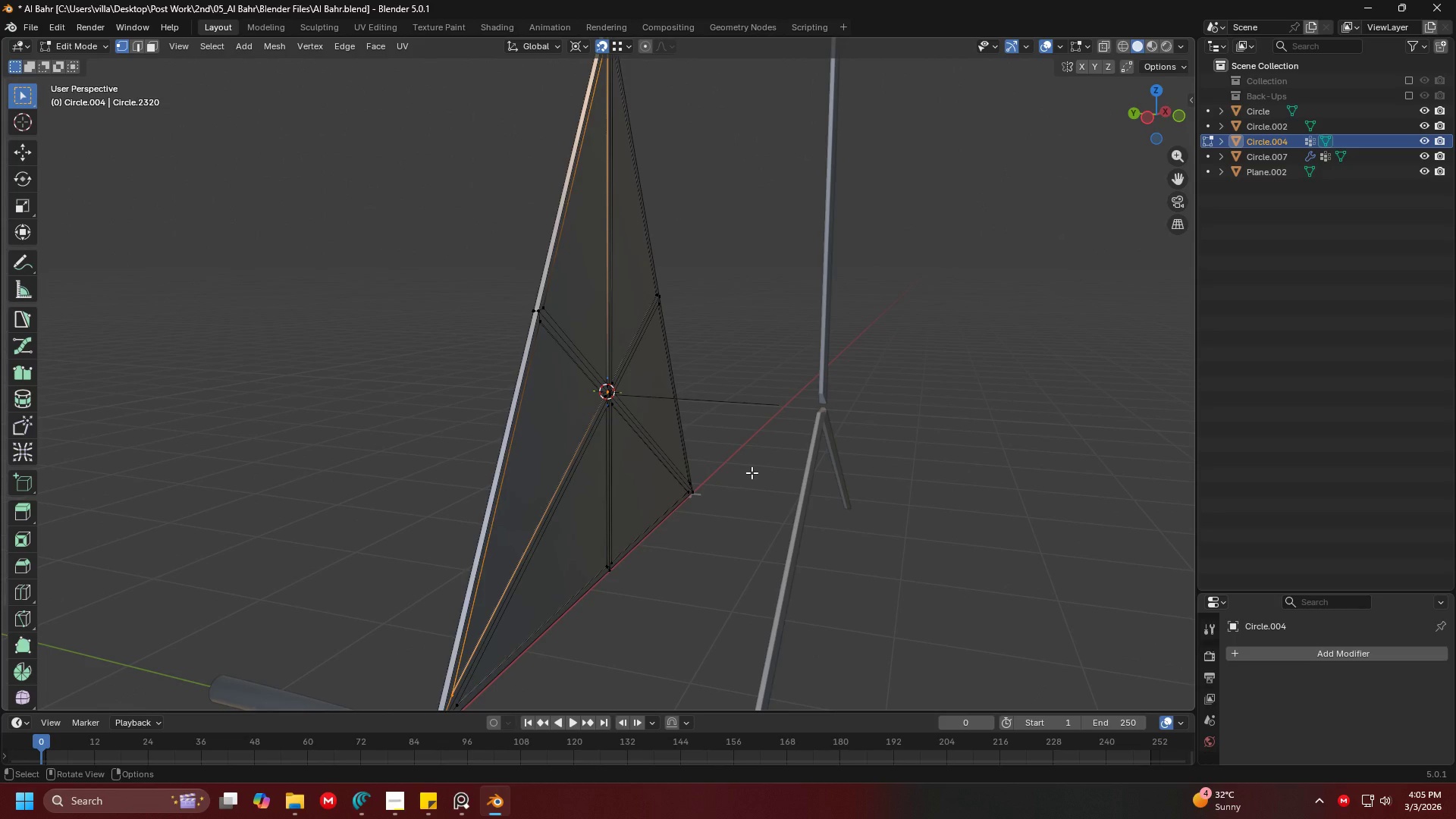 
key(P)
 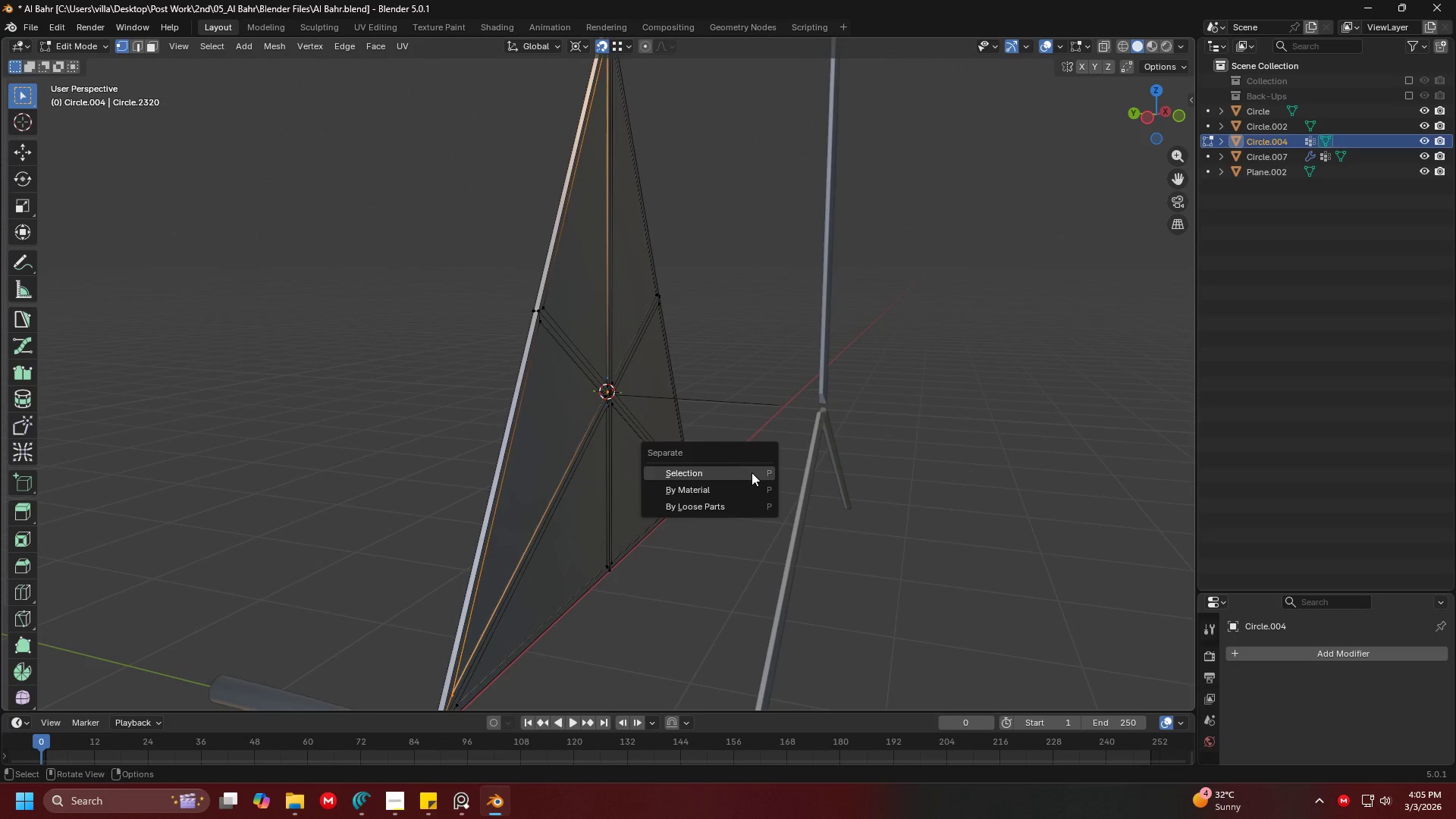 
left_click([752, 472])
 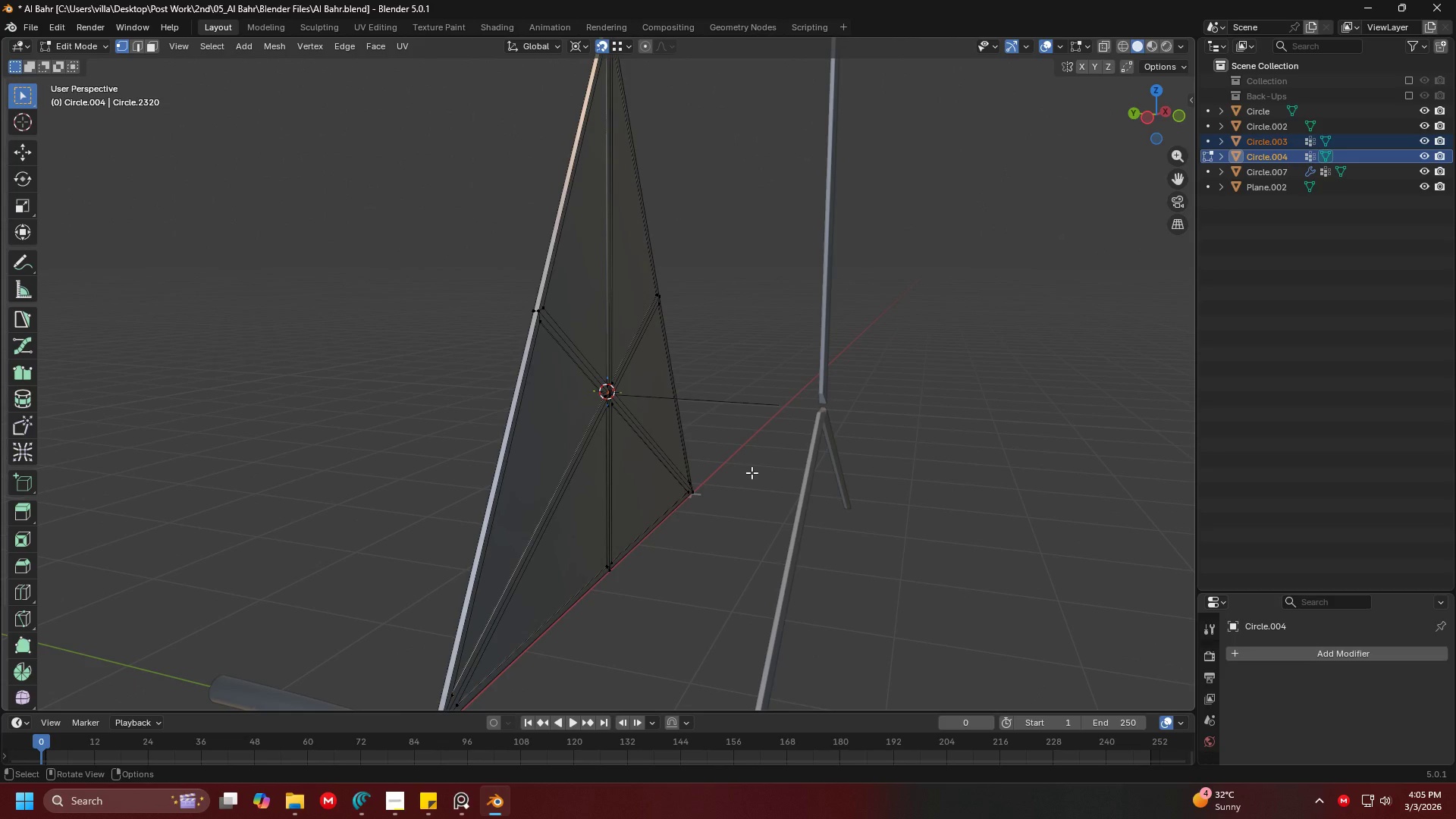 
key(Tab)
 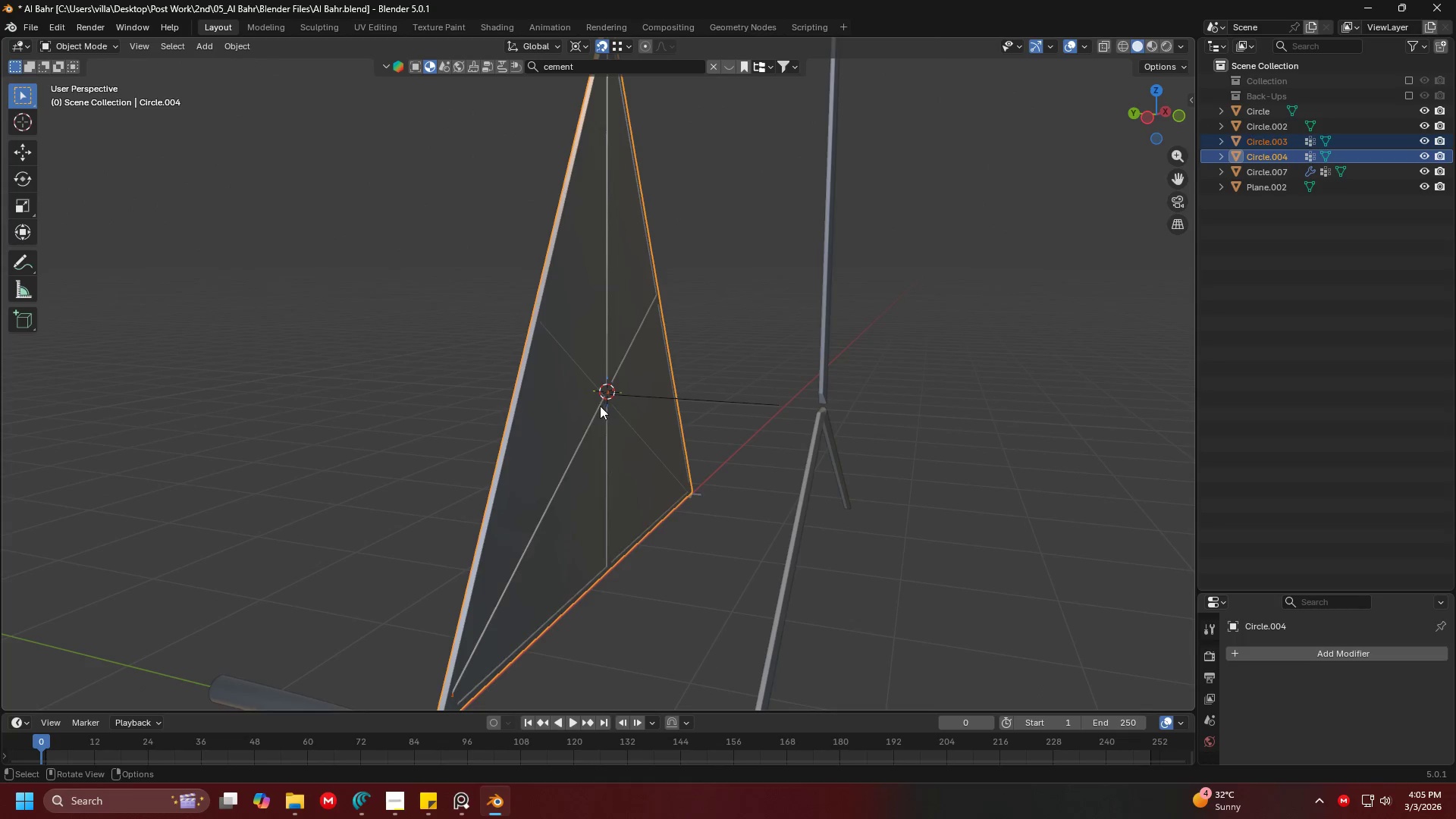 
left_click([599, 406])
 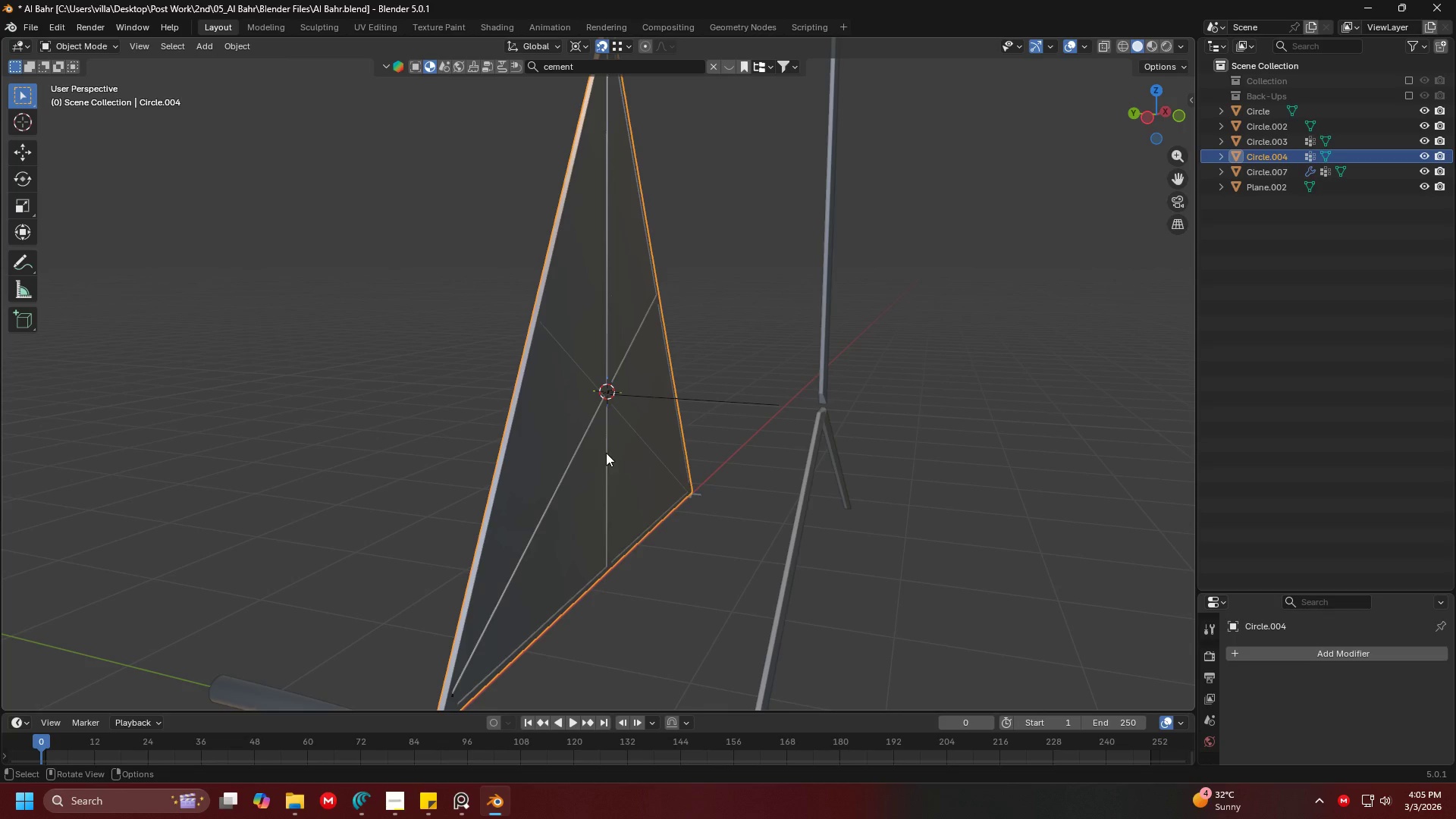 
left_click([605, 453])
 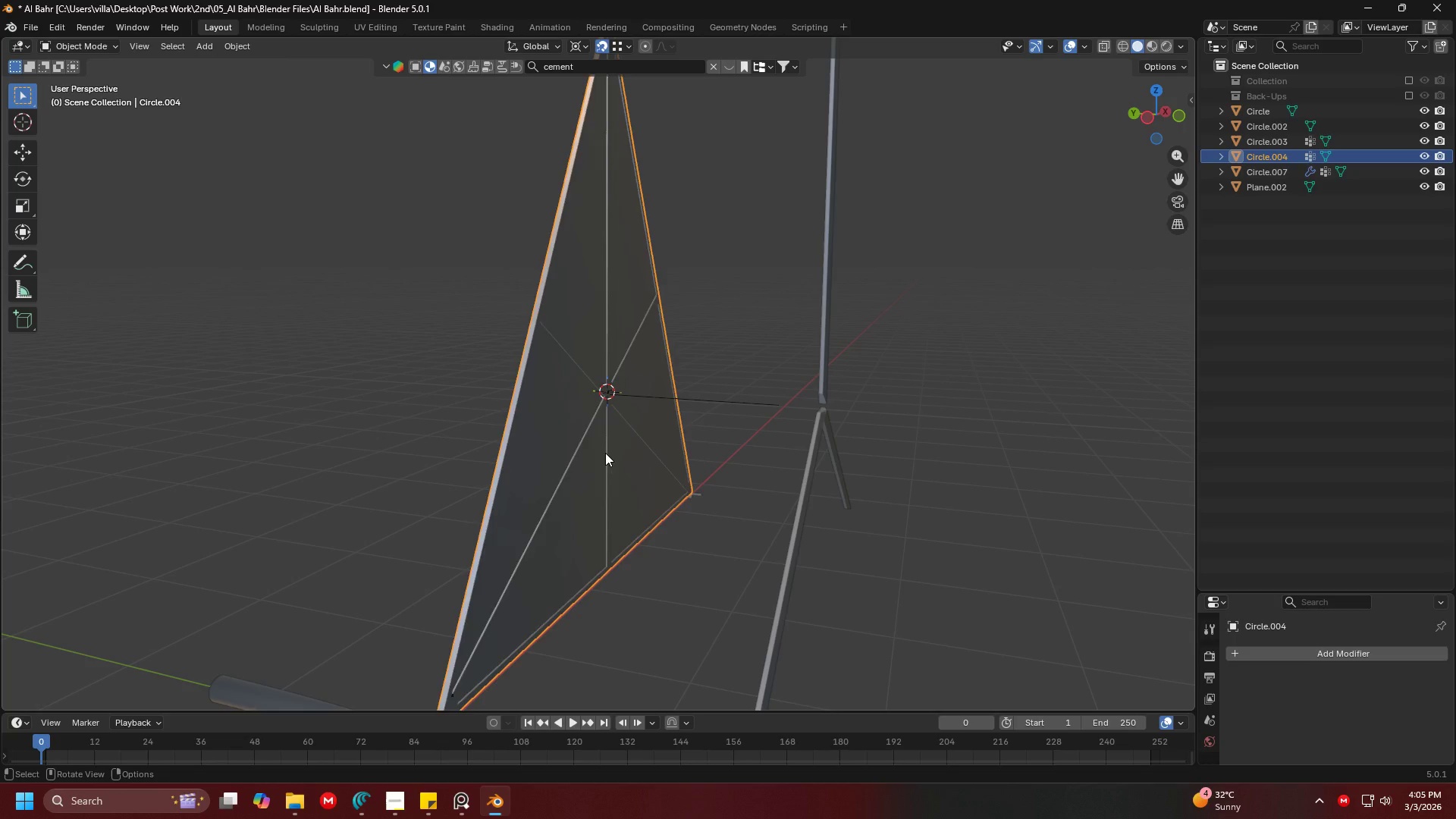 
key(H)
 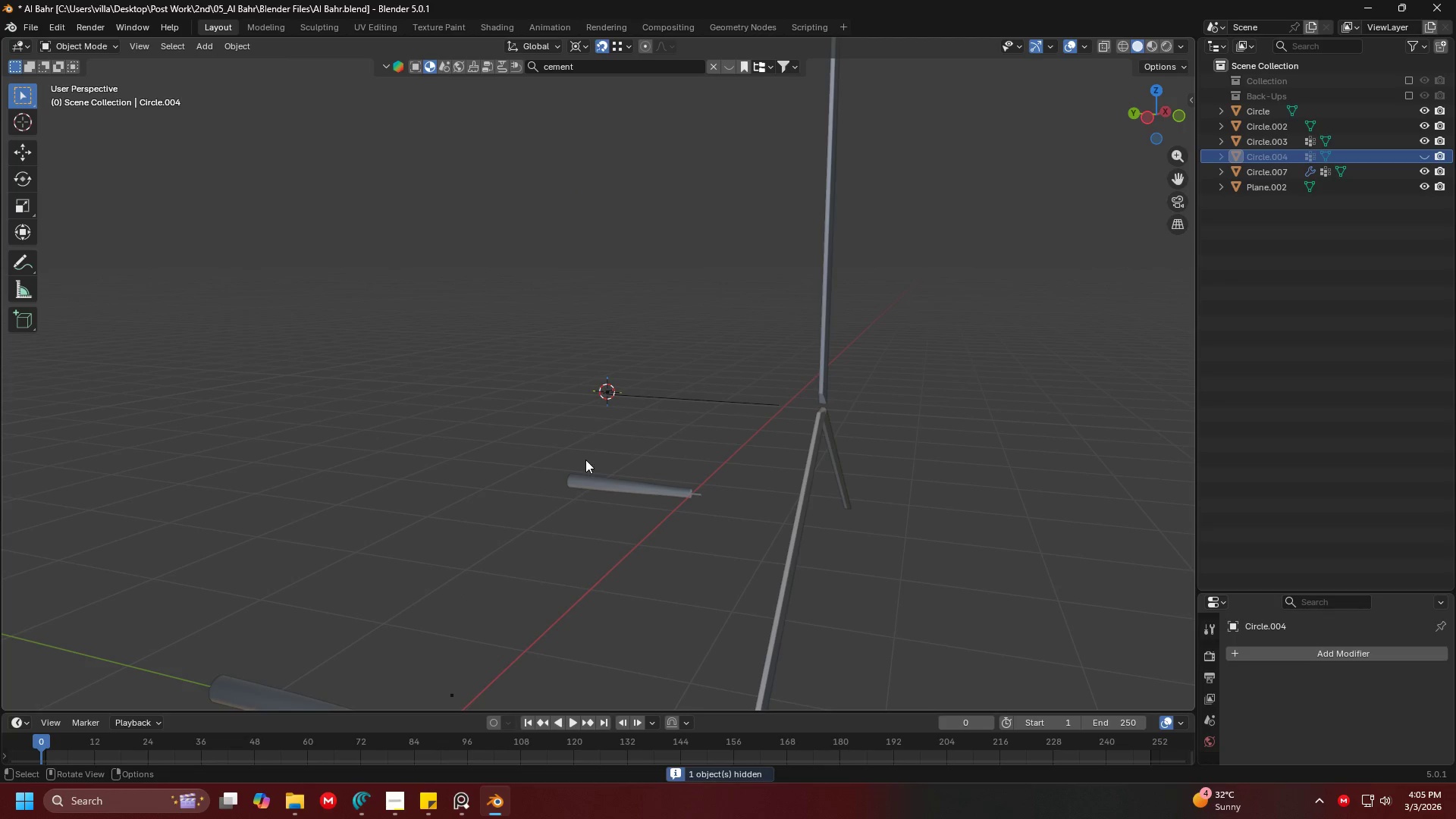 
left_click_drag(start_coordinate=[585, 460], to_coordinate=[586, 451])
 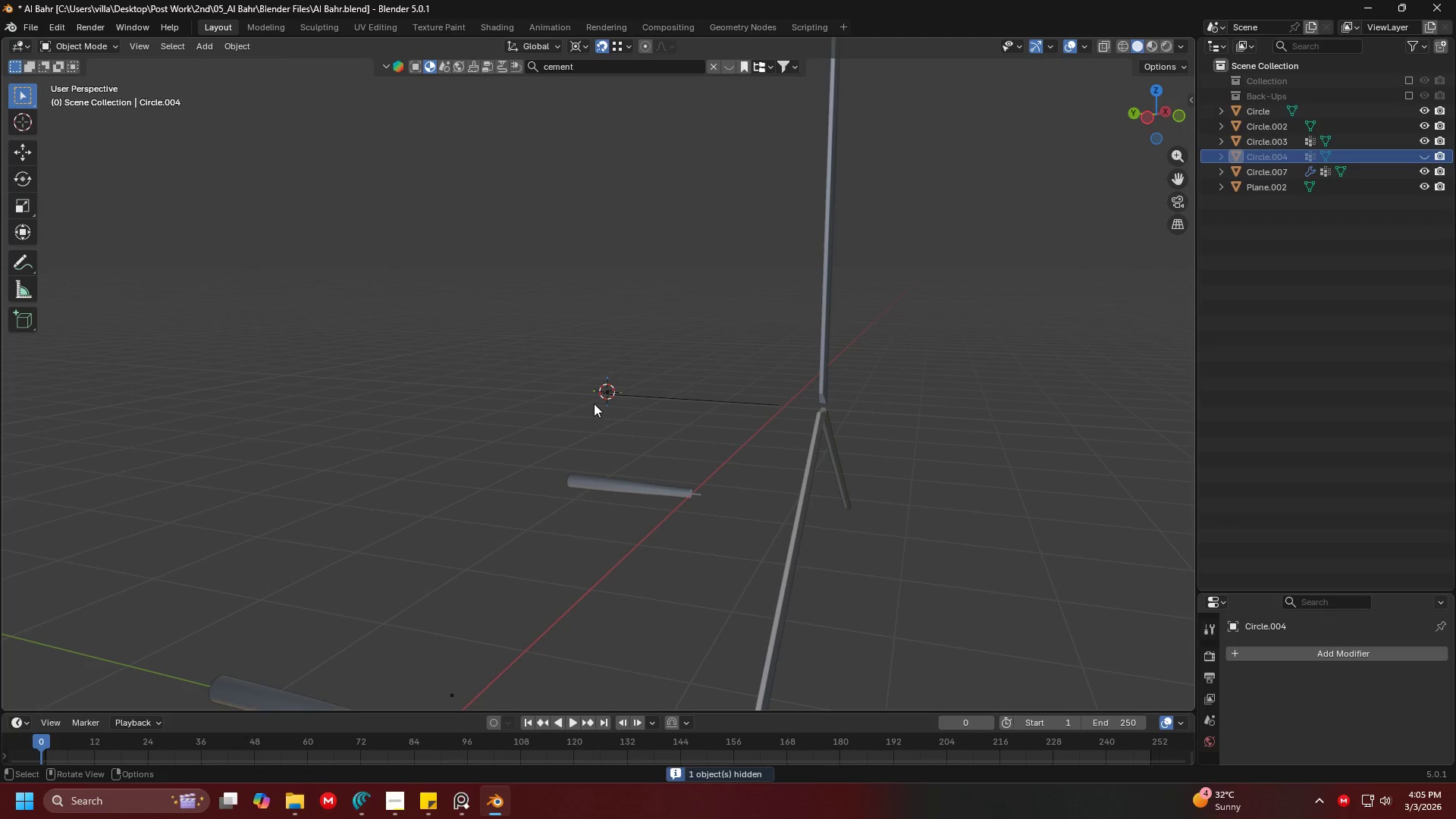 
double_click([594, 403])
 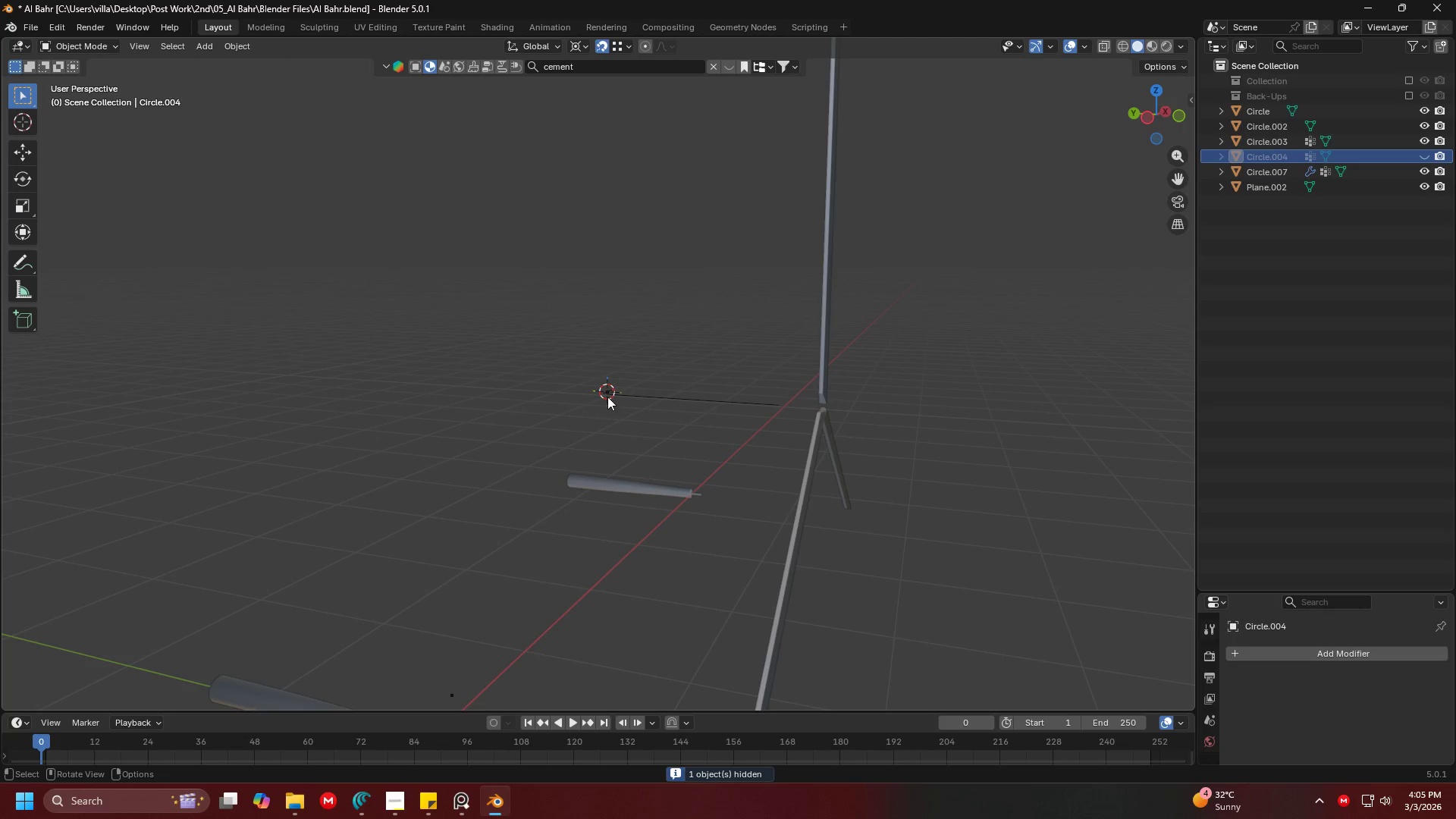 
triple_click([609, 393])
 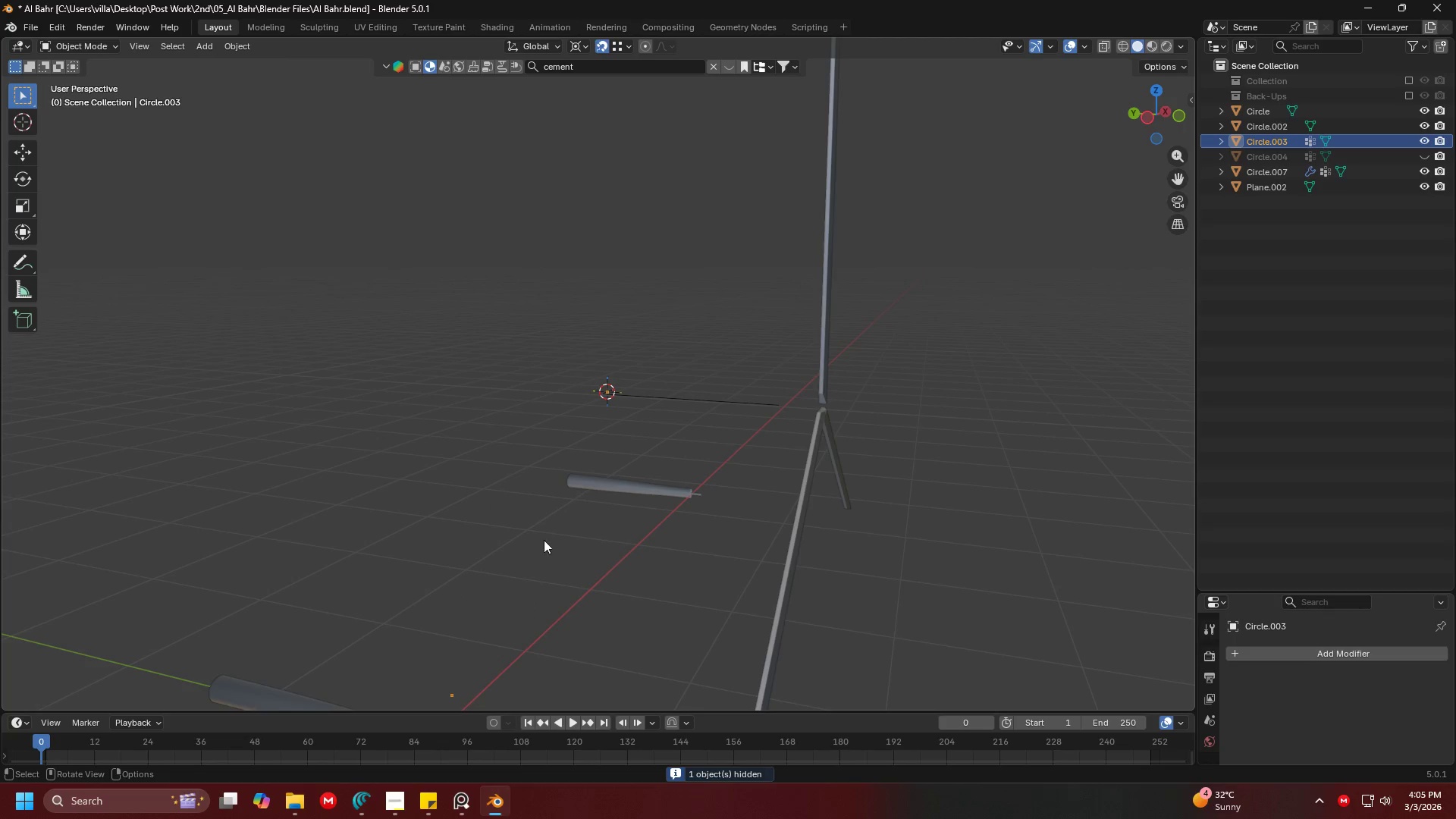 
key(Tab)
type(af)
 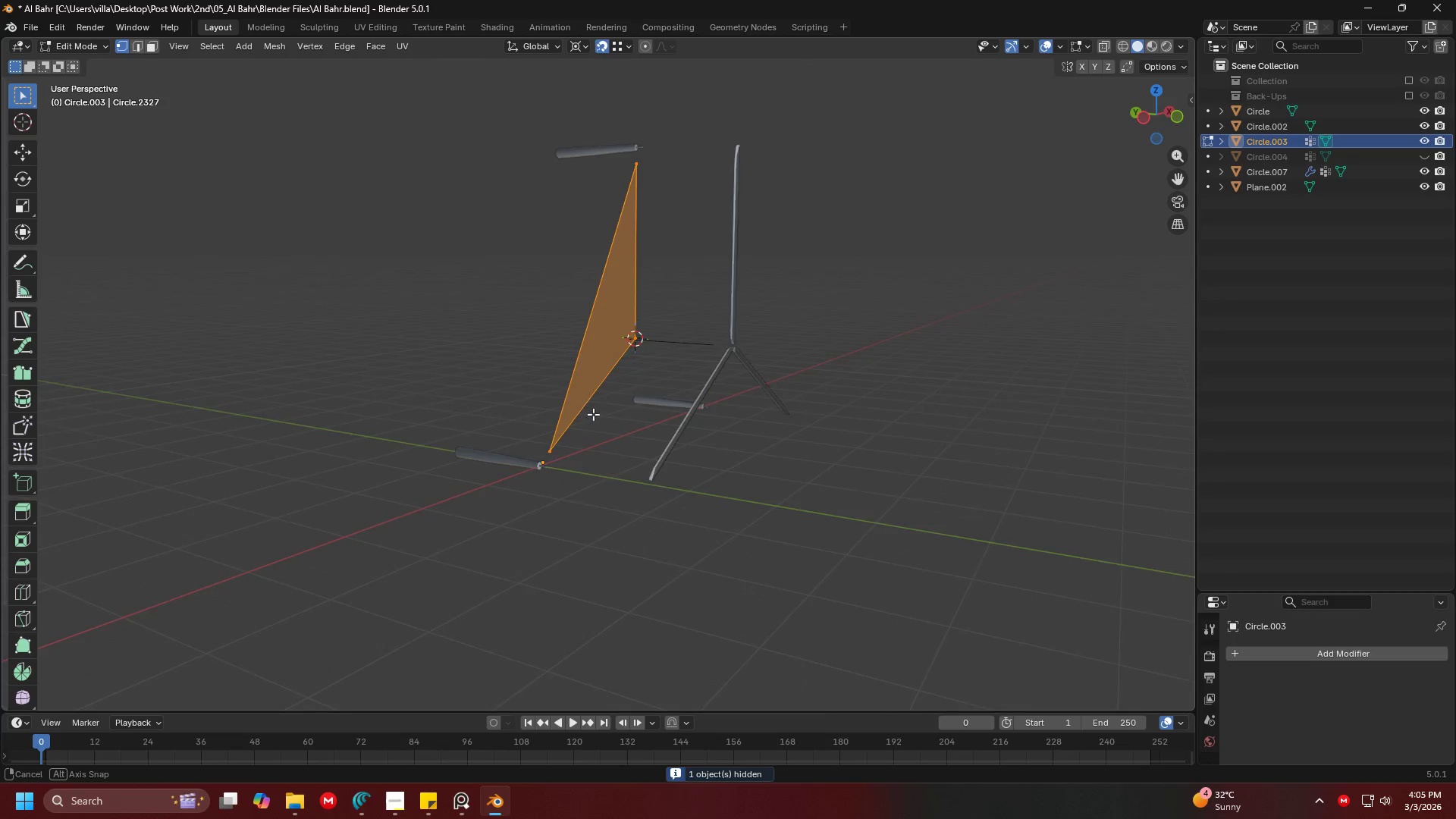 
scroll: coordinate [570, 495], scroll_direction: down, amount: 4.0
 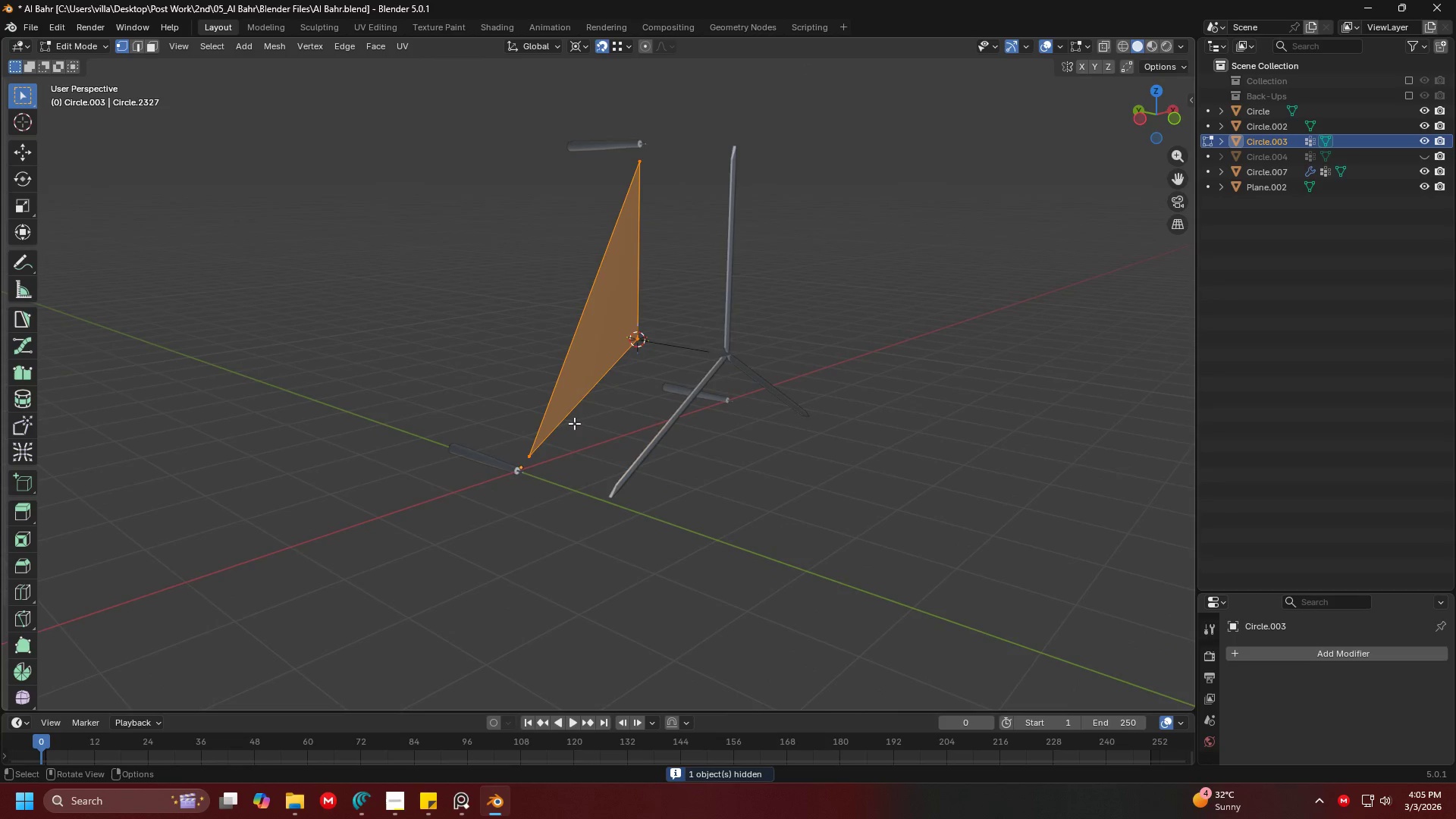 
key(1)
 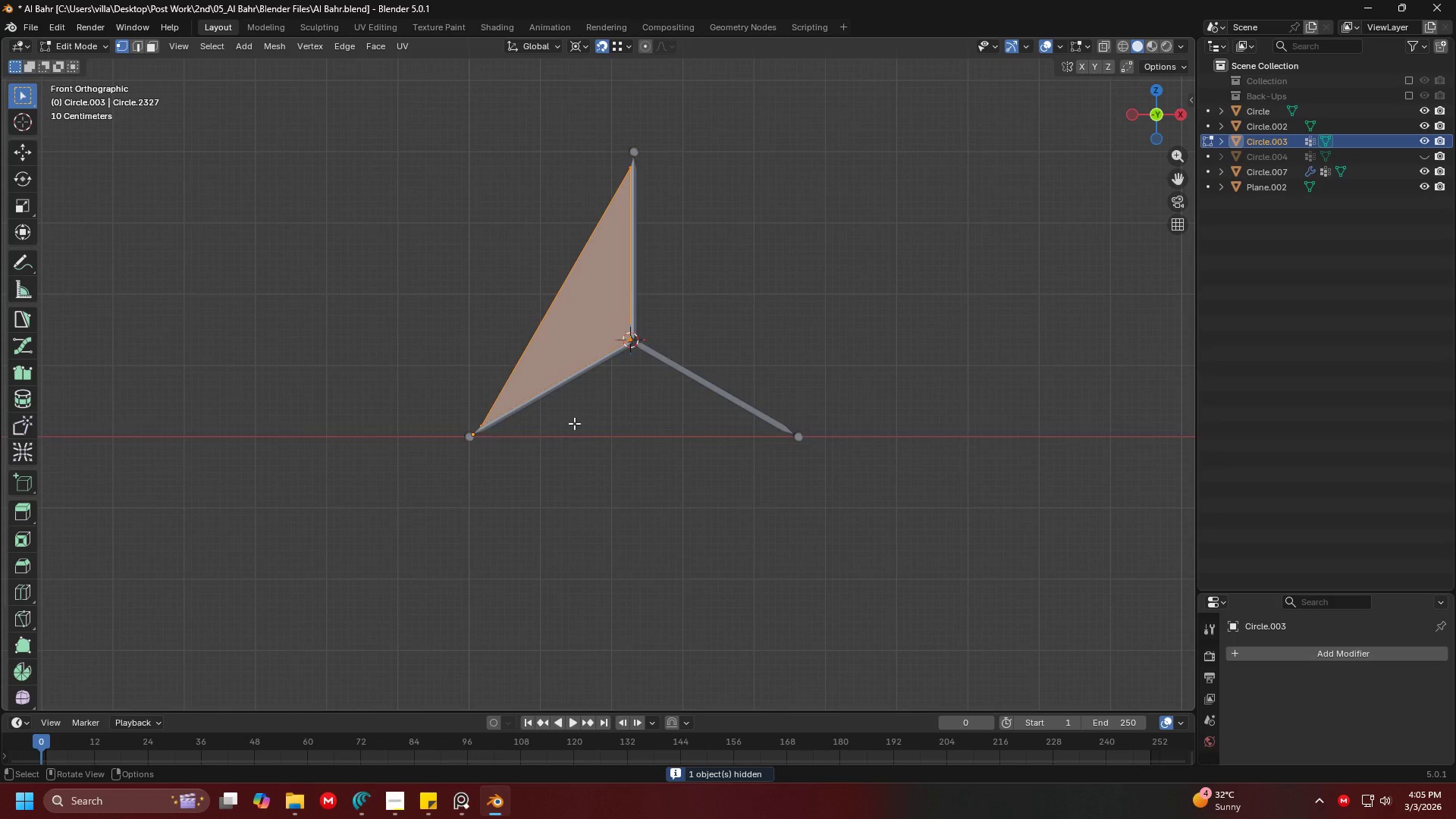 
hold_key(key=ShiftLeft, duration=1.5)
 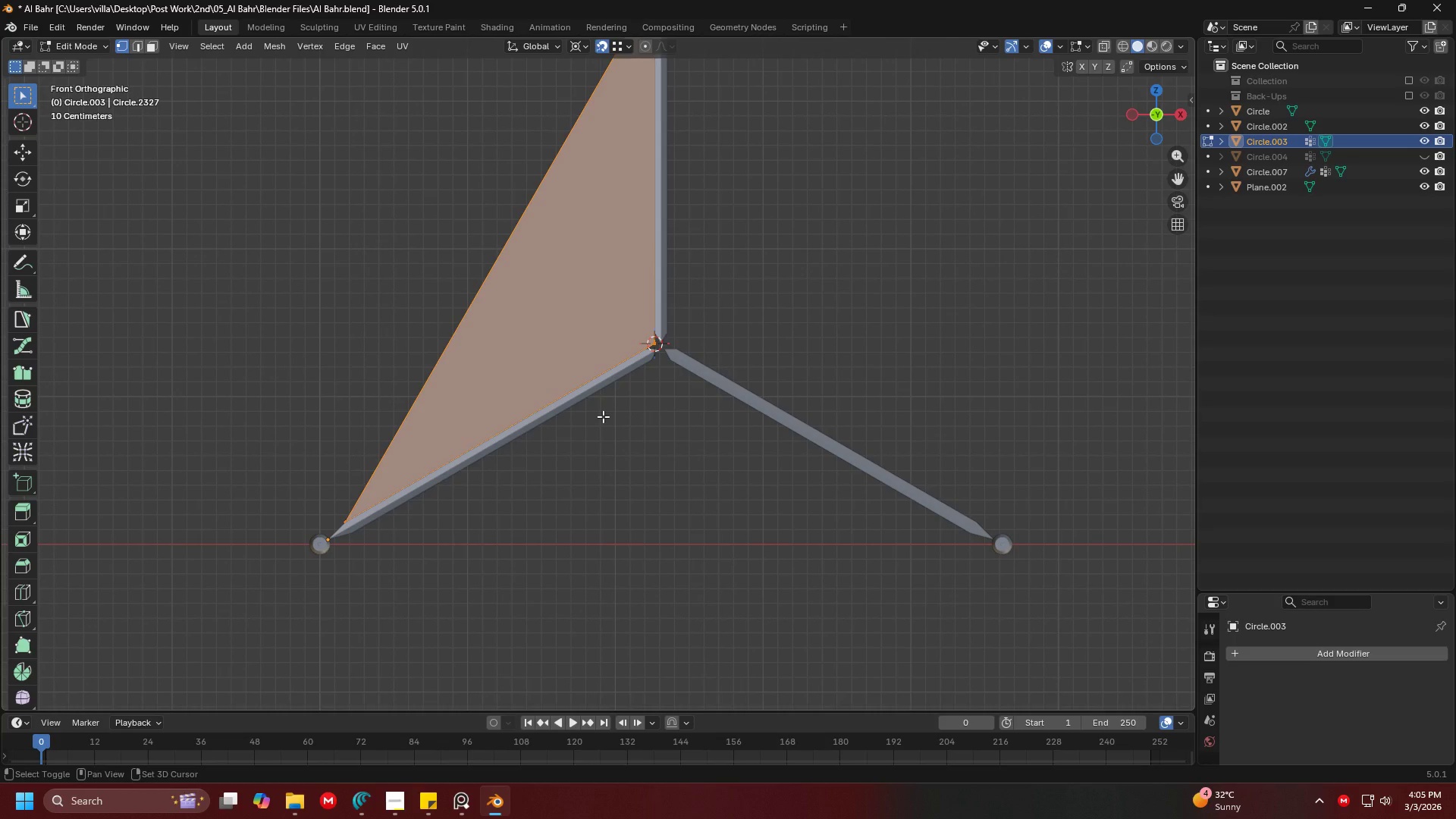 
scroll: coordinate [574, 423], scroll_direction: up, amount: 4.0
 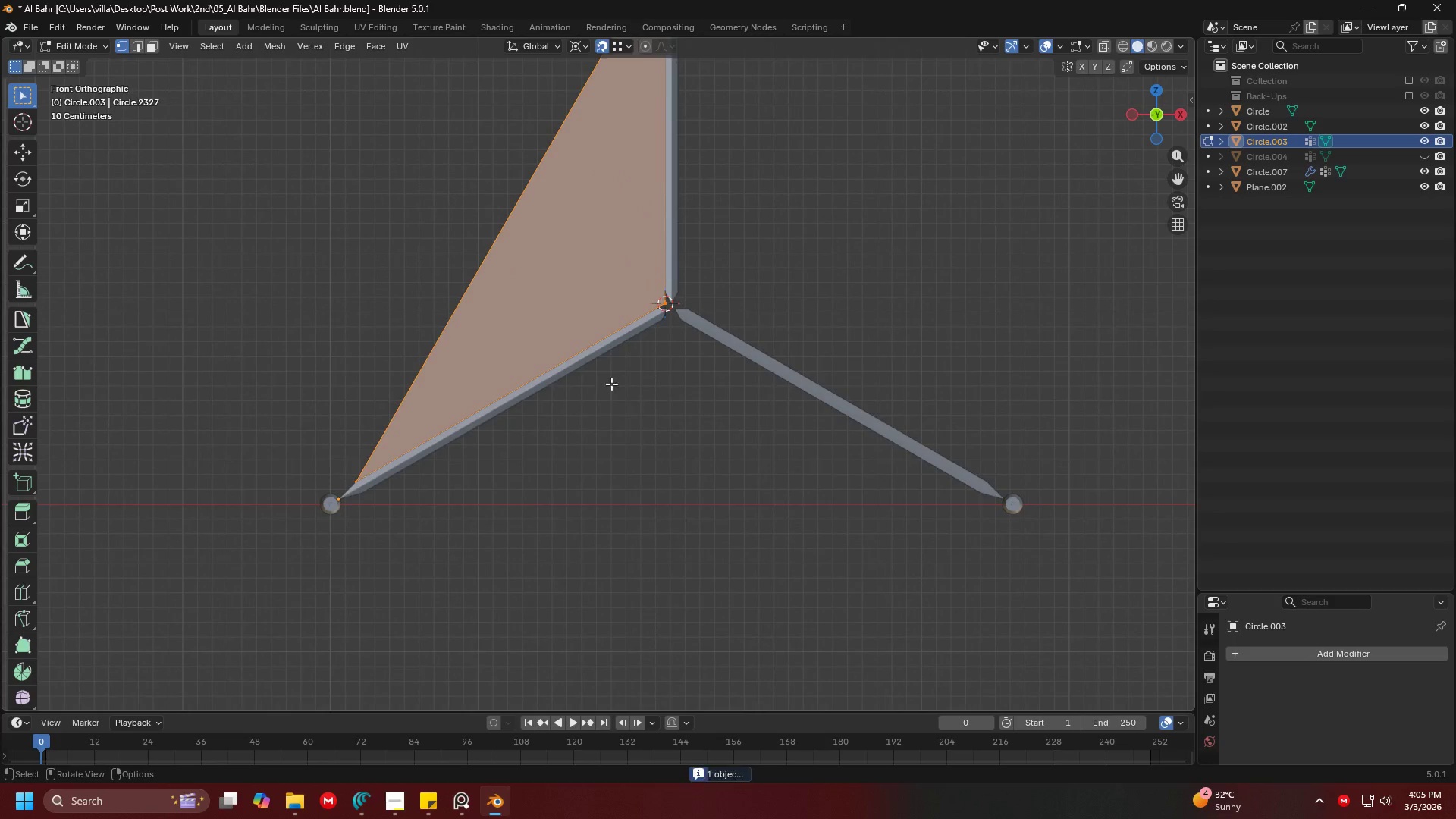 
hold_key(key=ShiftLeft, duration=1.51)
 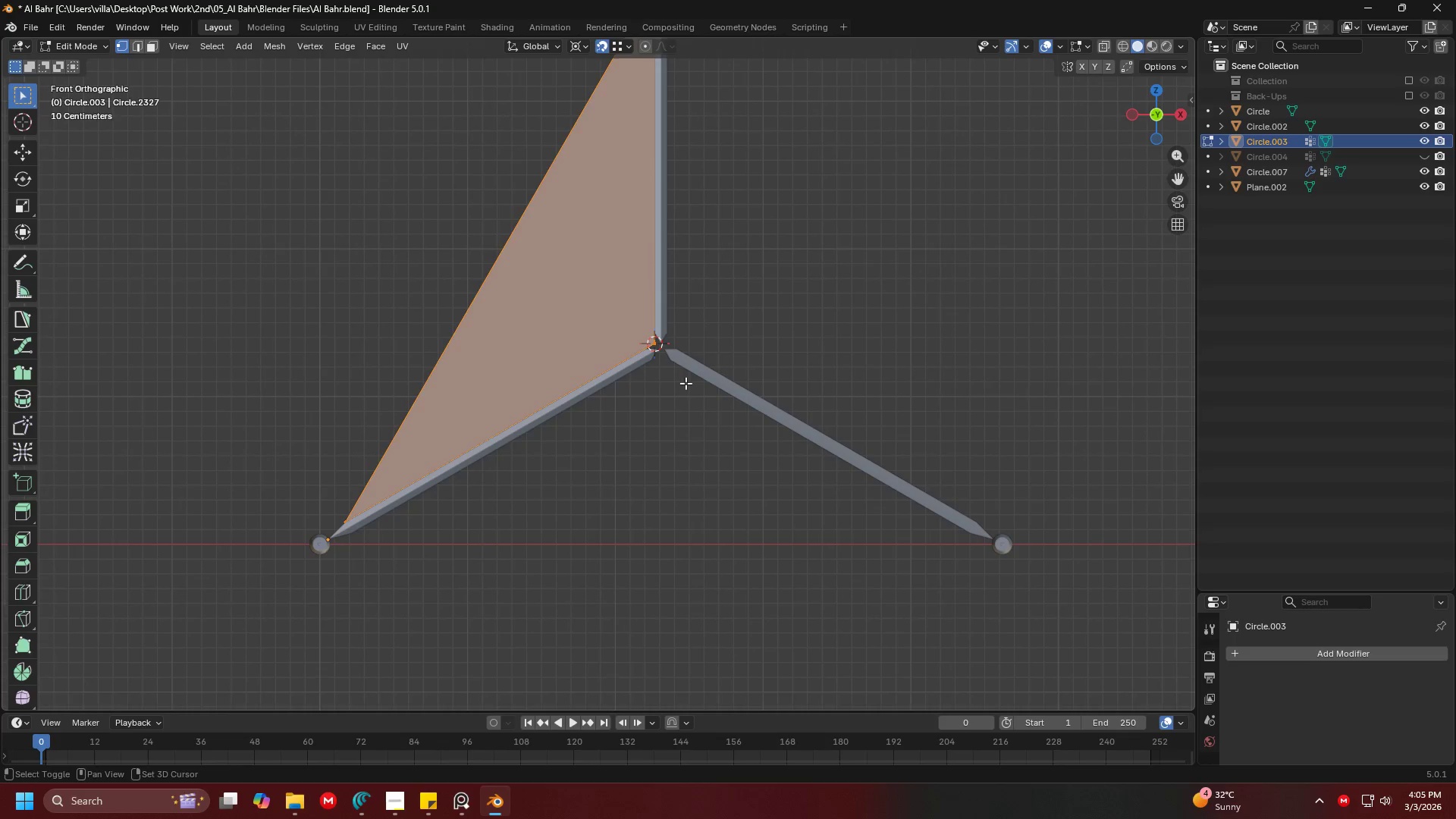 
hold_key(key=ShiftLeft, duration=1.02)
 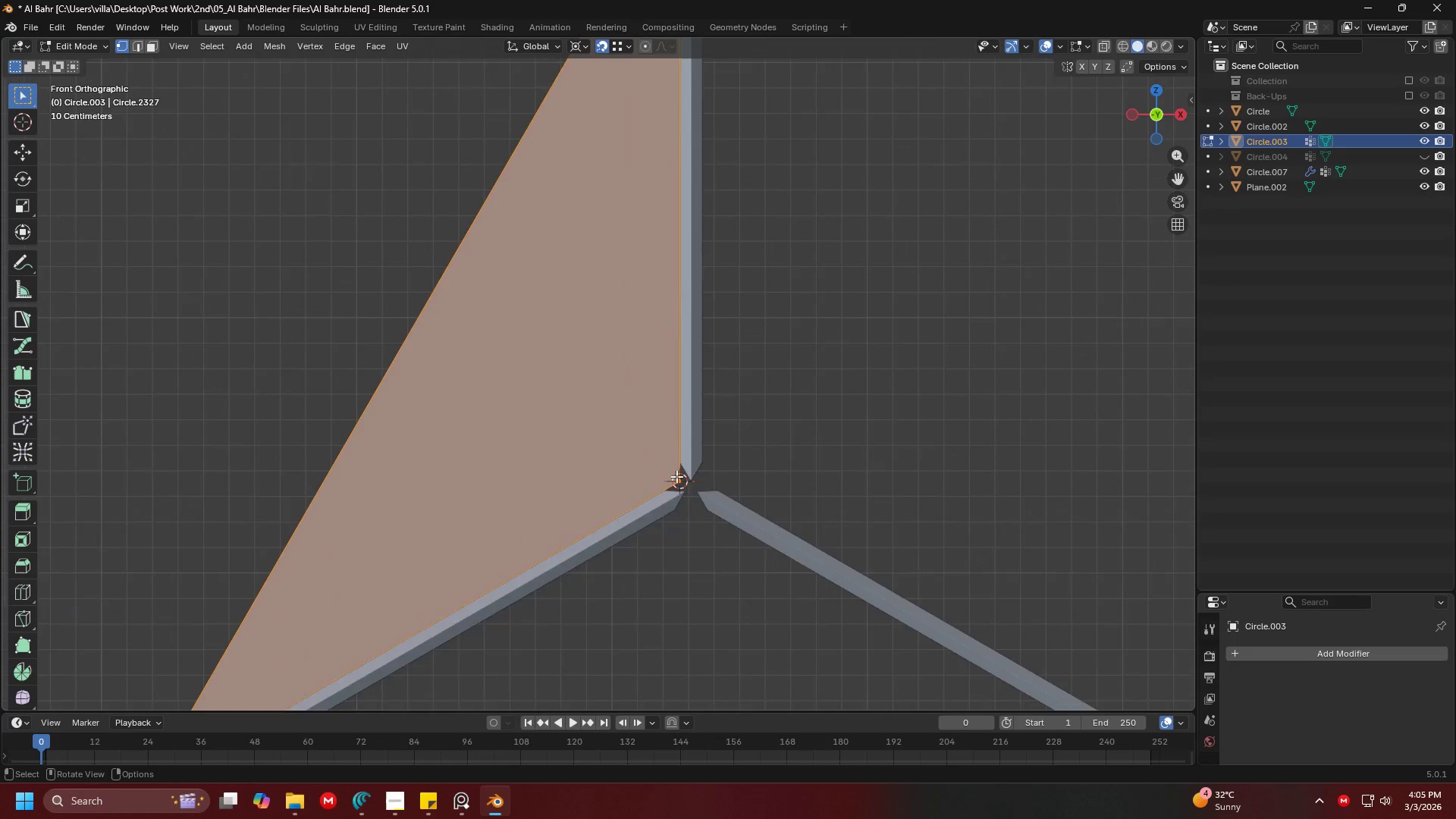 
hold_key(key=ShiftLeft, duration=0.41)
 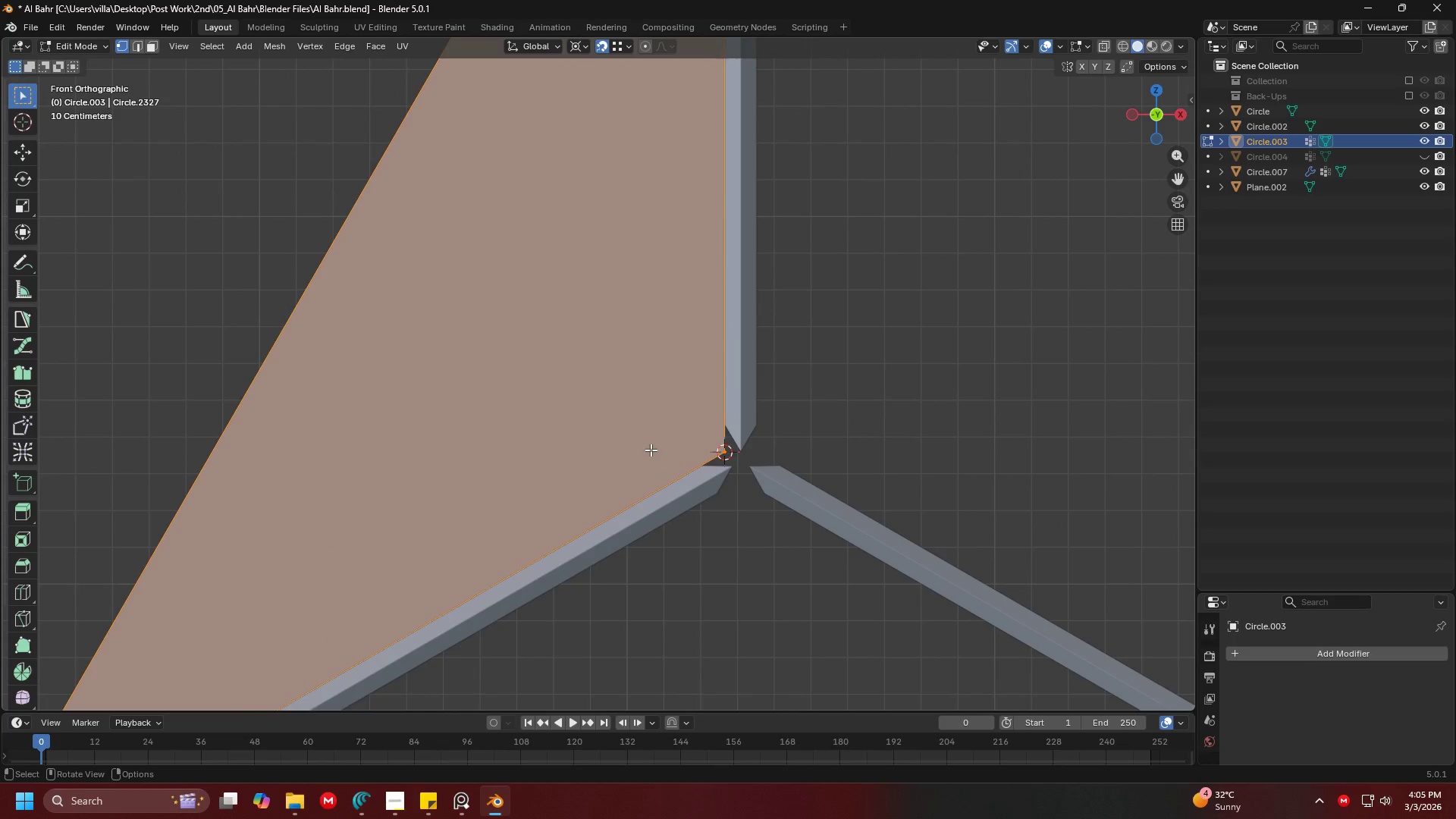 
scroll: coordinate [676, 476], scroll_direction: up, amount: 5.0
 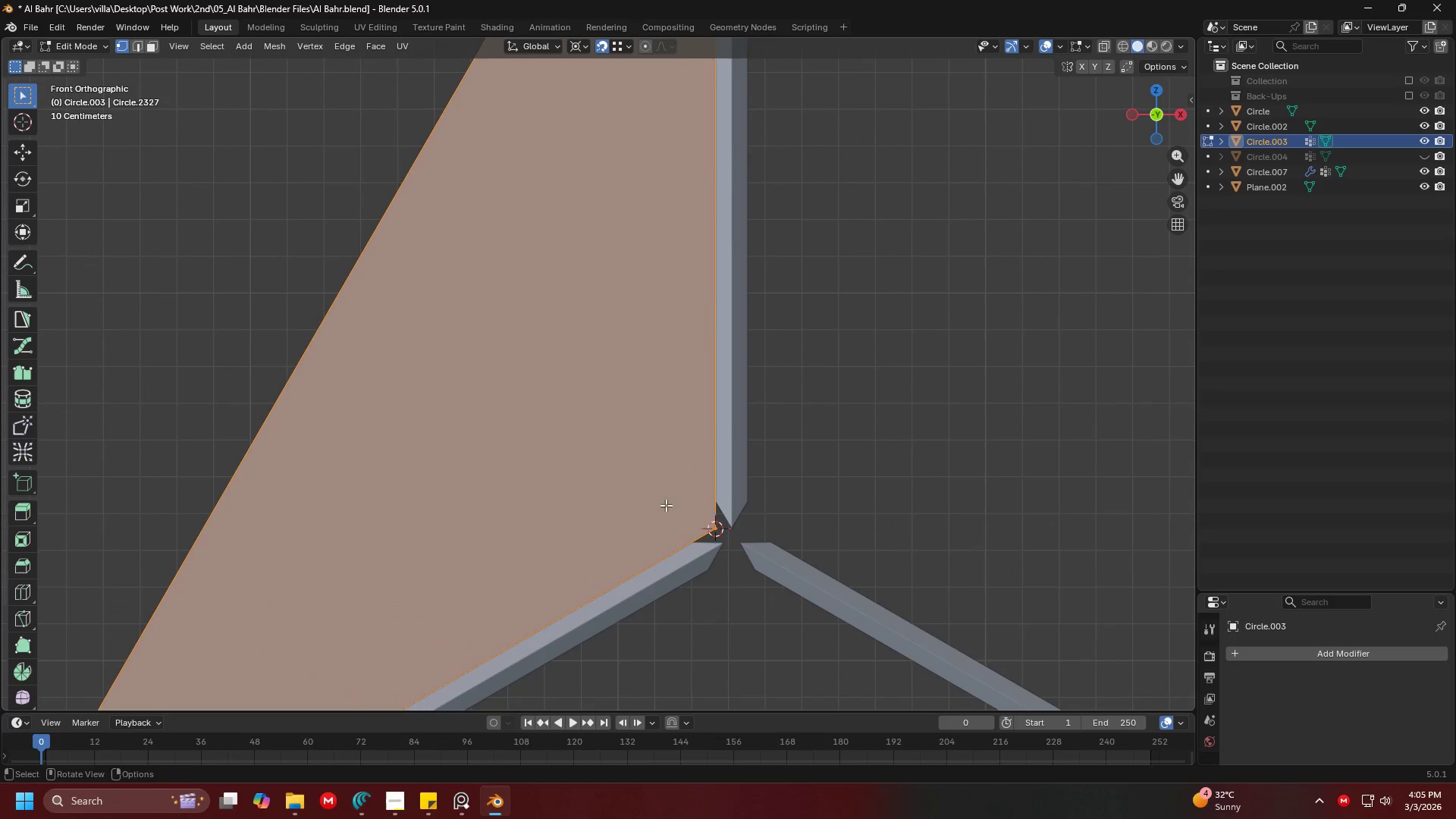 
key(Alt+AltLeft)
 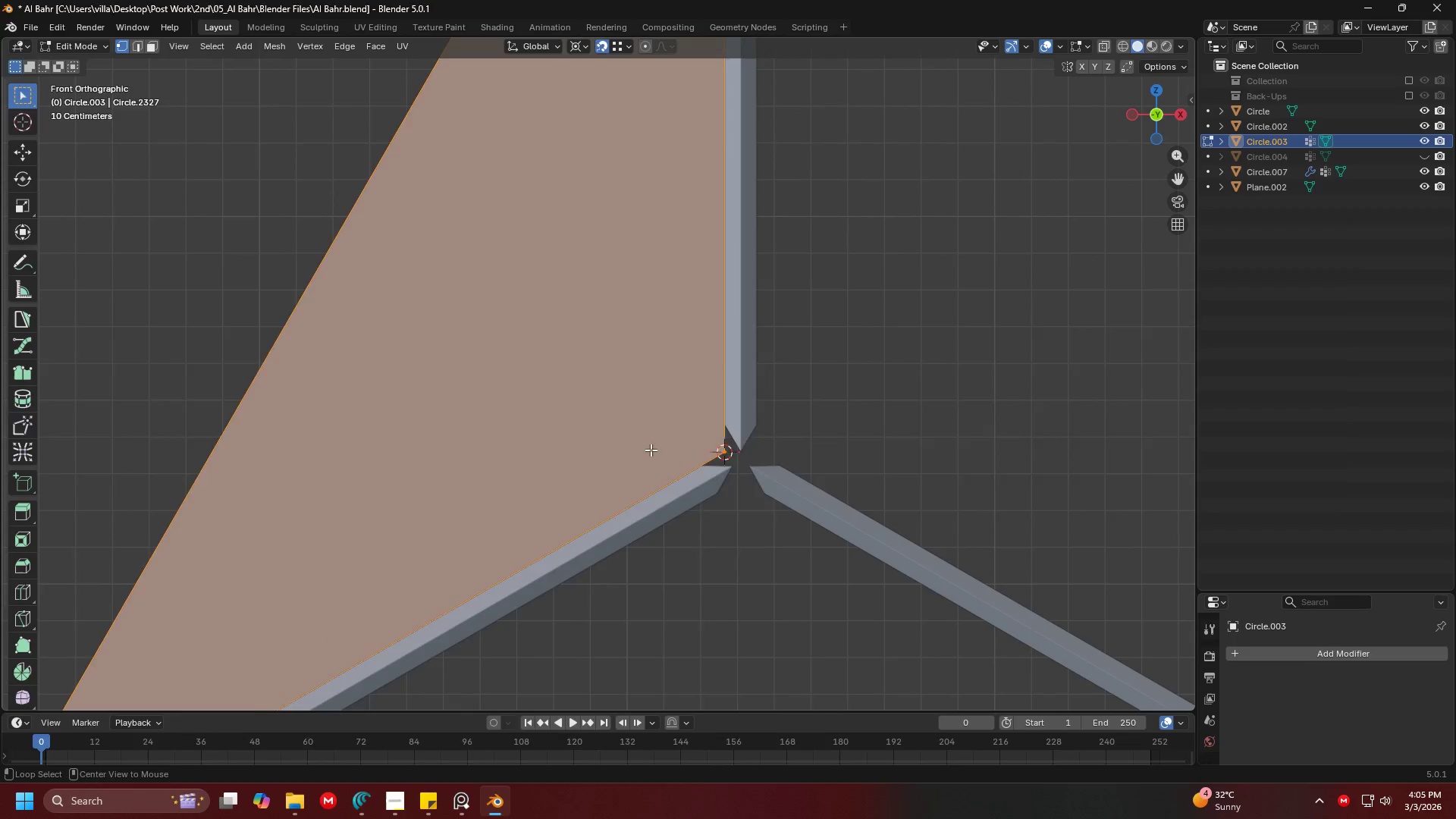 
key(Alt+Tab)
 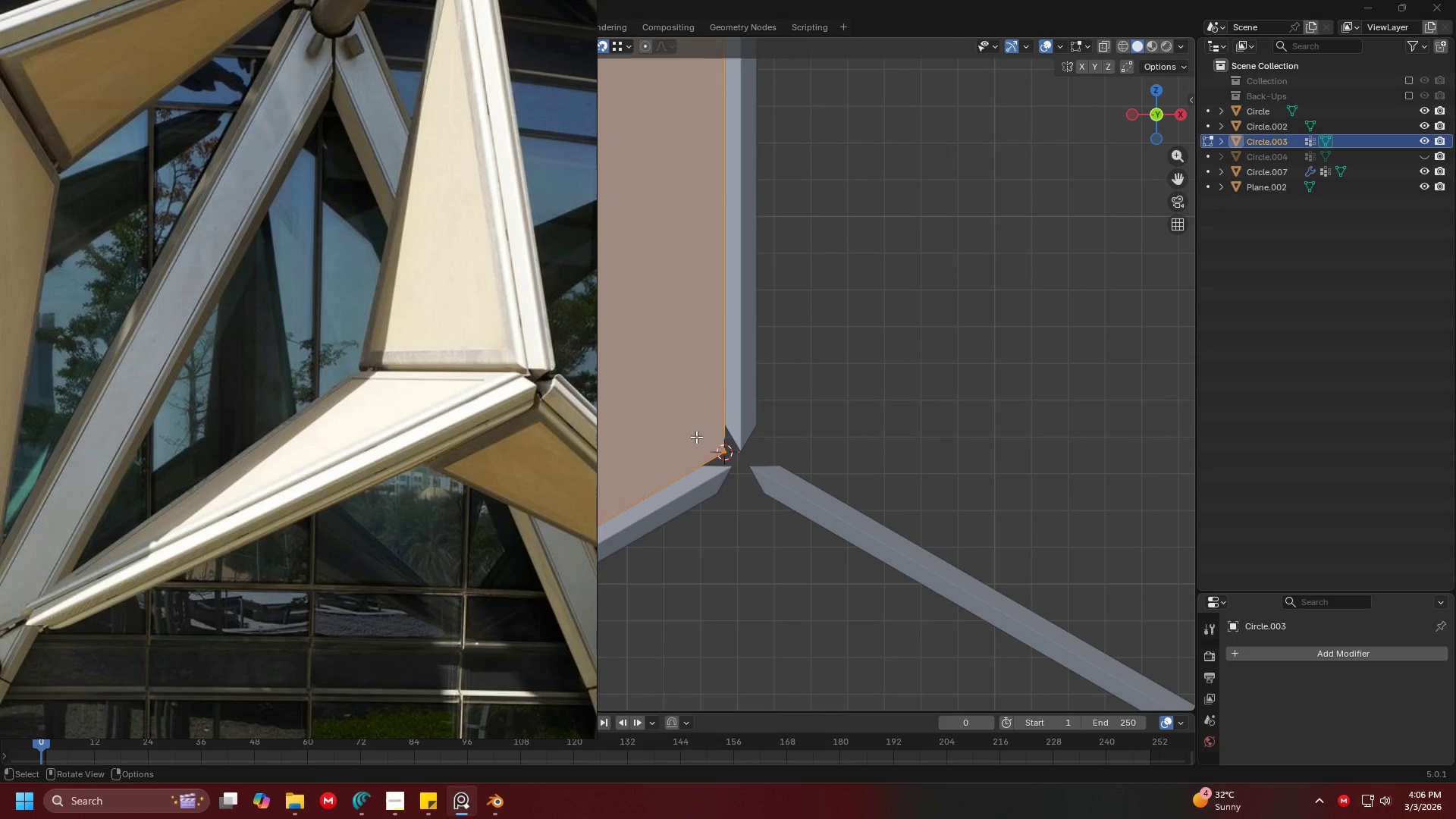 
wait(7.41)
 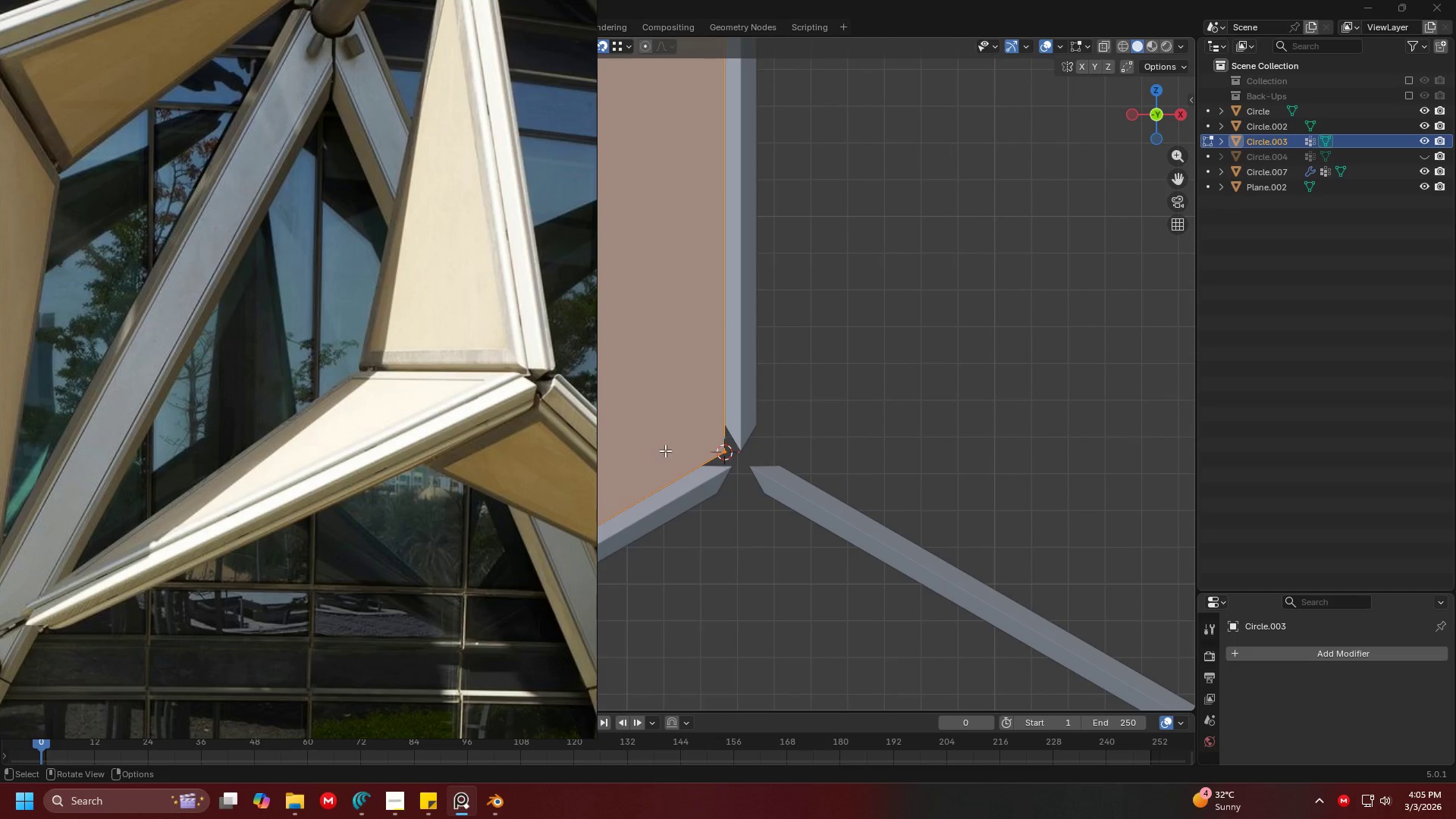 
left_click([837, 392])
 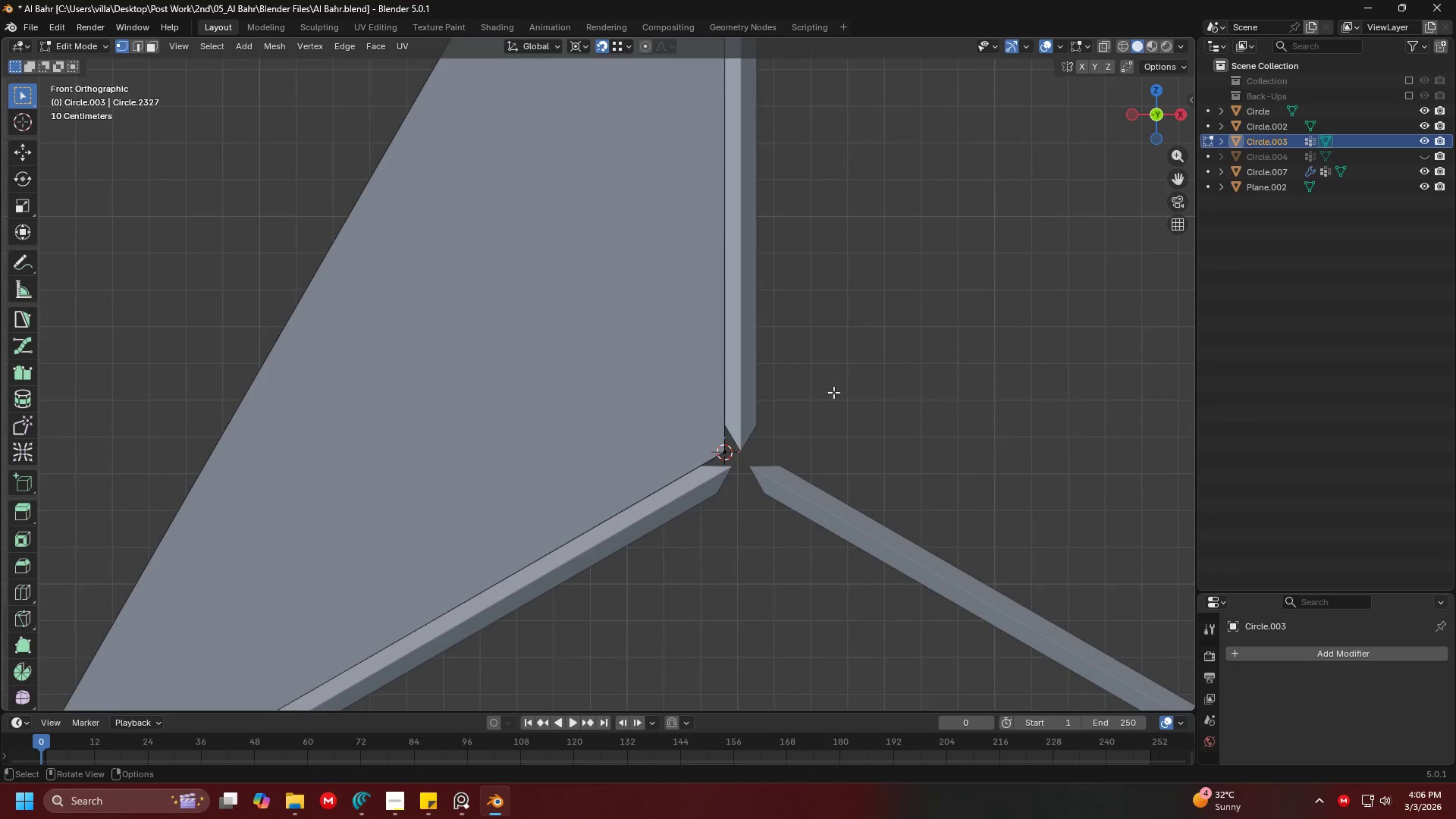 
key(Shift+ShiftLeft)
 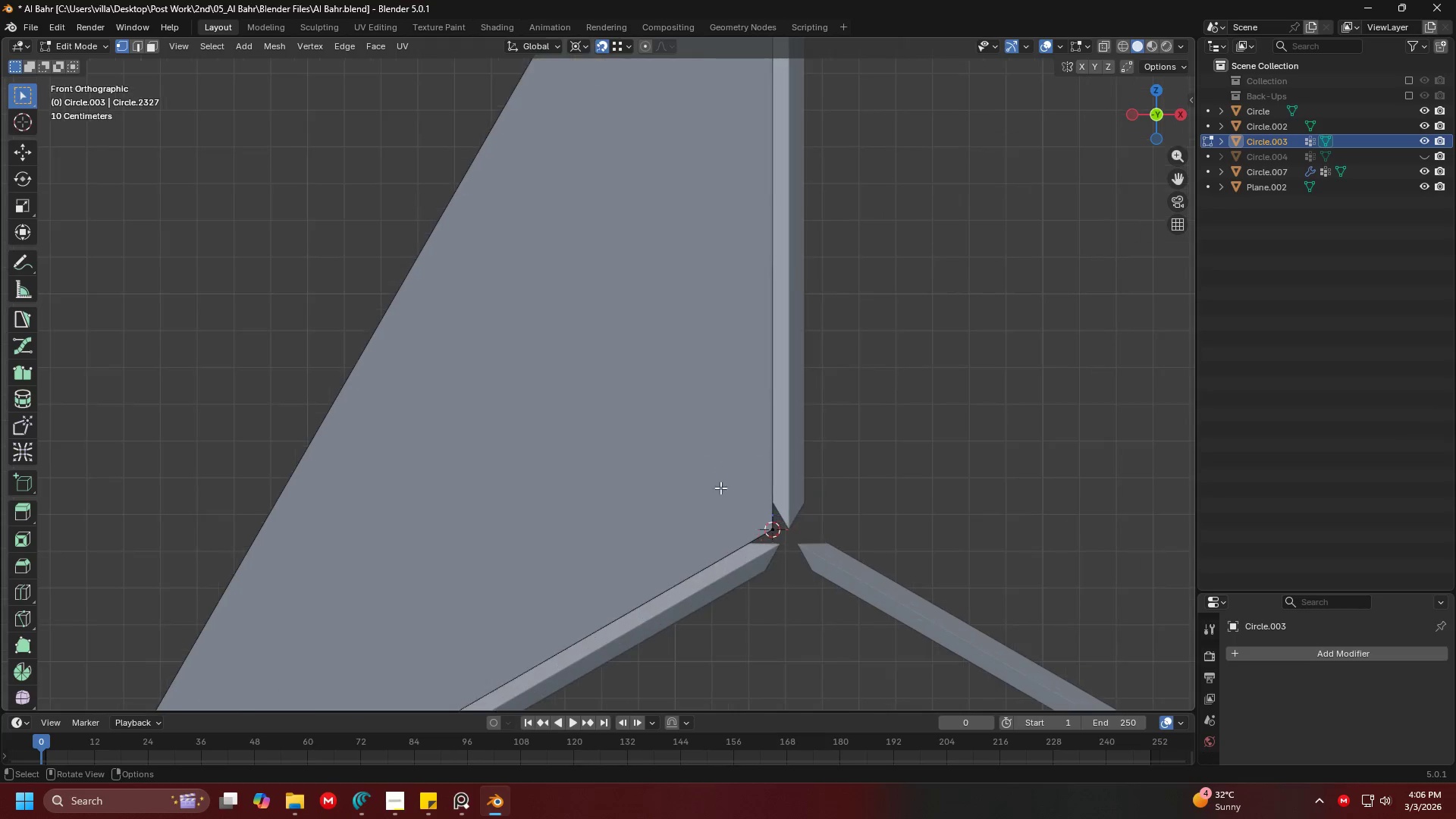 
left_click([708, 529])
 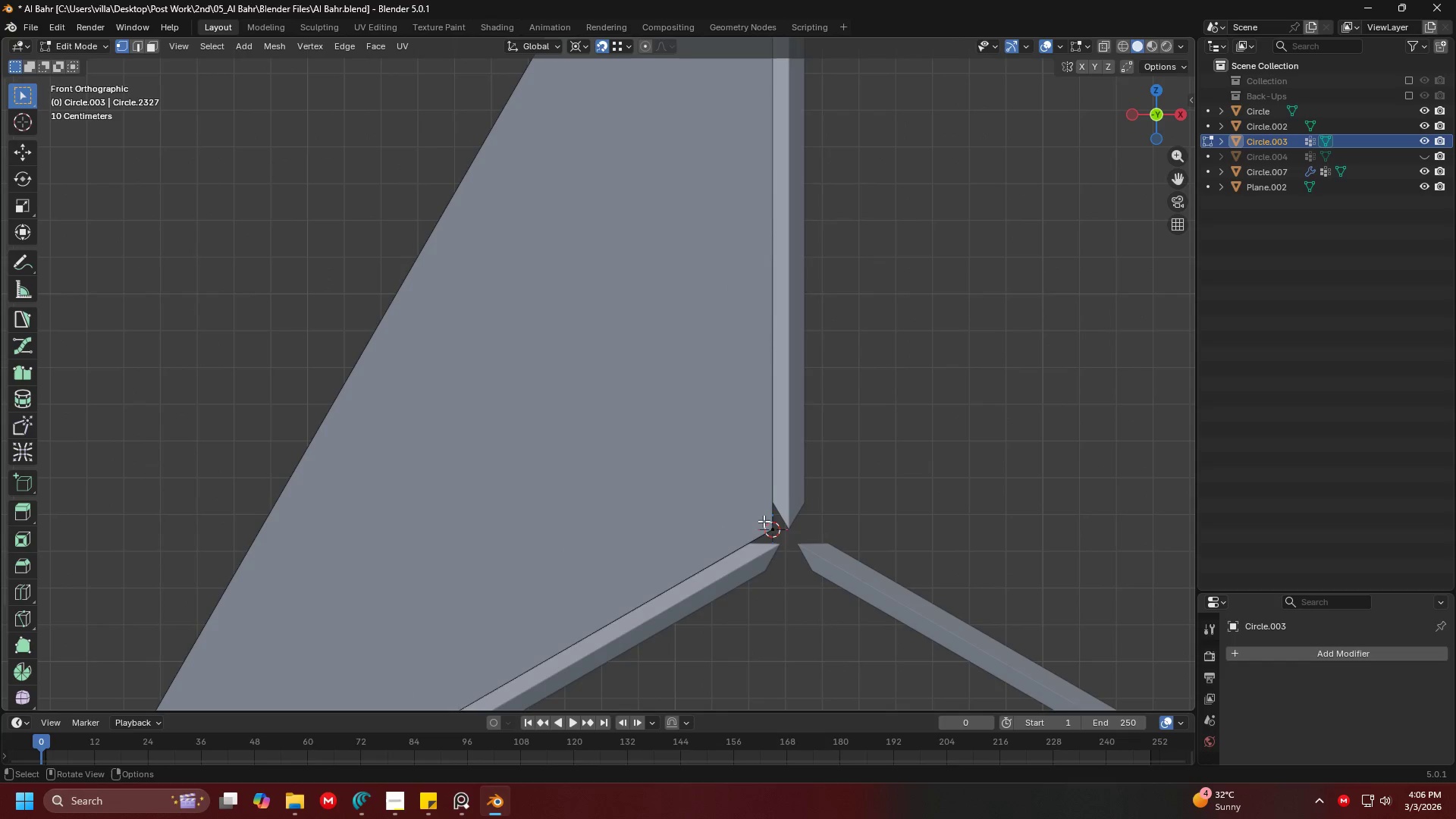 
scroll: coordinate [726, 447], scroll_direction: none, amount: 0.0
 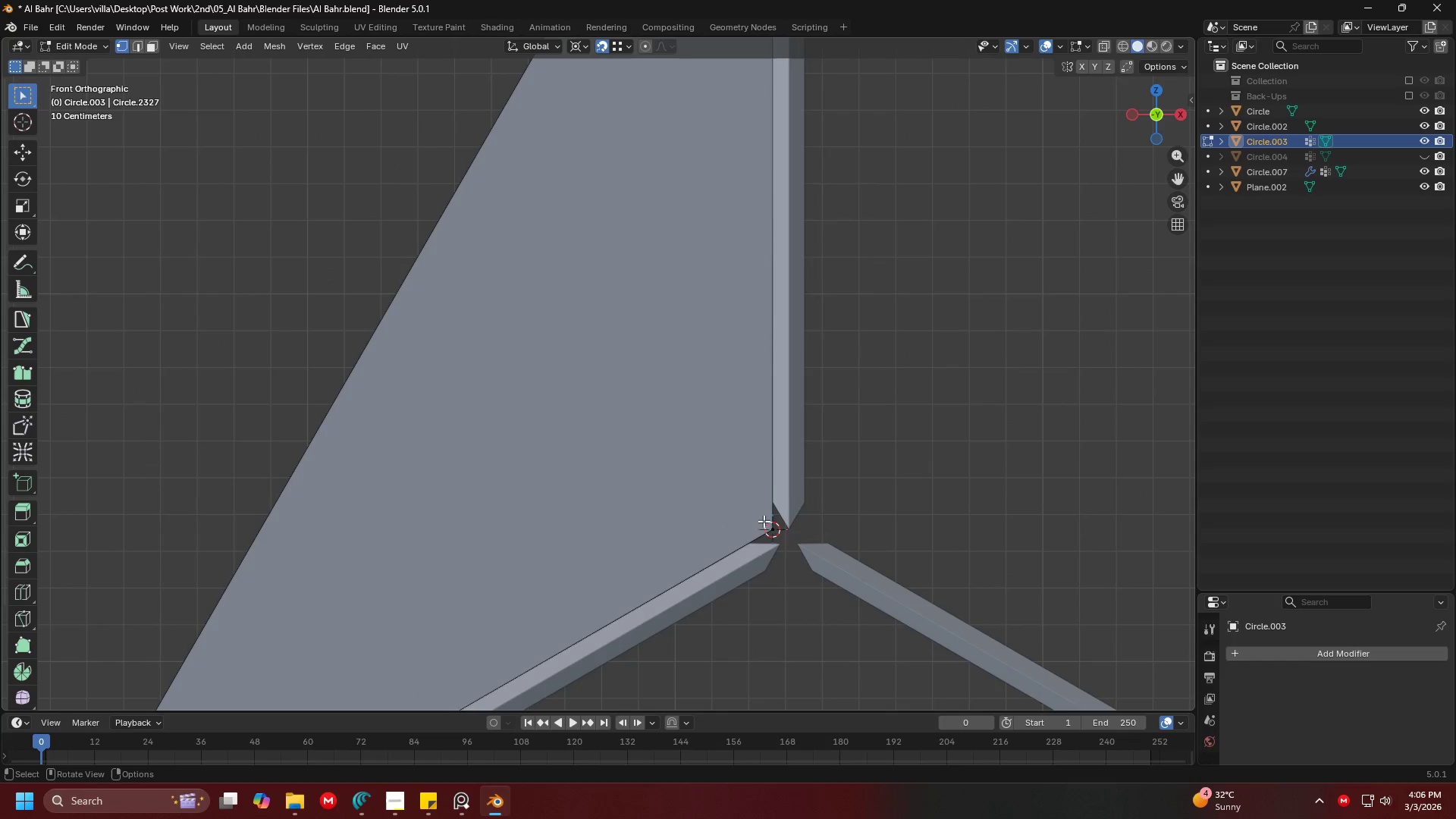 
double_click([764, 521])
 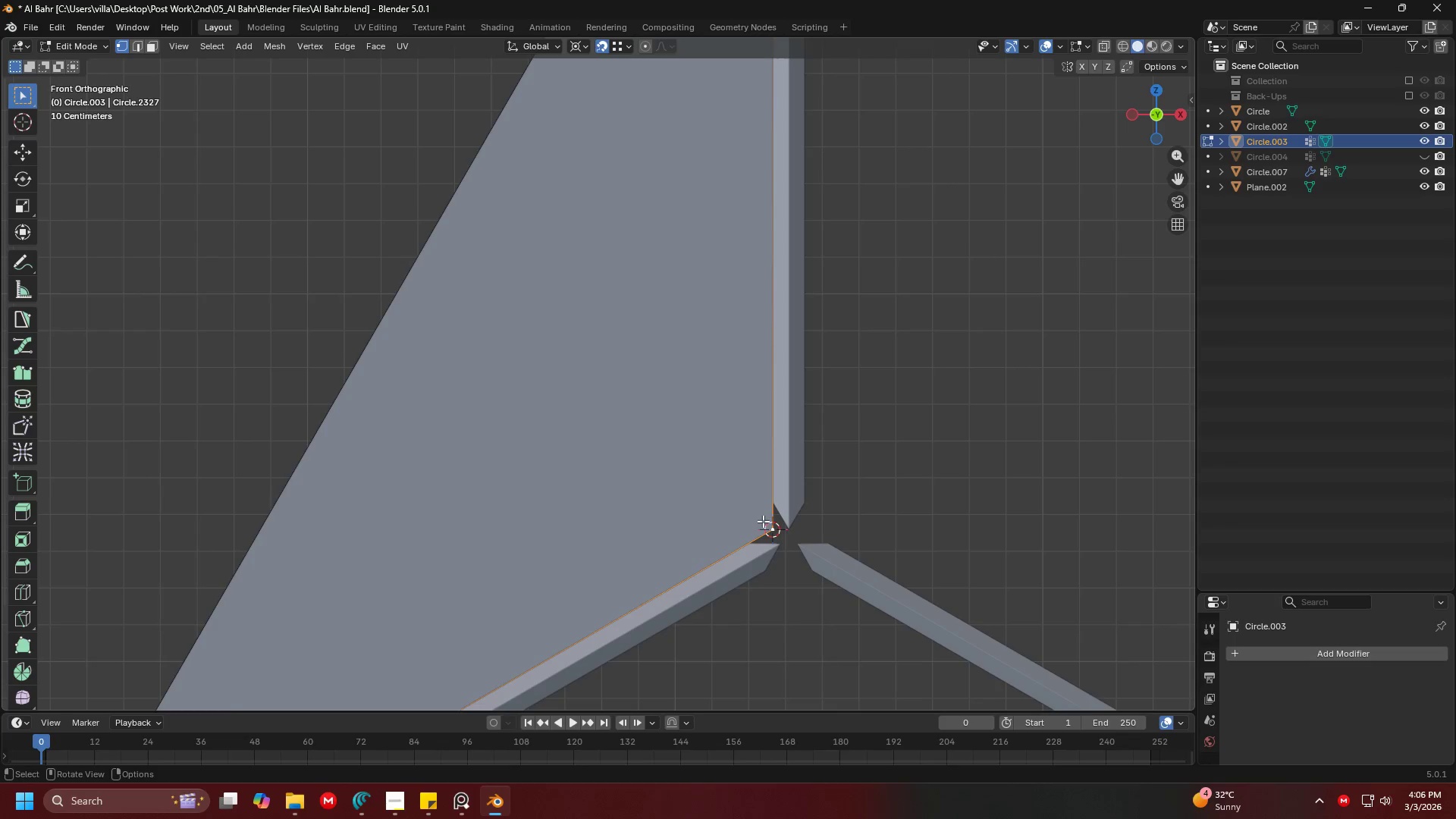 
key(Shift+ShiftLeft)
 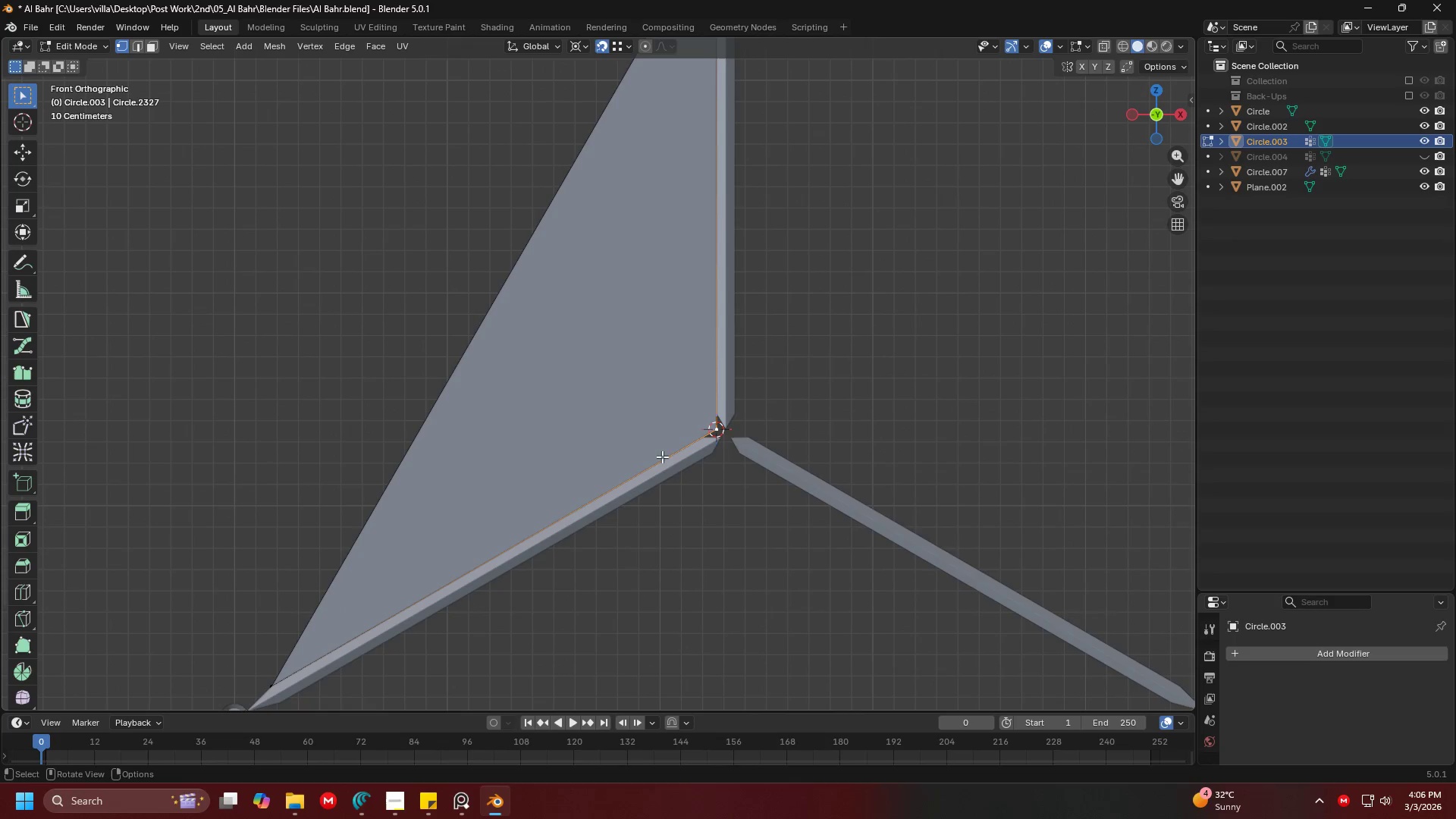 
left_click([607, 388])
 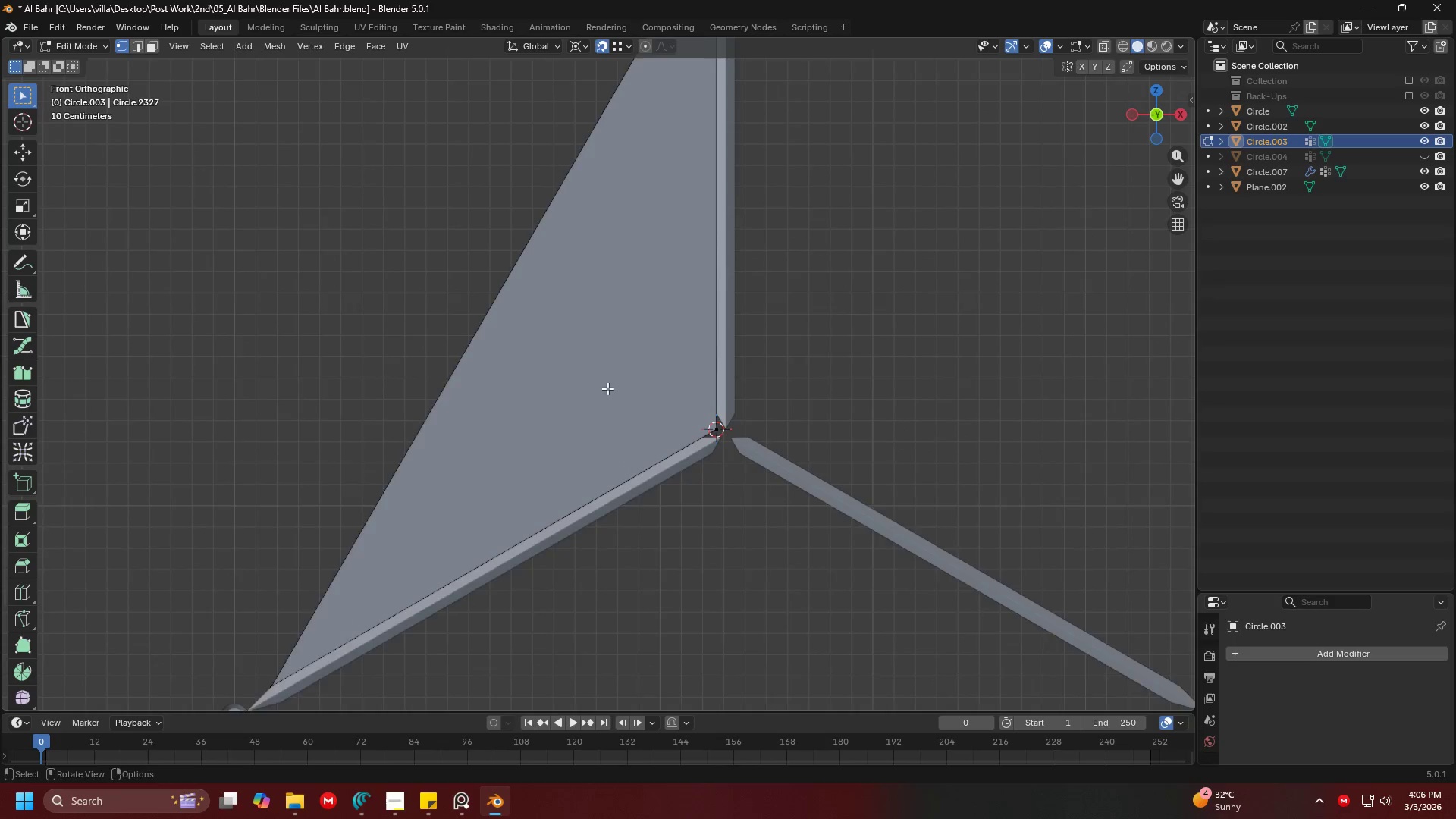 
scroll: coordinate [662, 457], scroll_direction: down, amount: 3.0
 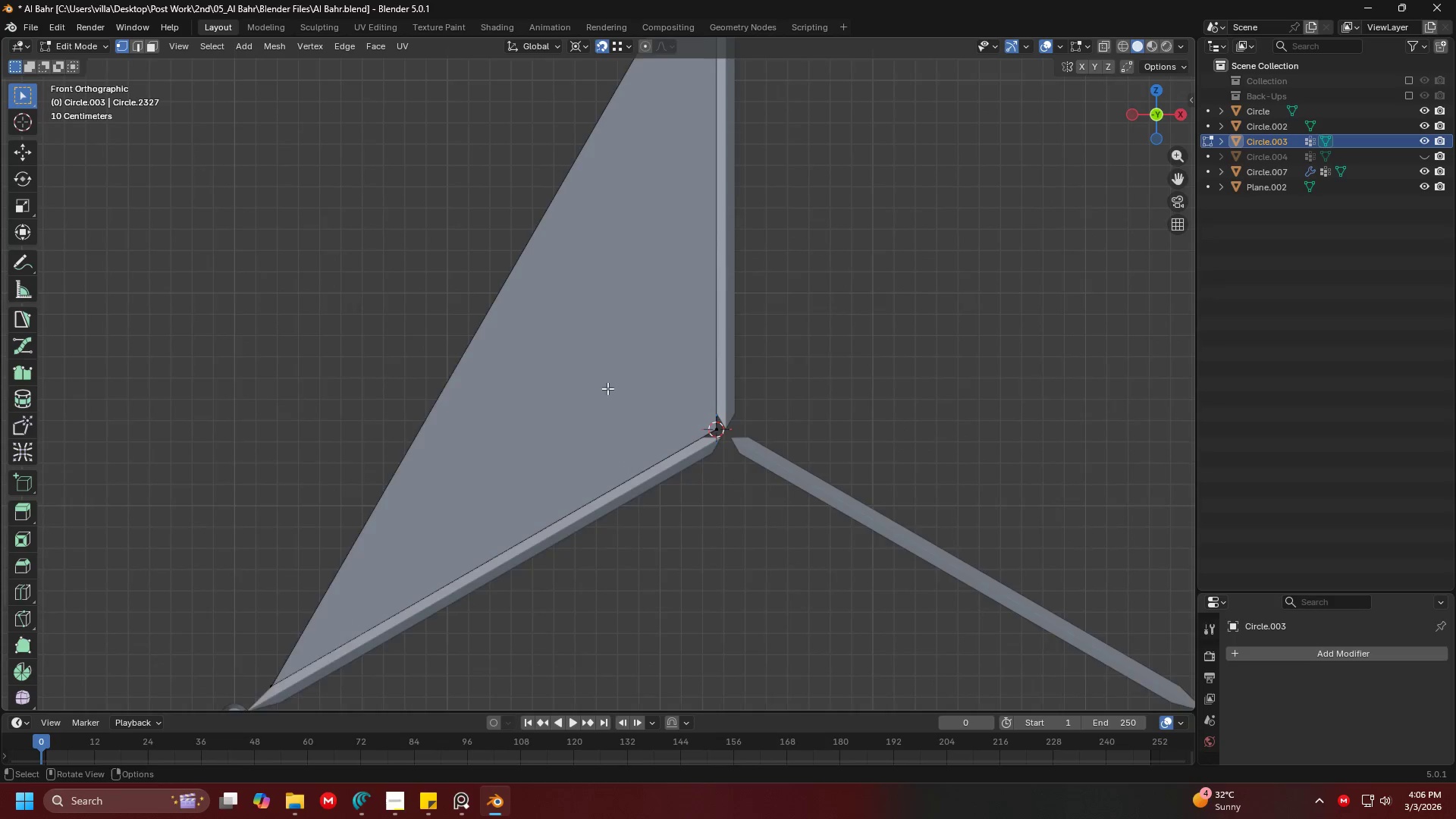 
key(Shift+ShiftLeft)
 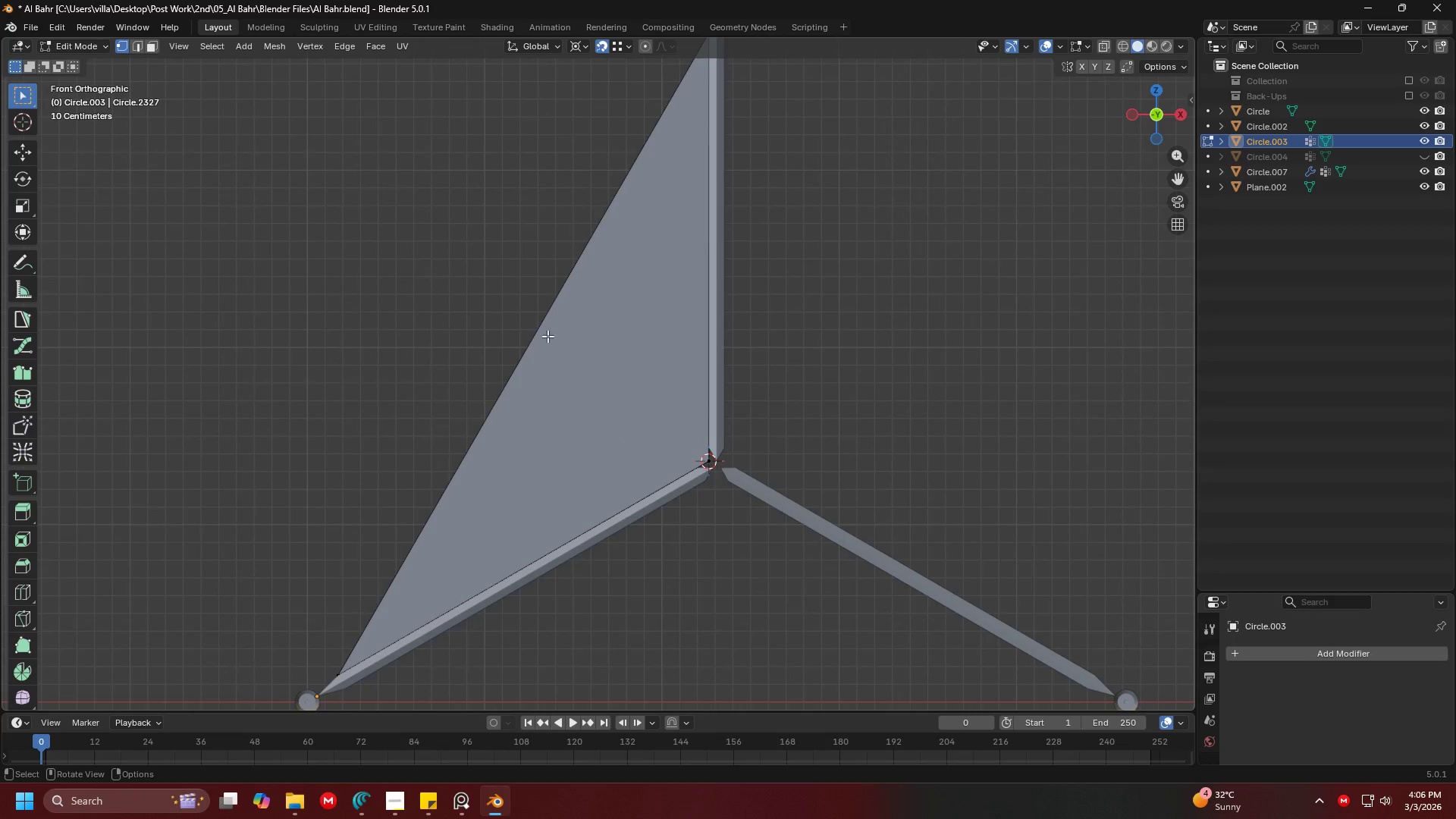 
scroll: coordinate [607, 388], scroll_direction: down, amount: 2.0
 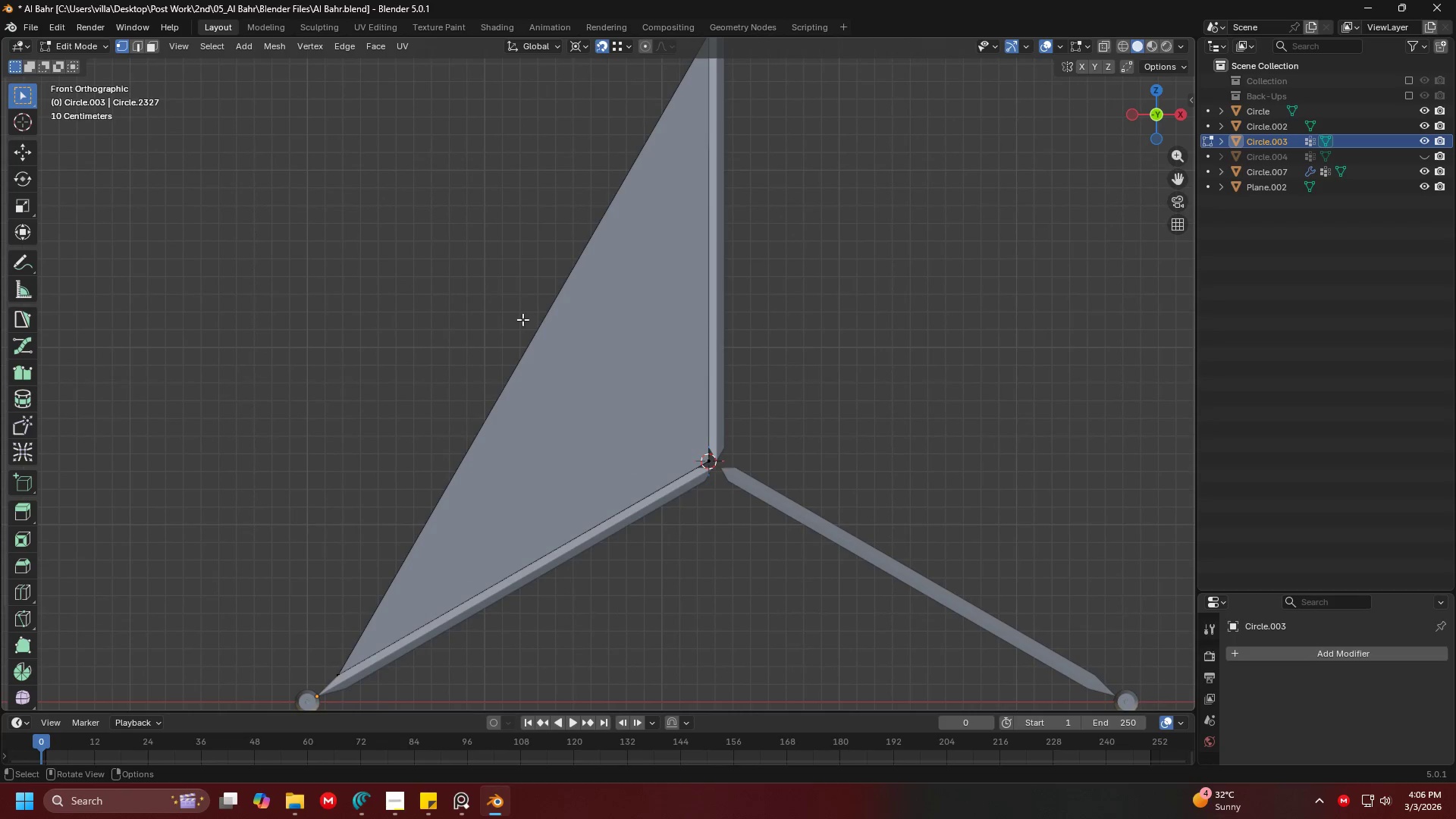 
left_click([522, 319])
 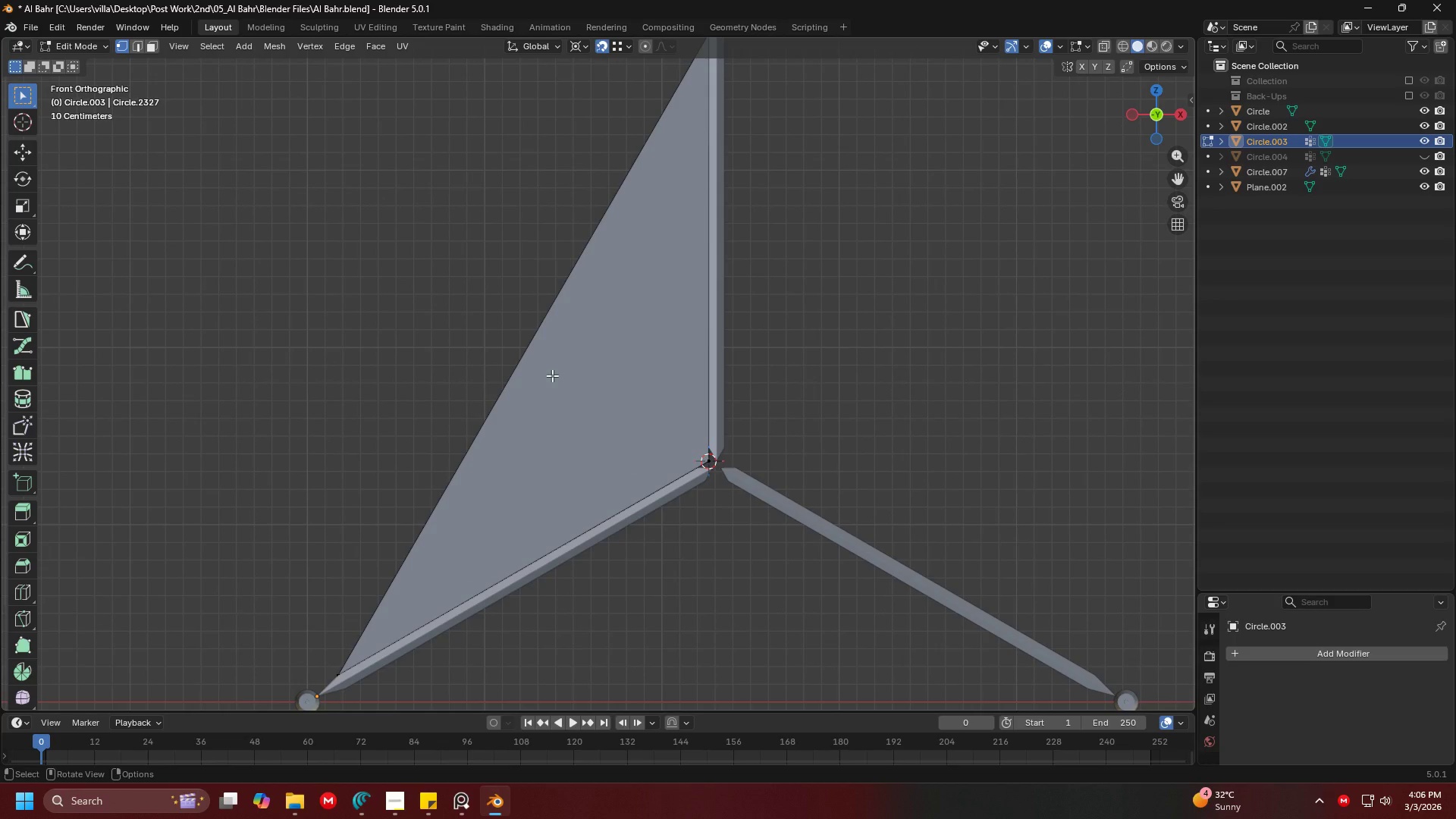 
key(Control+R)
 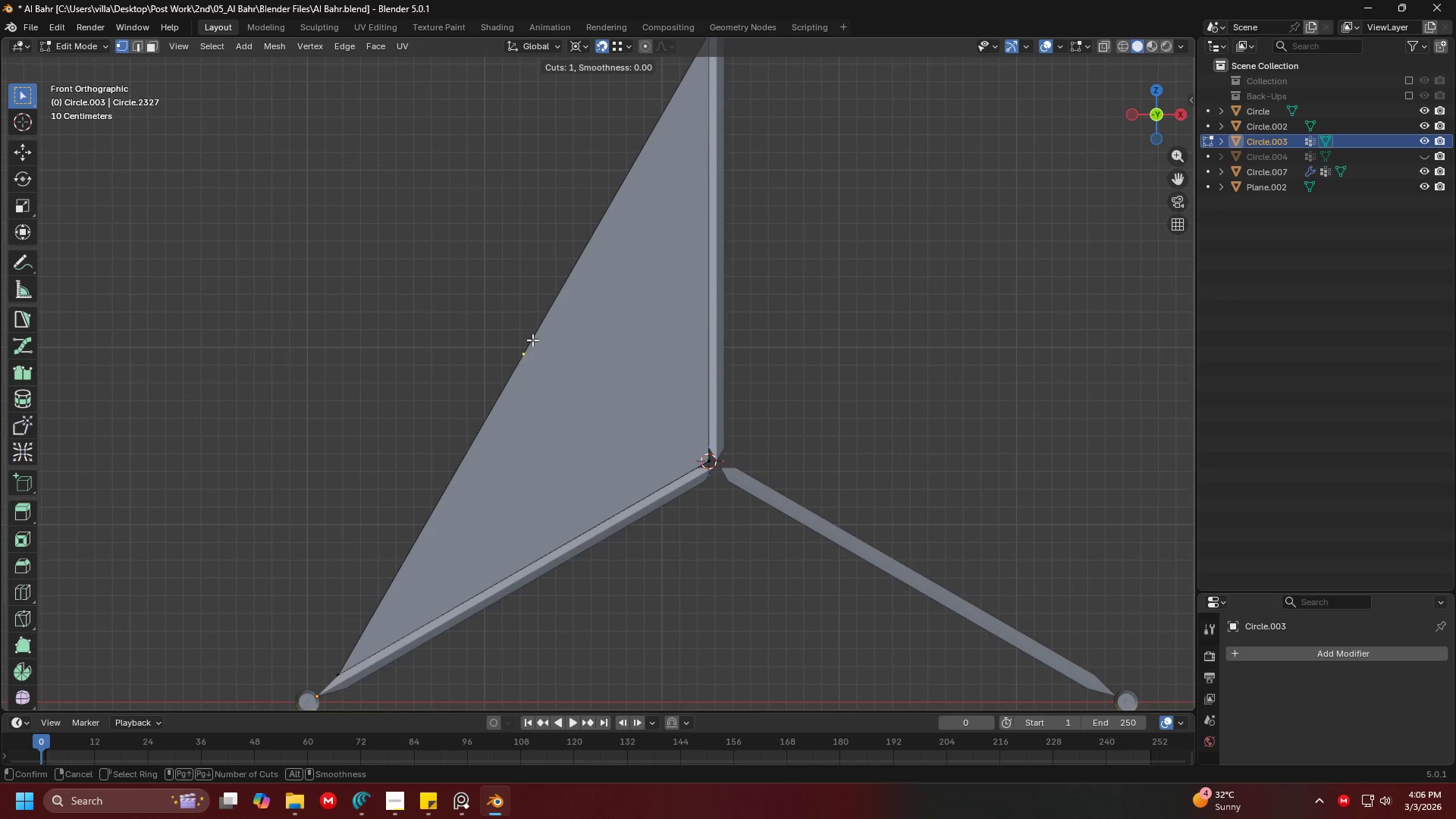 
left_click([532, 340])
 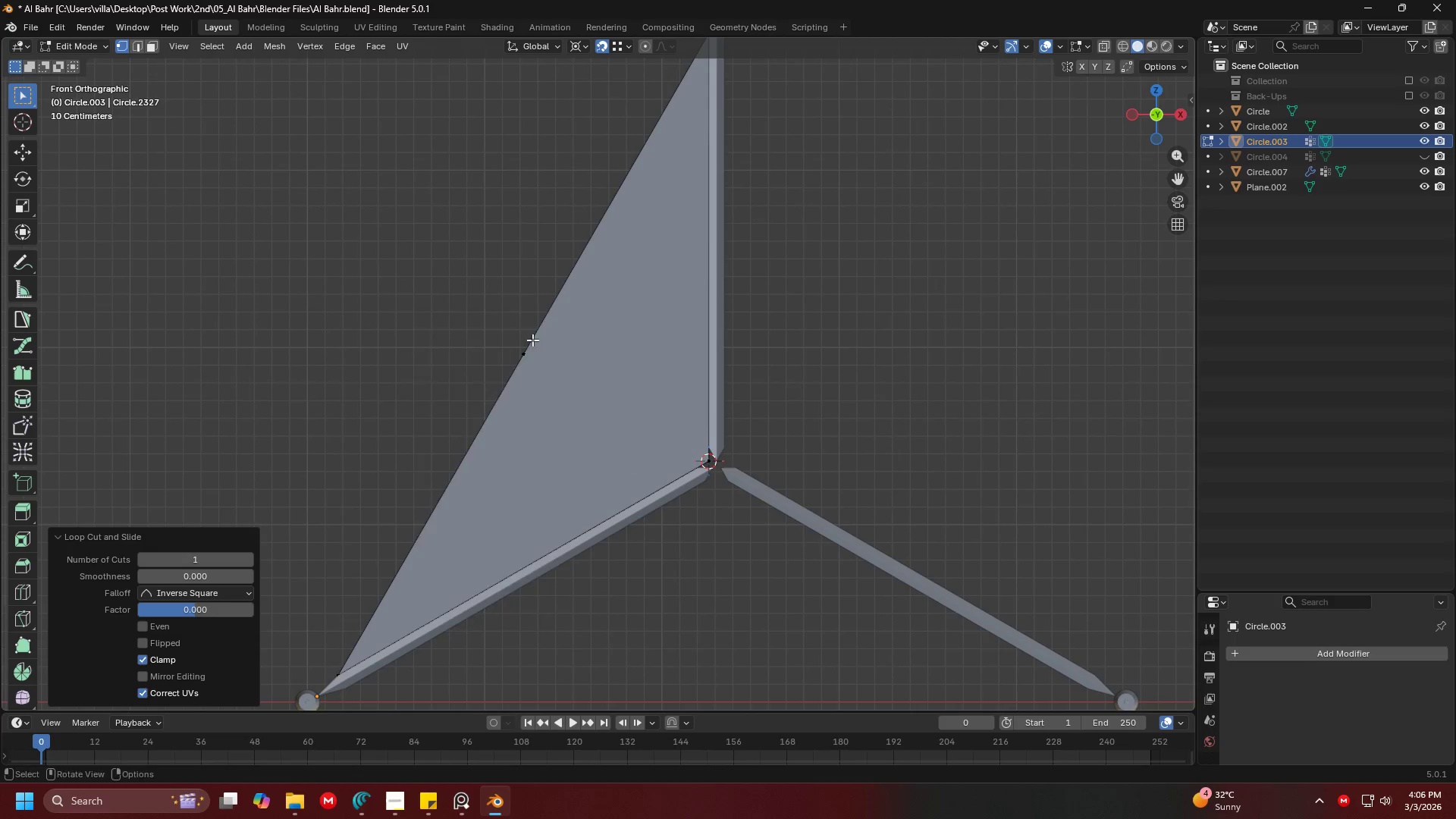 
right_click([532, 340])
 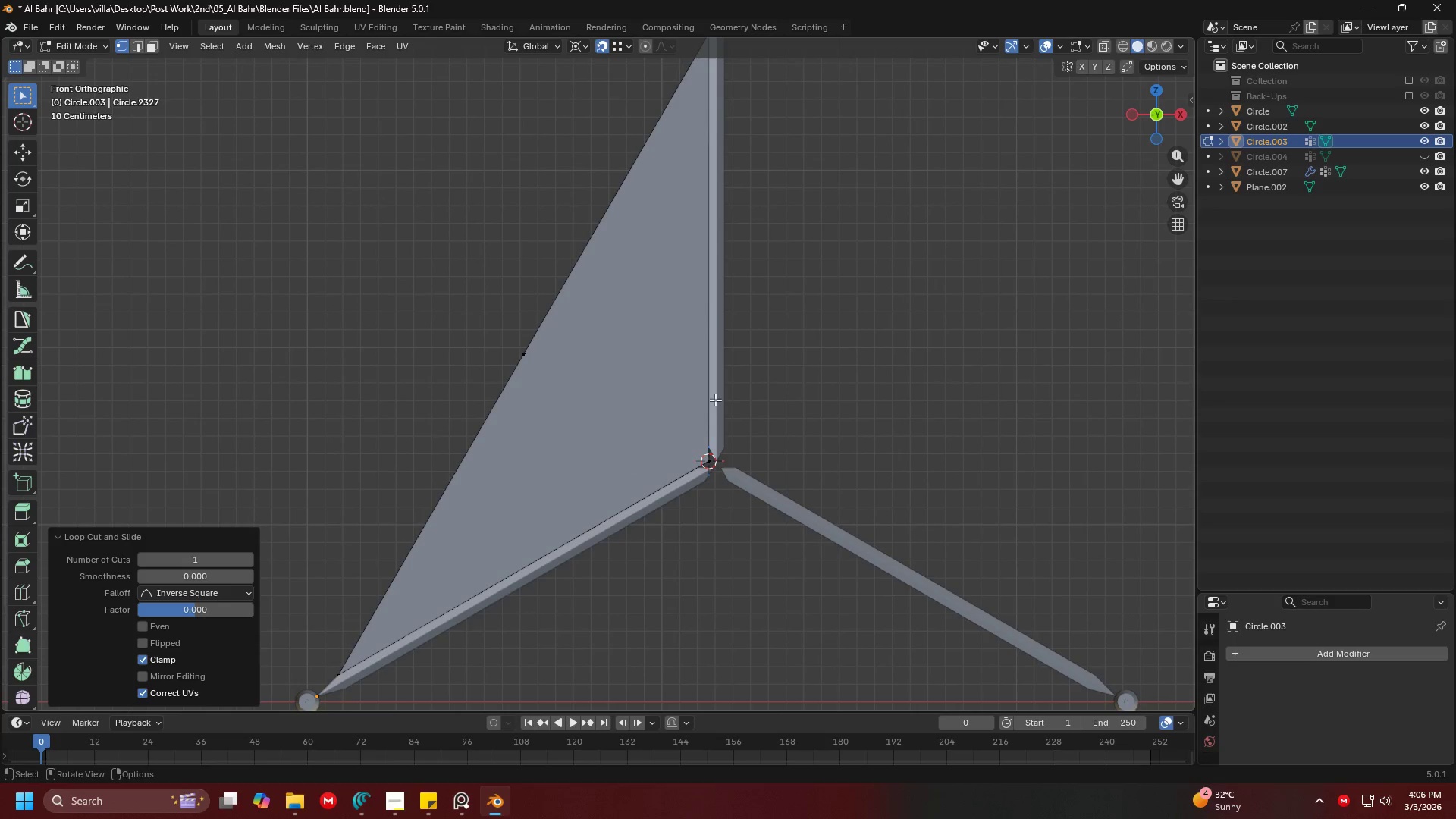 
double_click([576, 340])
 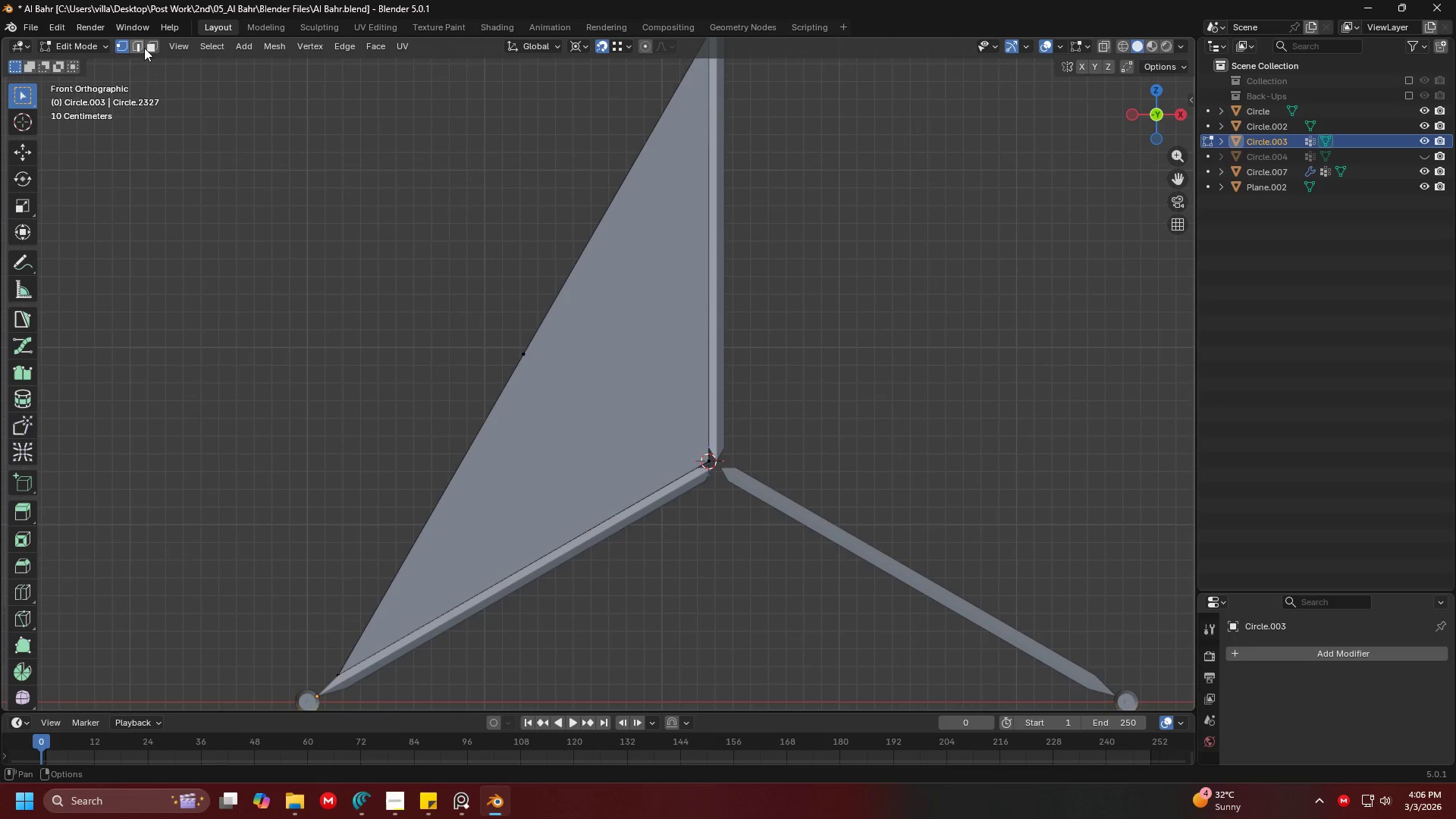 
left_click([148, 47])
 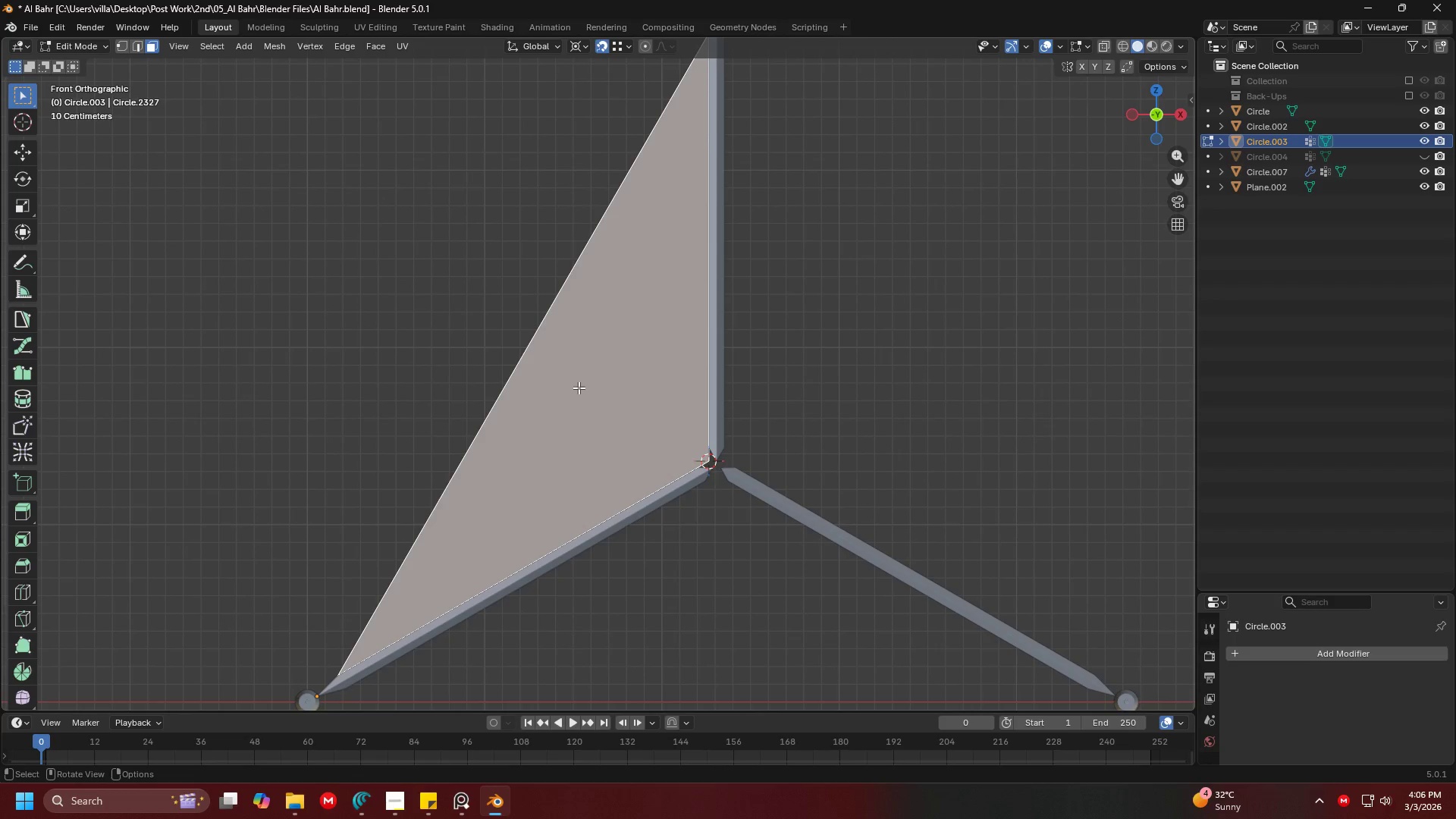 
key(X)
 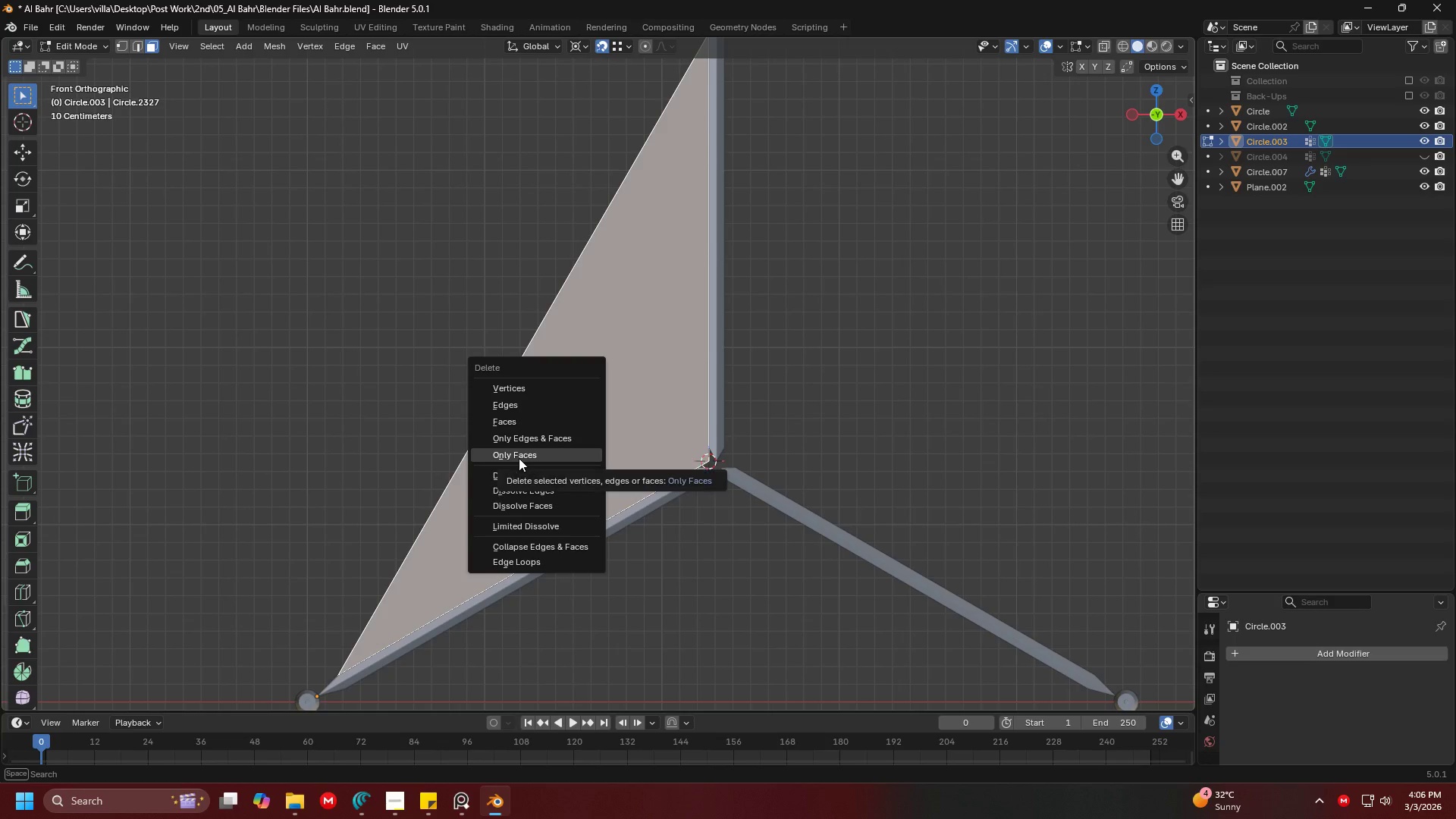 
left_click([520, 455])
 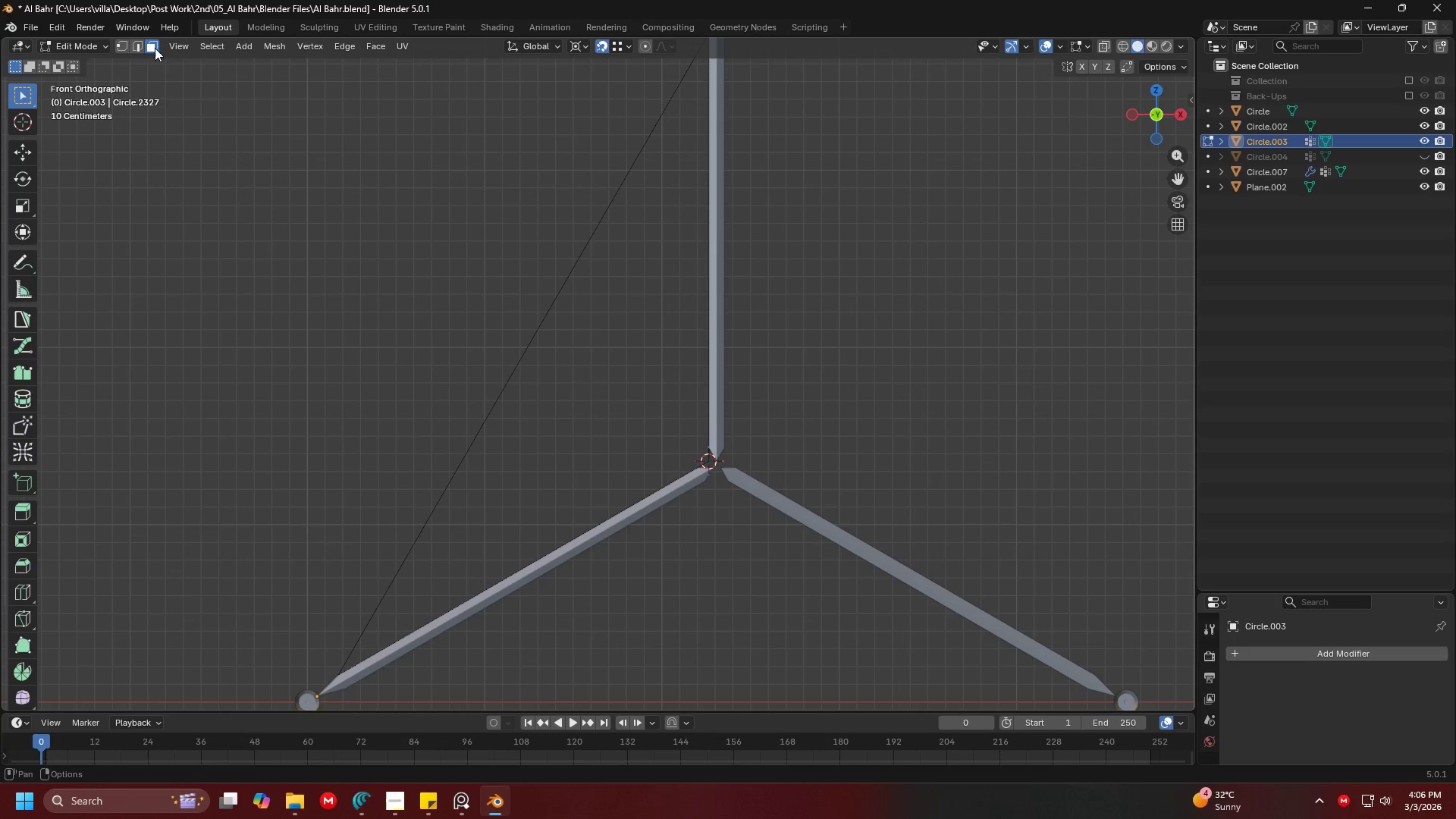 
left_click([123, 48])
 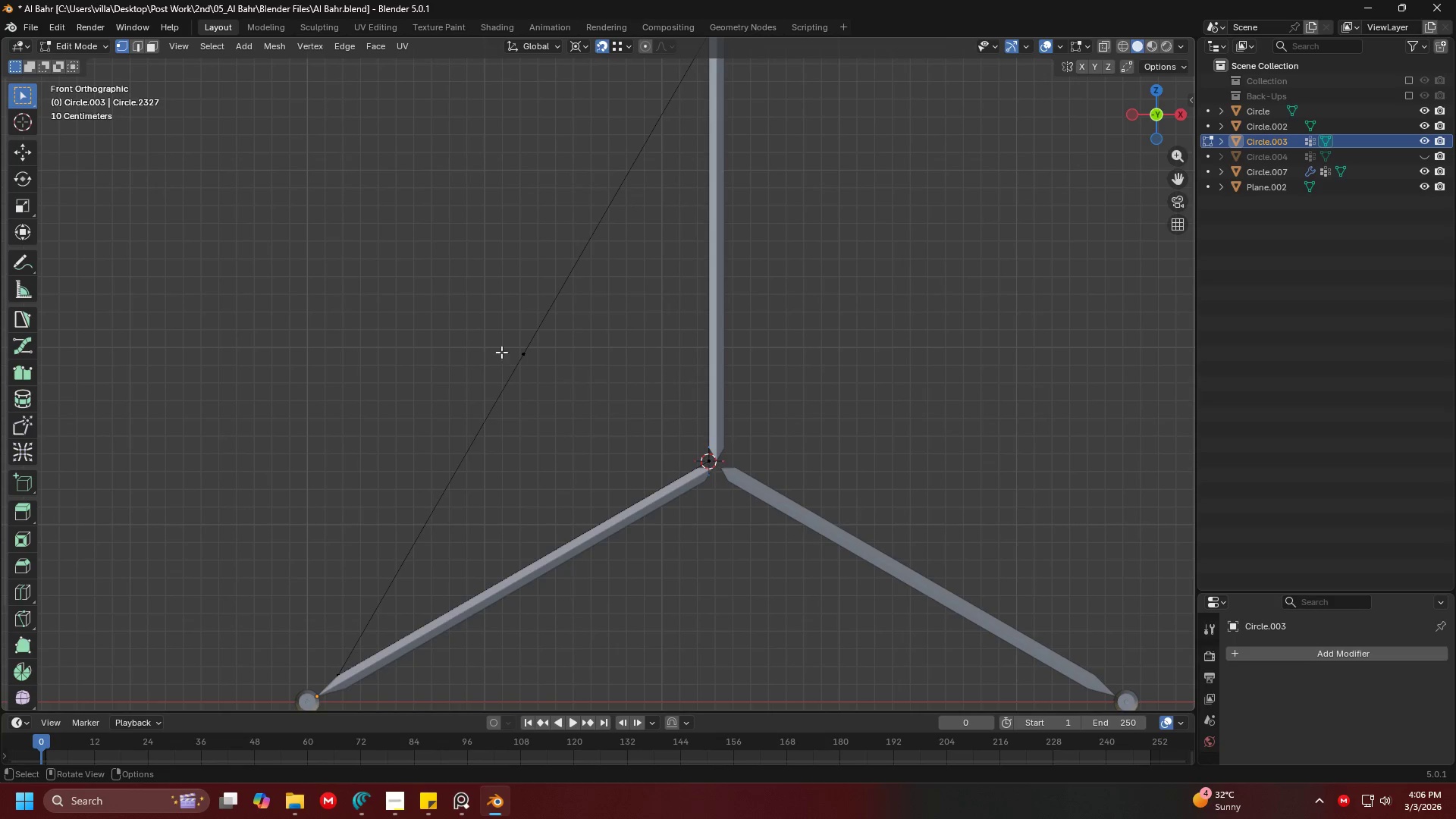 
hold_key(key=ShiftLeft, duration=1.28)
double_click([678, 455])
 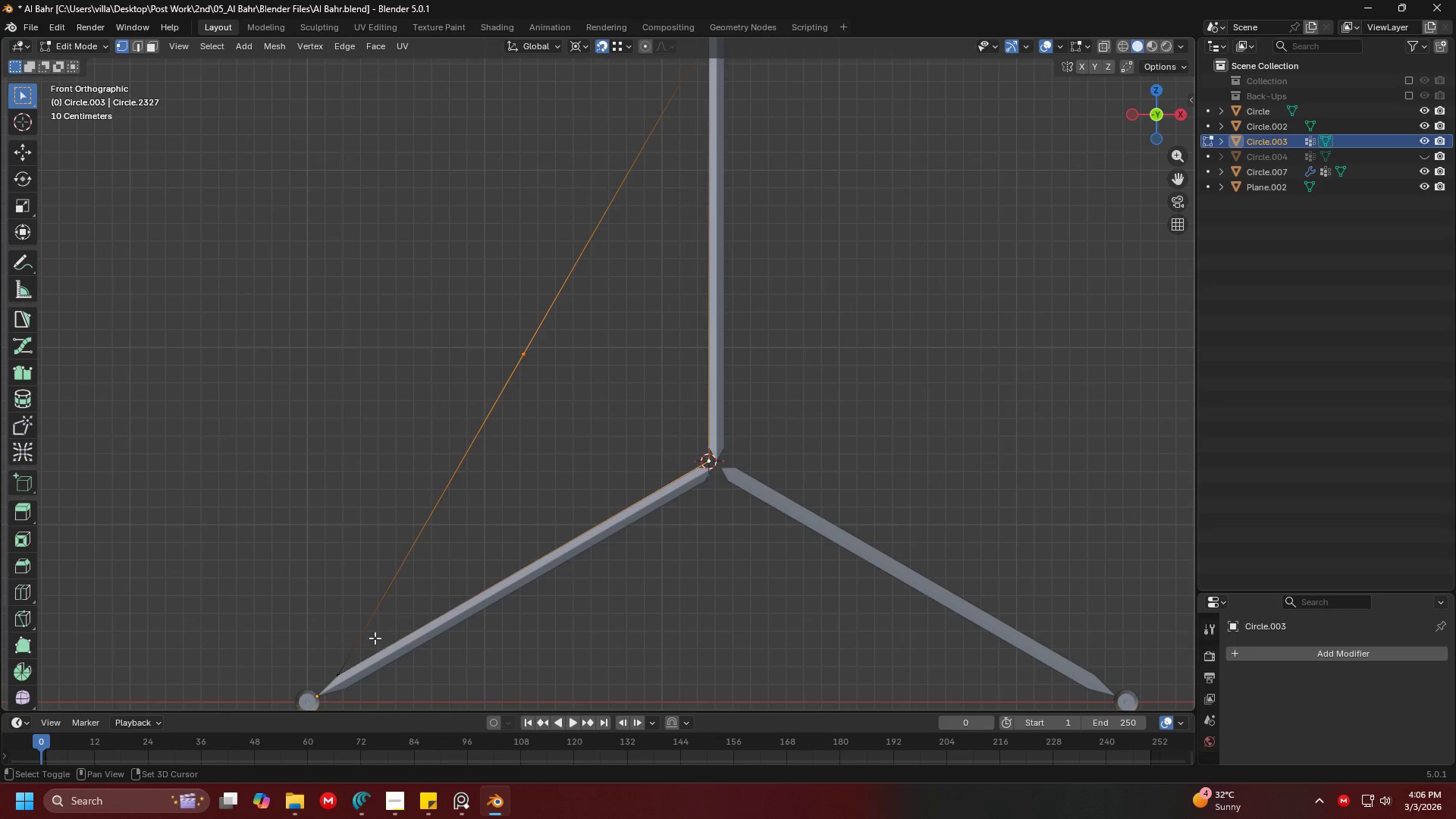 
left_click([350, 664])
 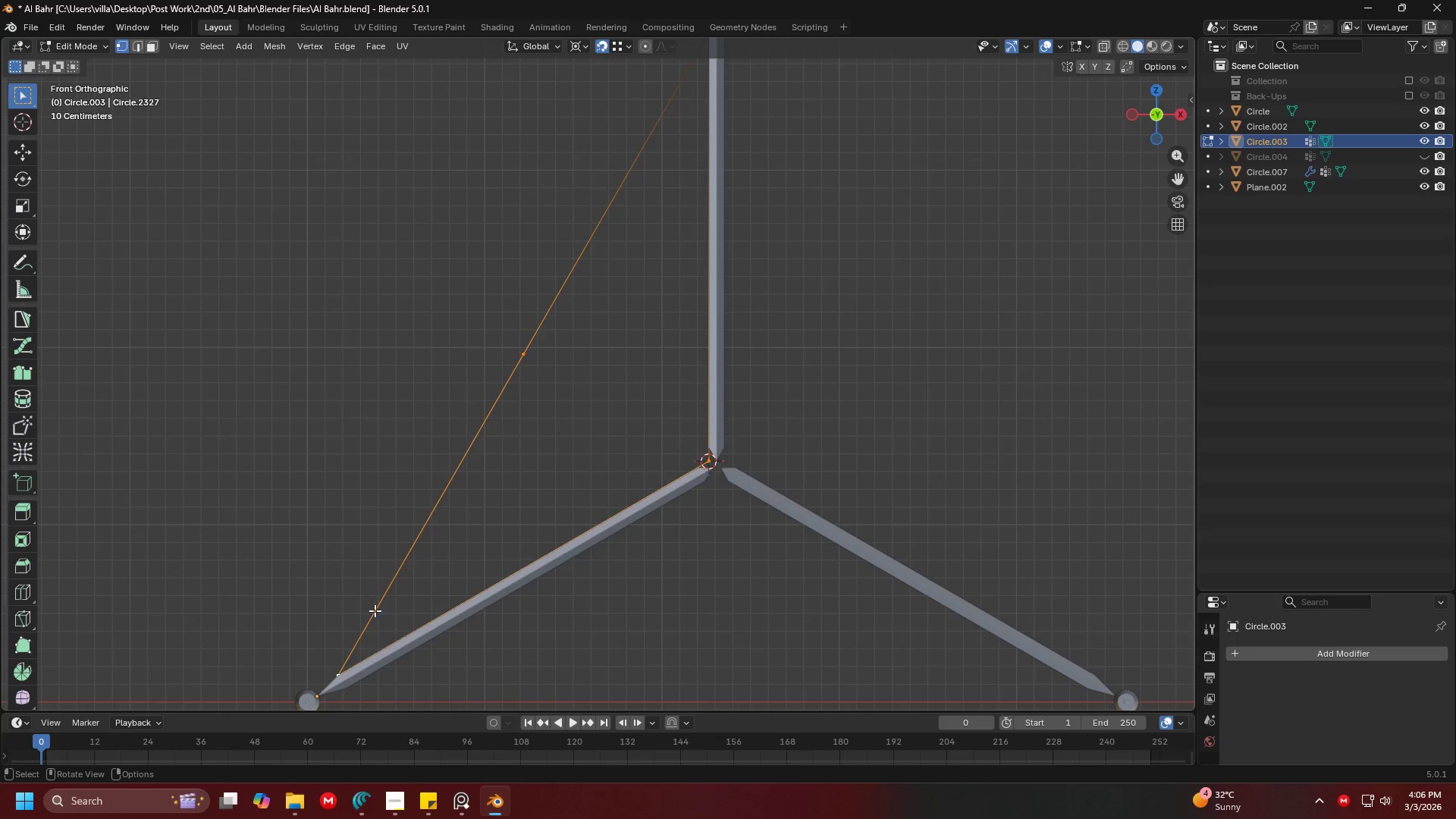 
type(fp)
 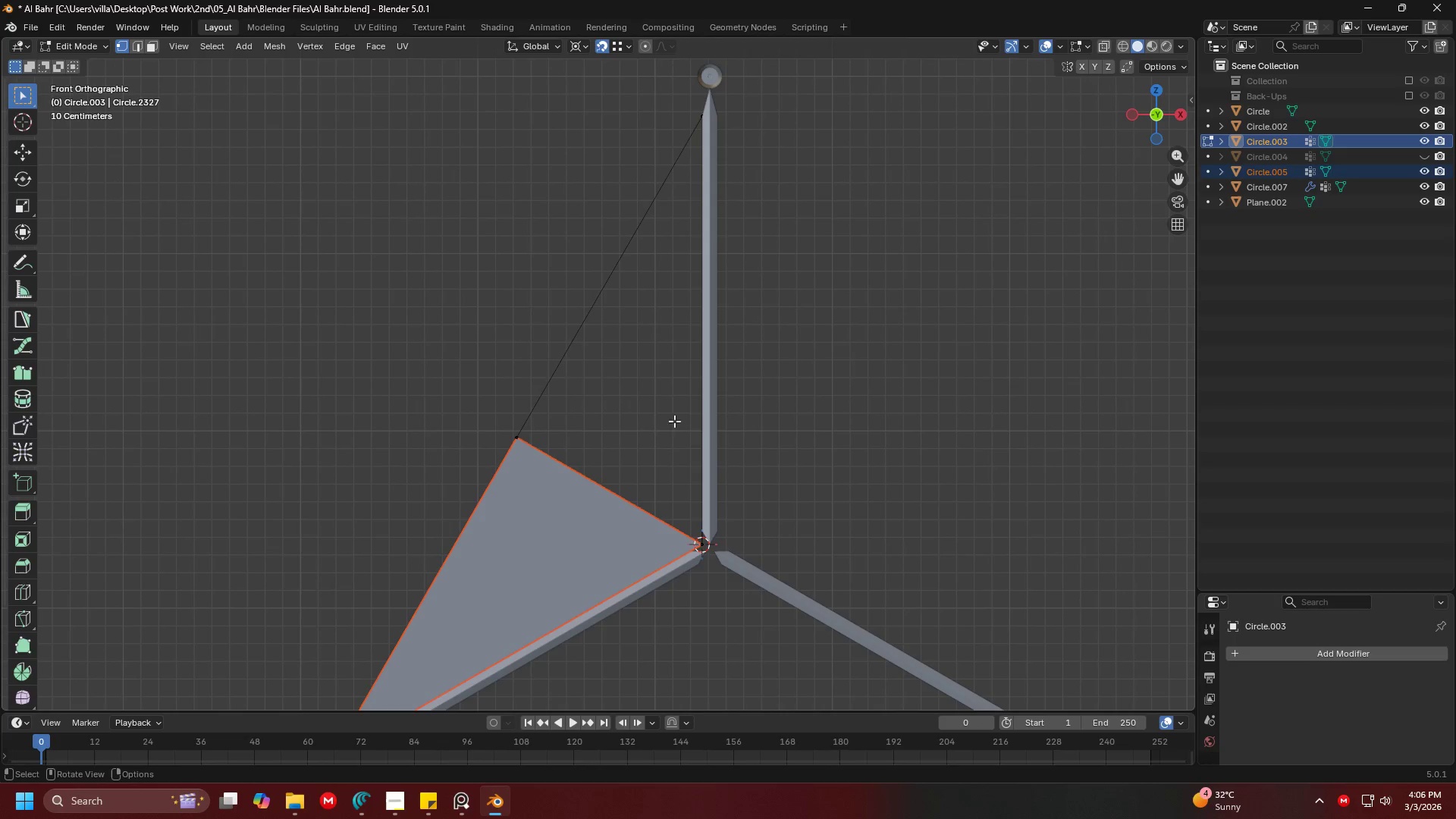 
 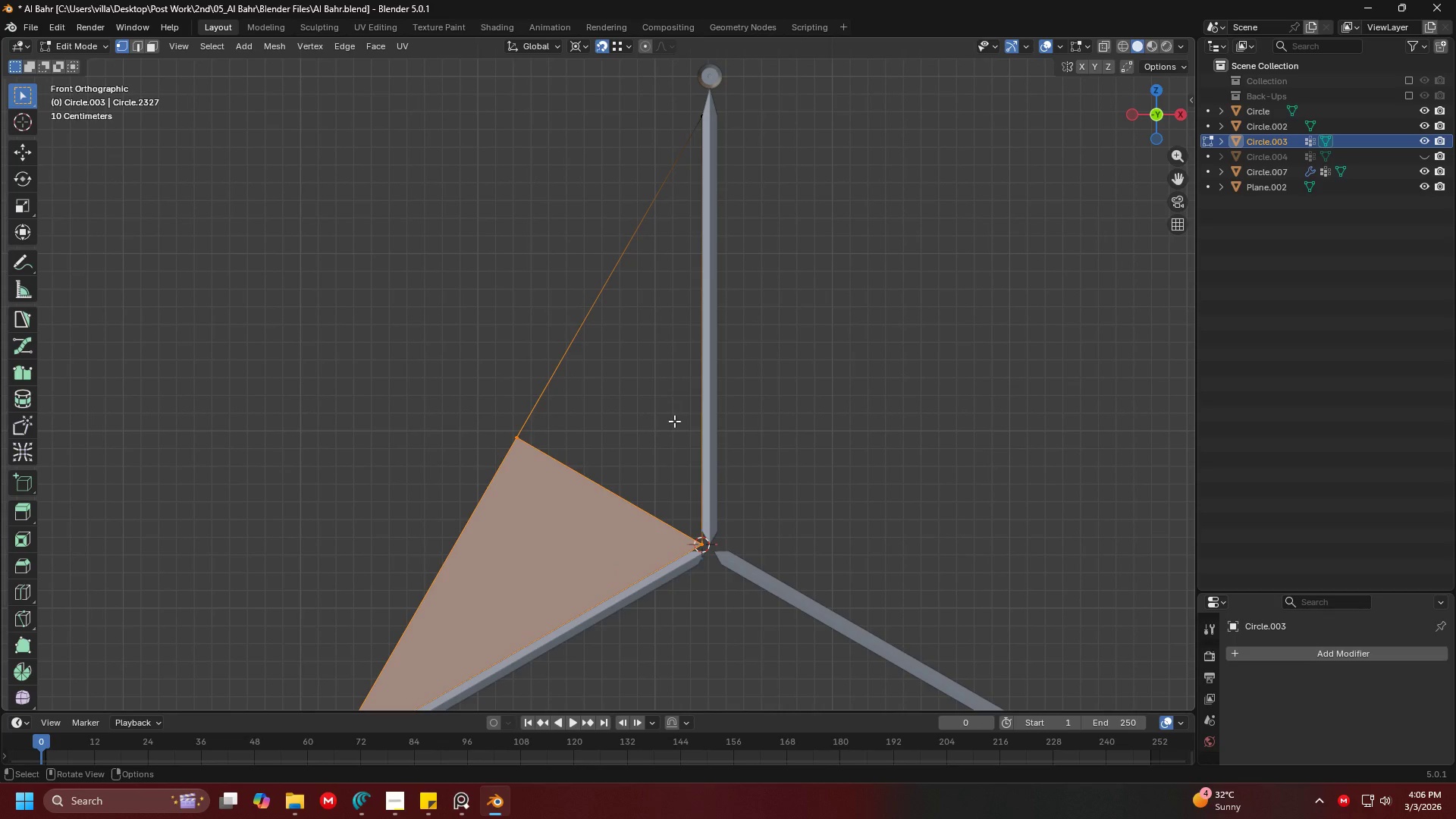 
left_click([674, 421])
 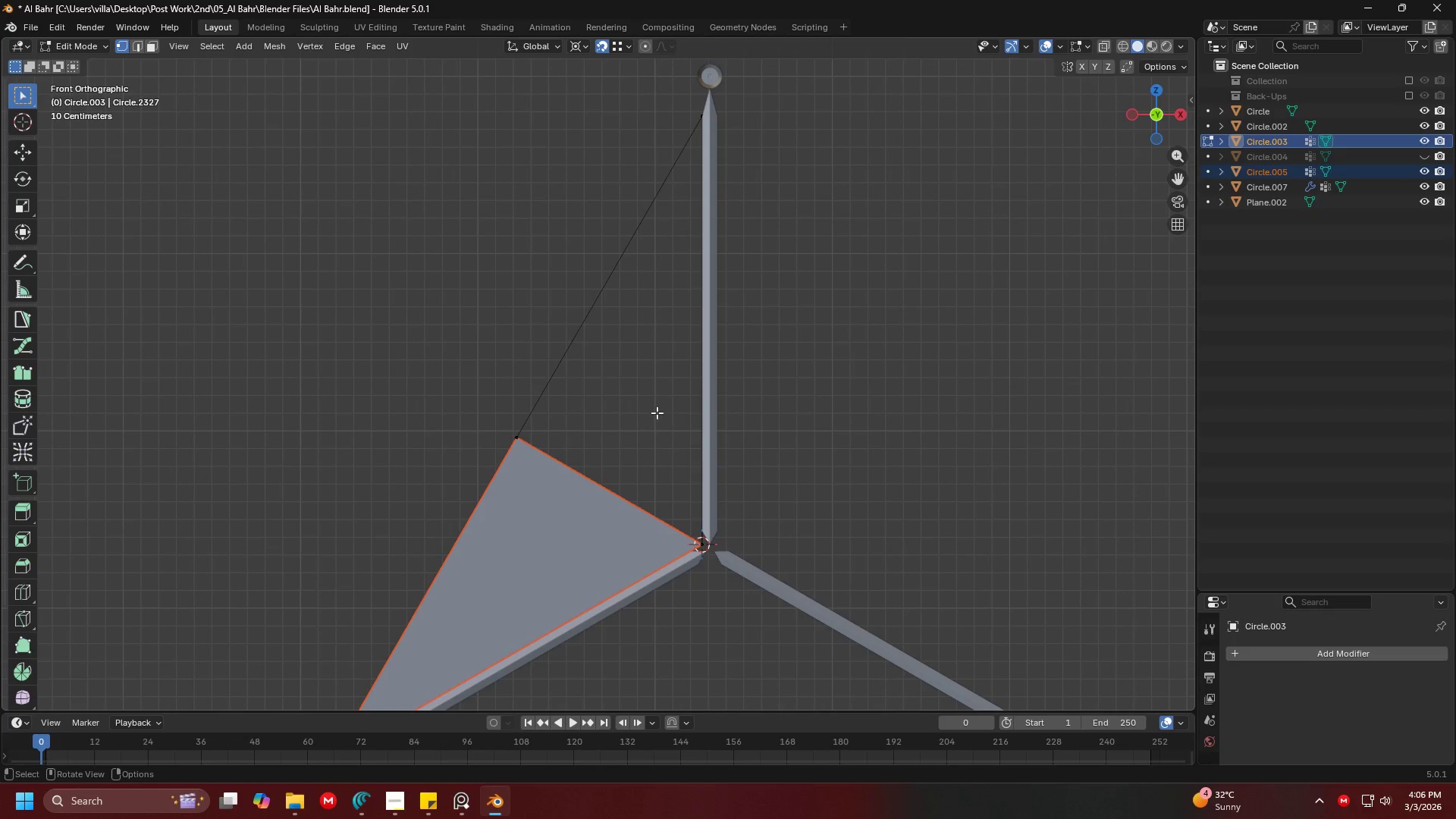 
key(Tab)
 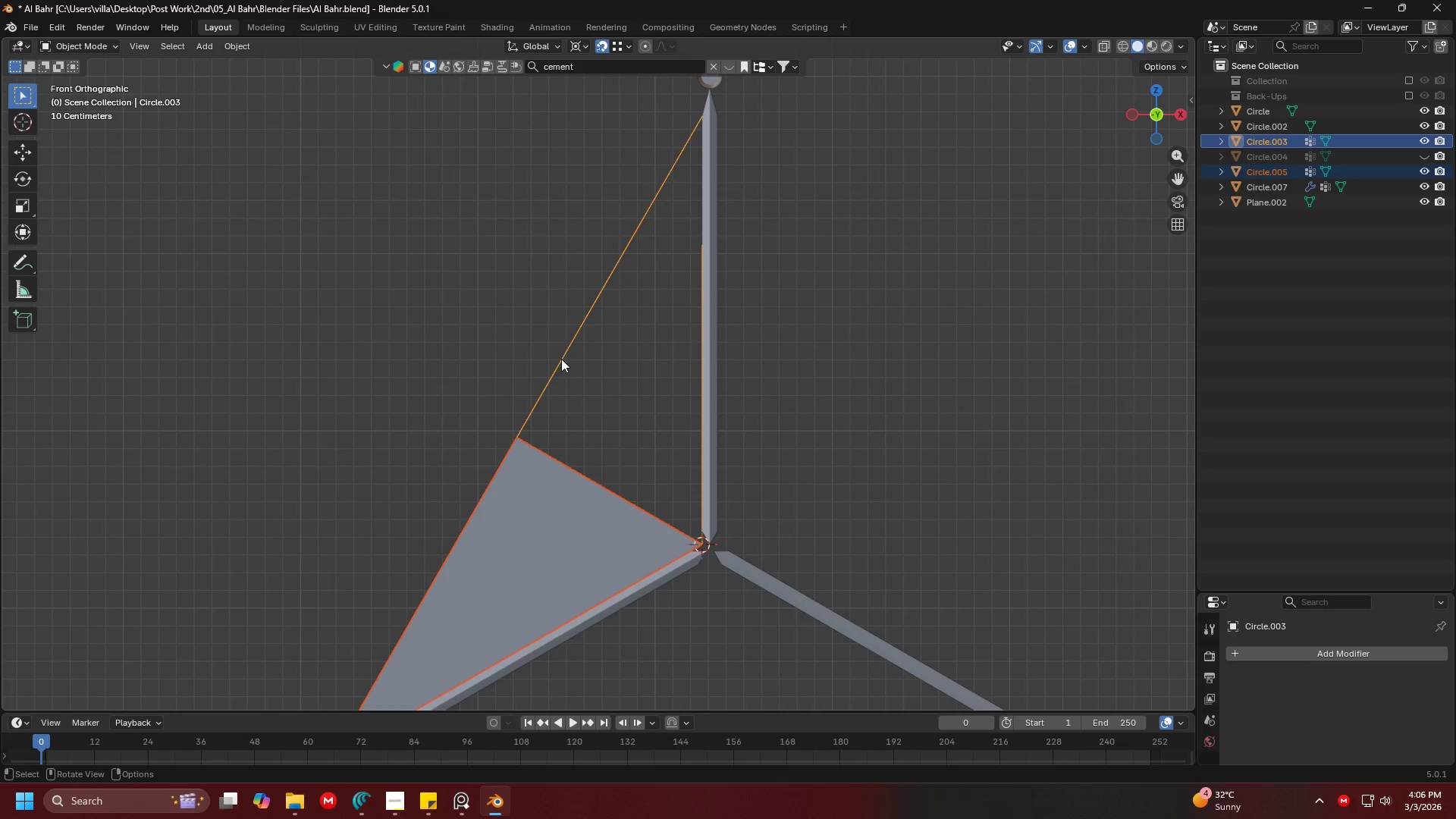 
left_click([561, 359])
 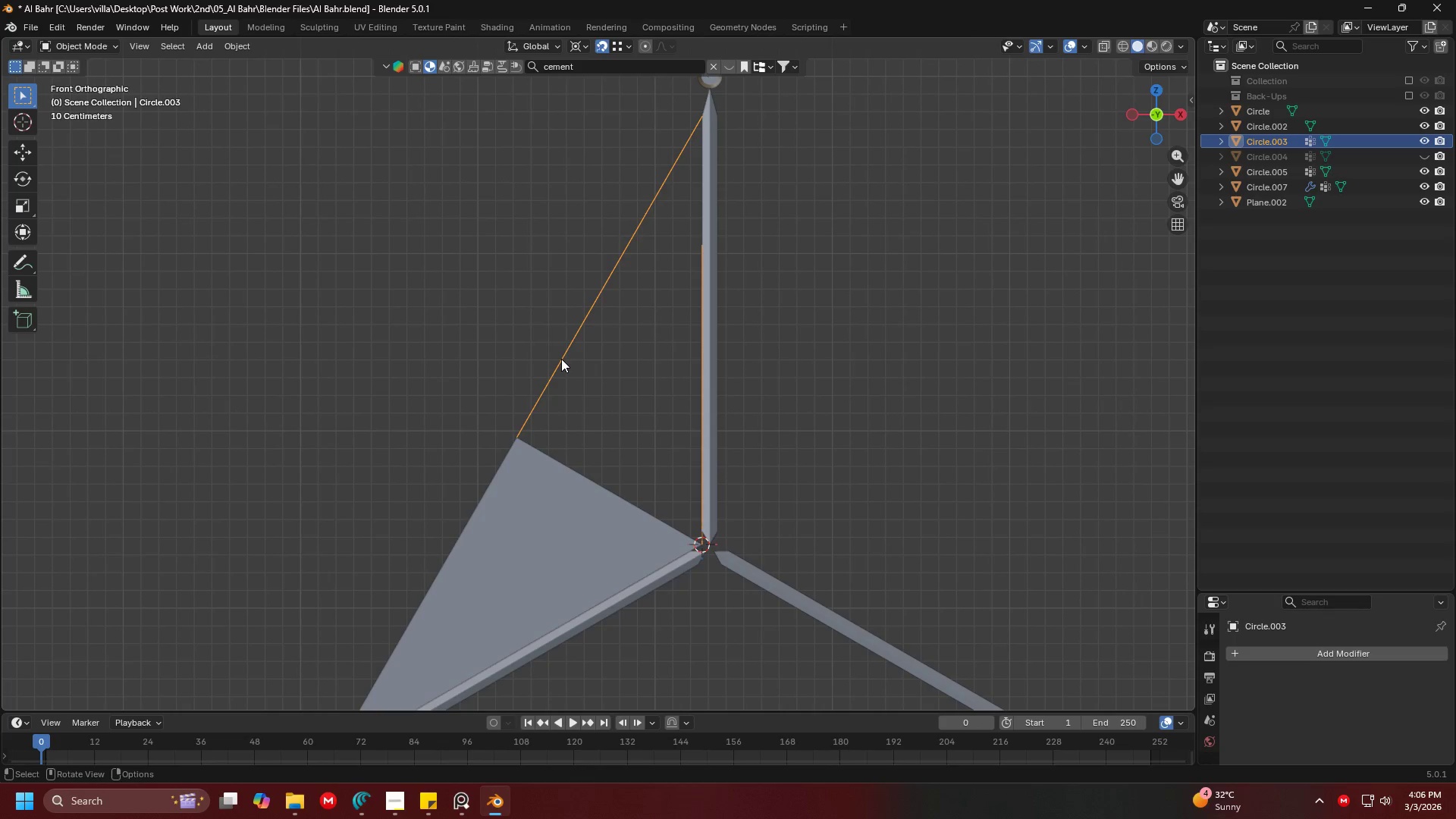 
key(Tab)
 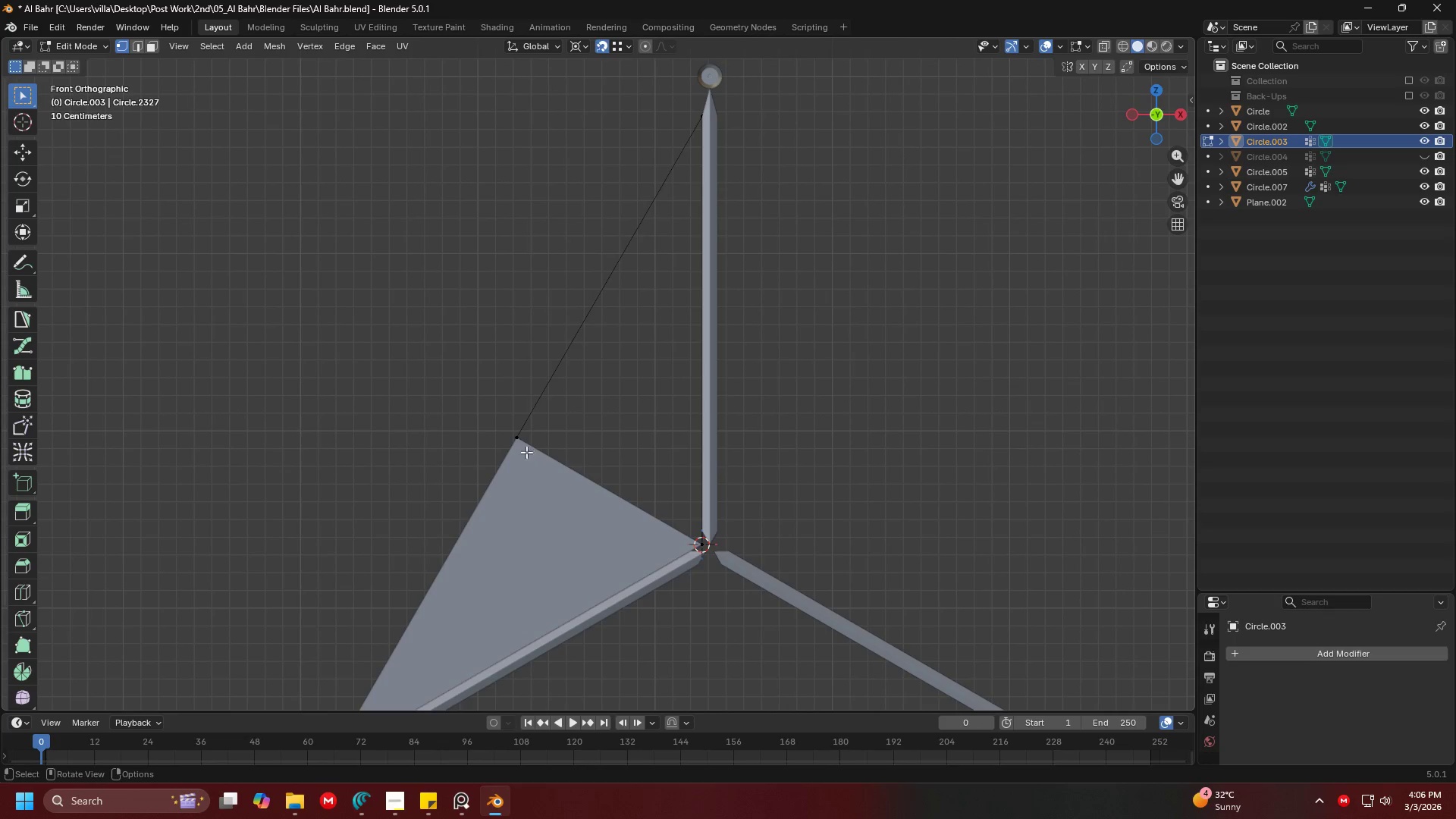 
left_click([525, 452])
 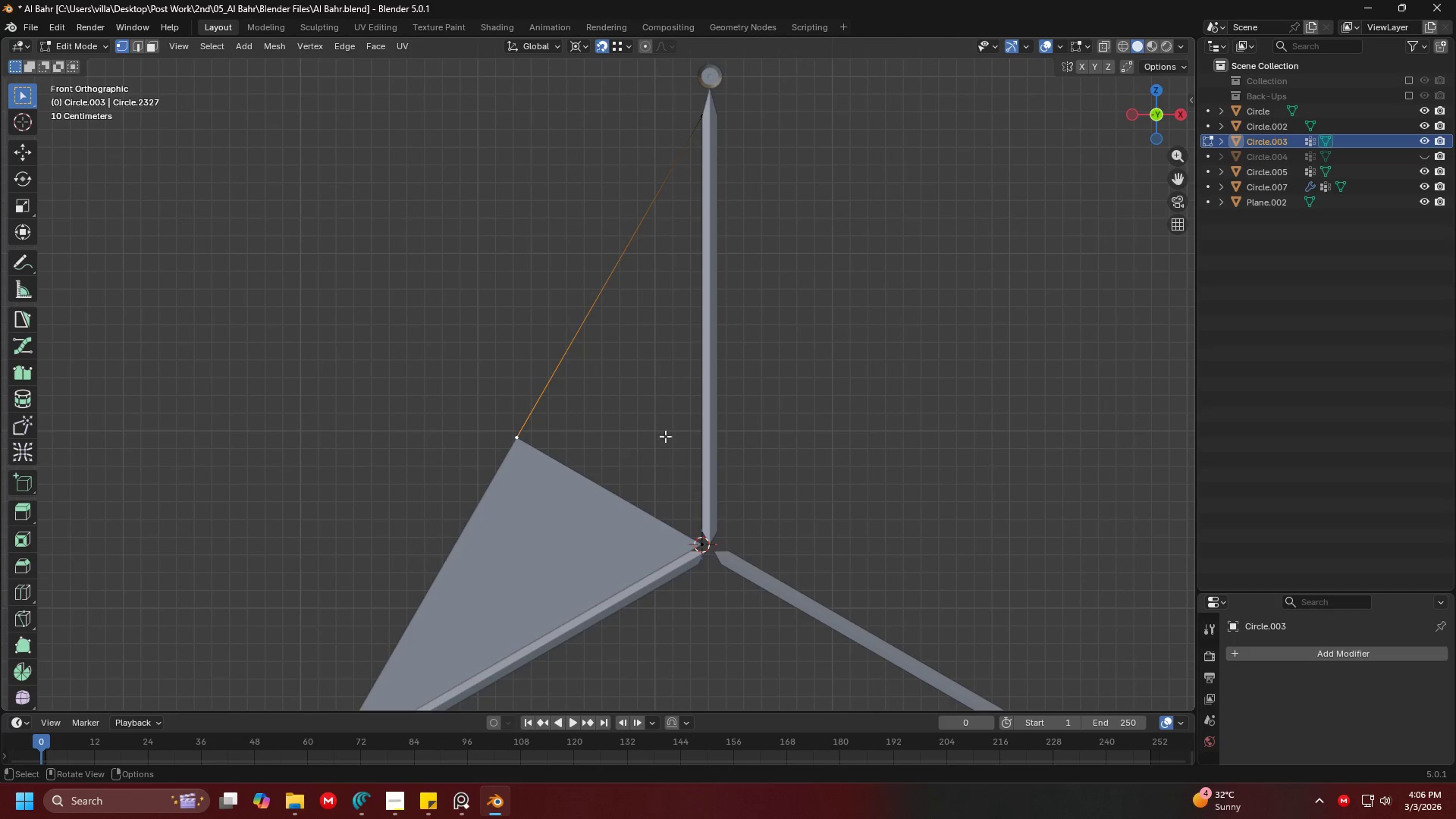 
type(af)
key(Tab)
 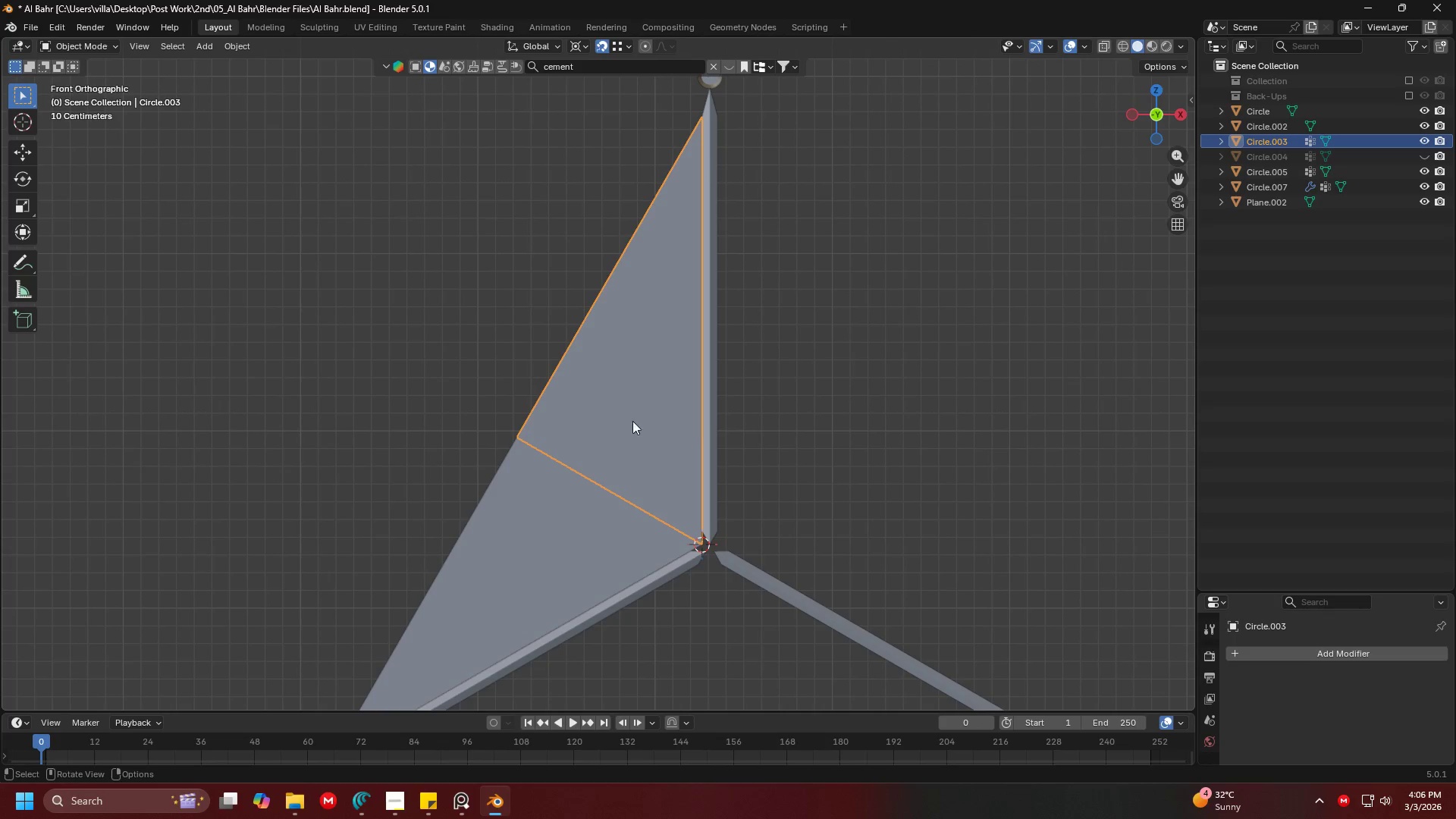 
key(Shift+ShiftLeft)
 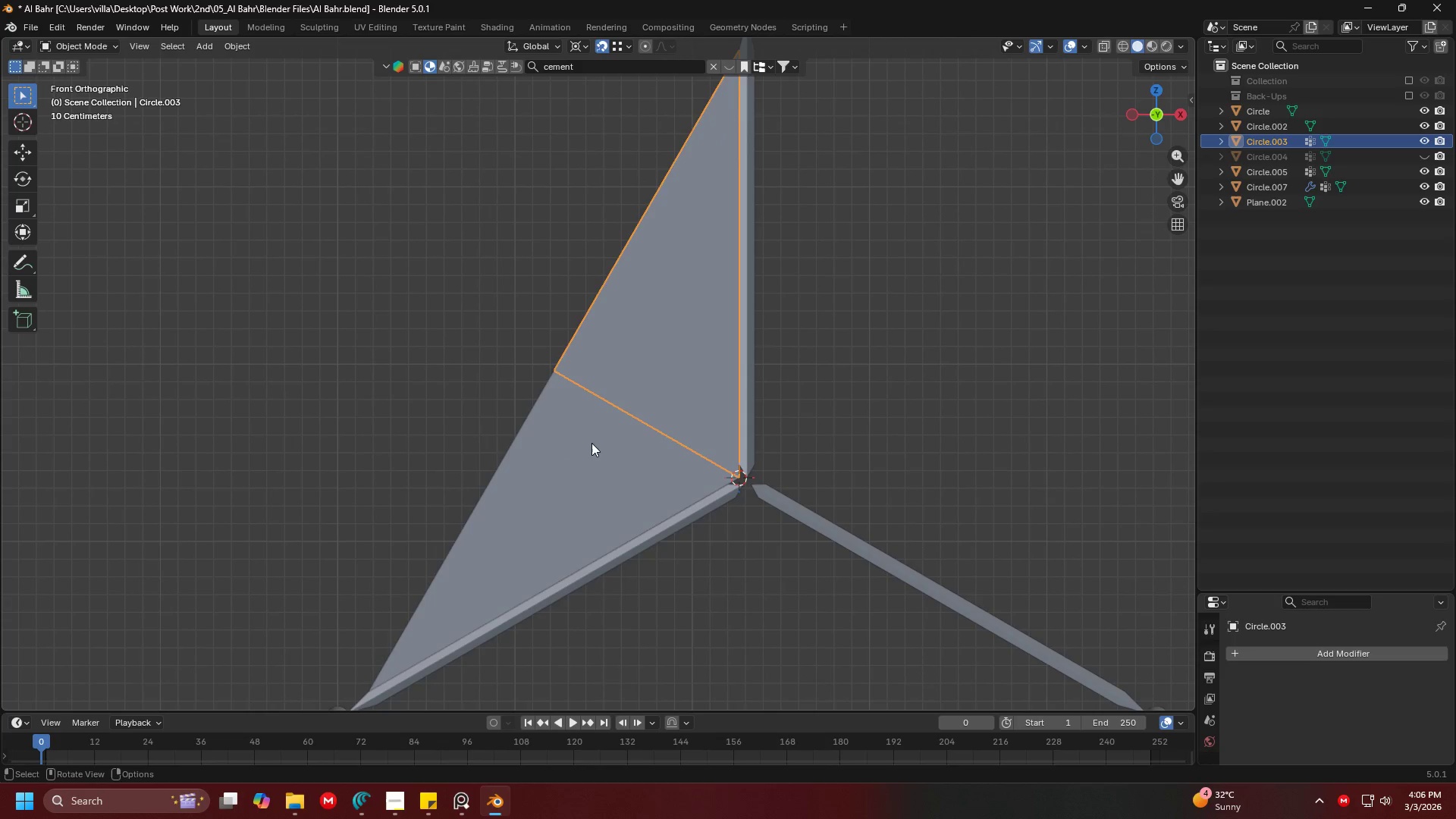 
left_click([598, 460])
 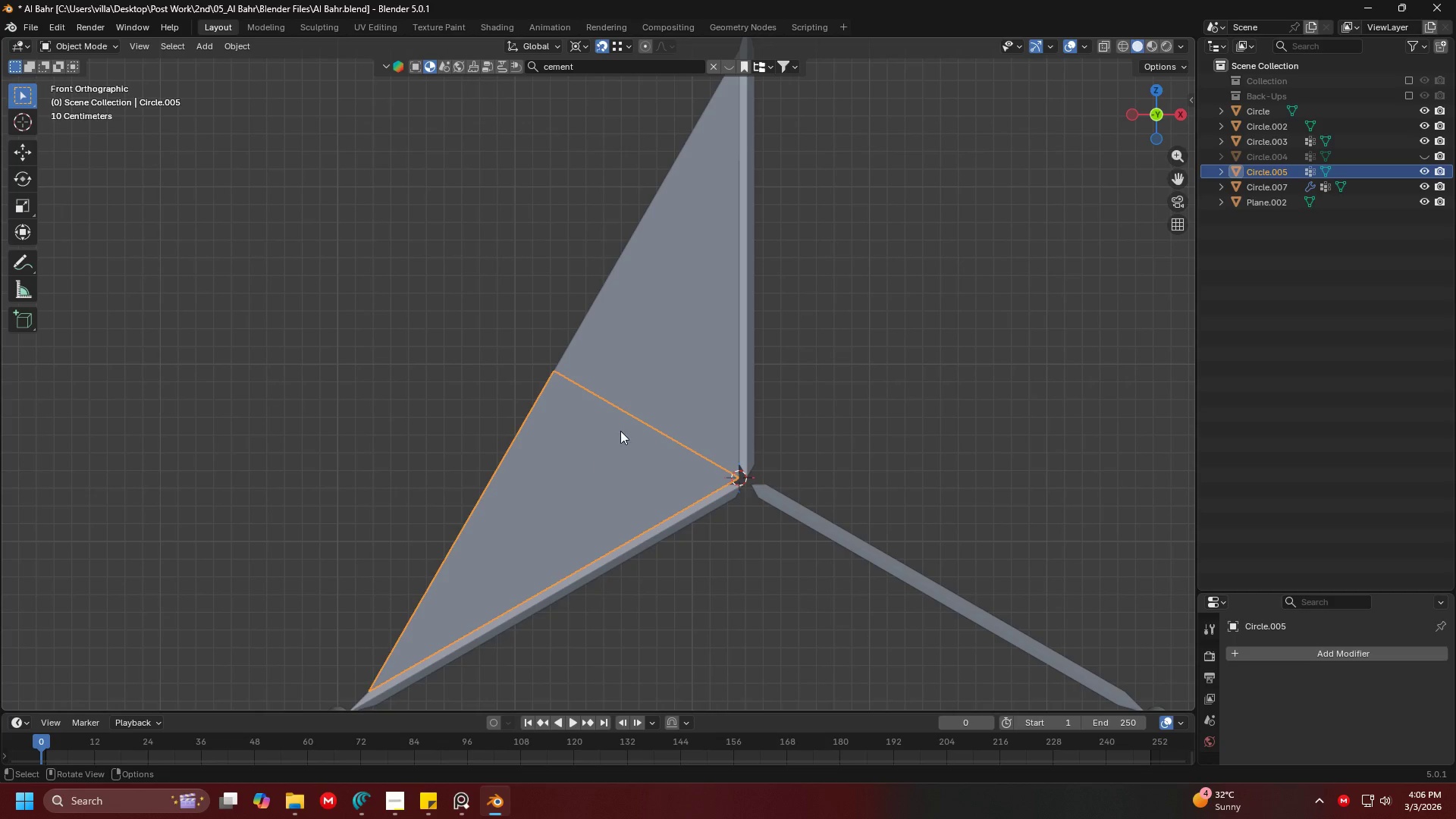 
hold_key(key=ShiftLeft, duration=0.48)
 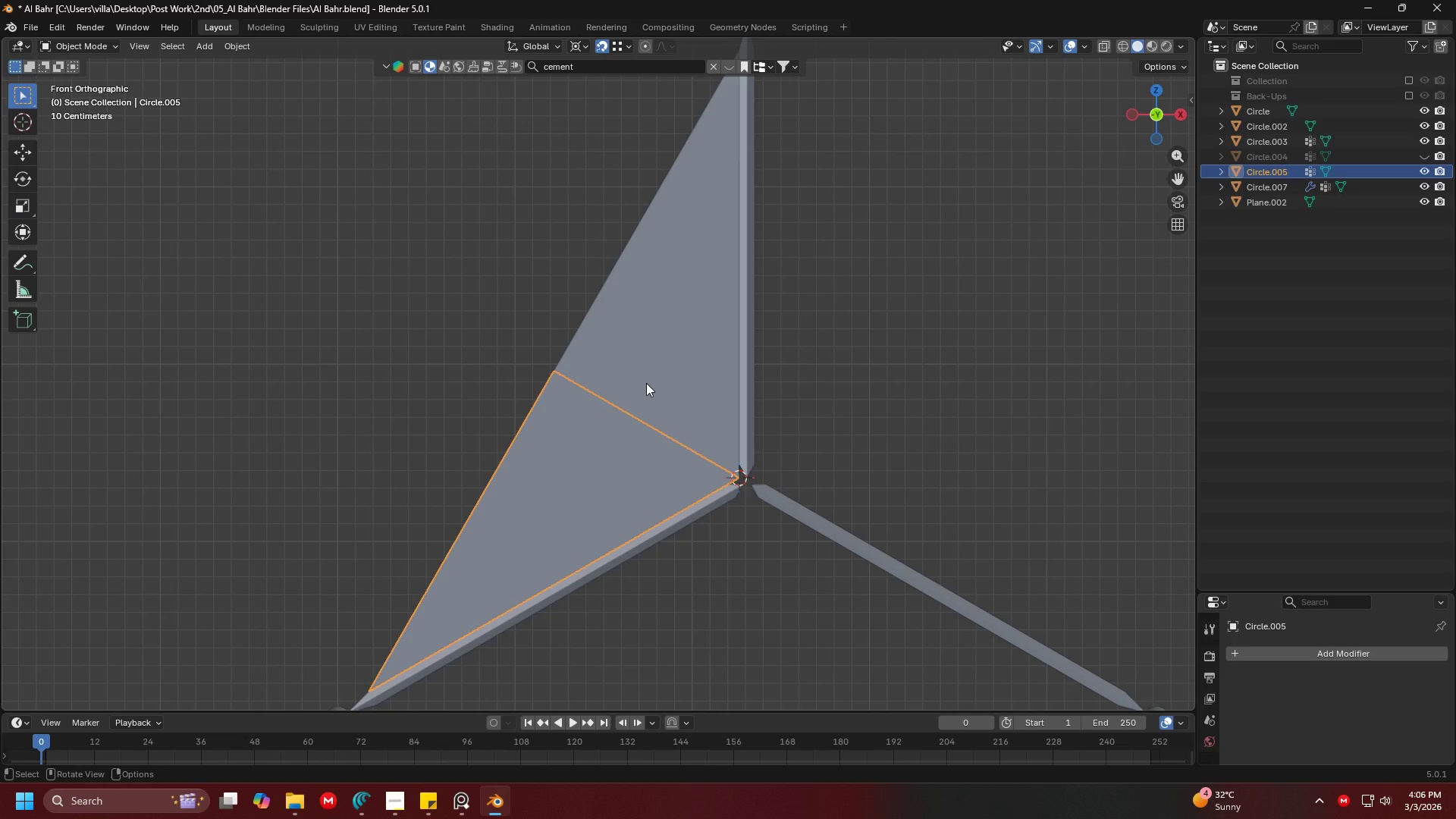 
key(Shift+ShiftLeft)
 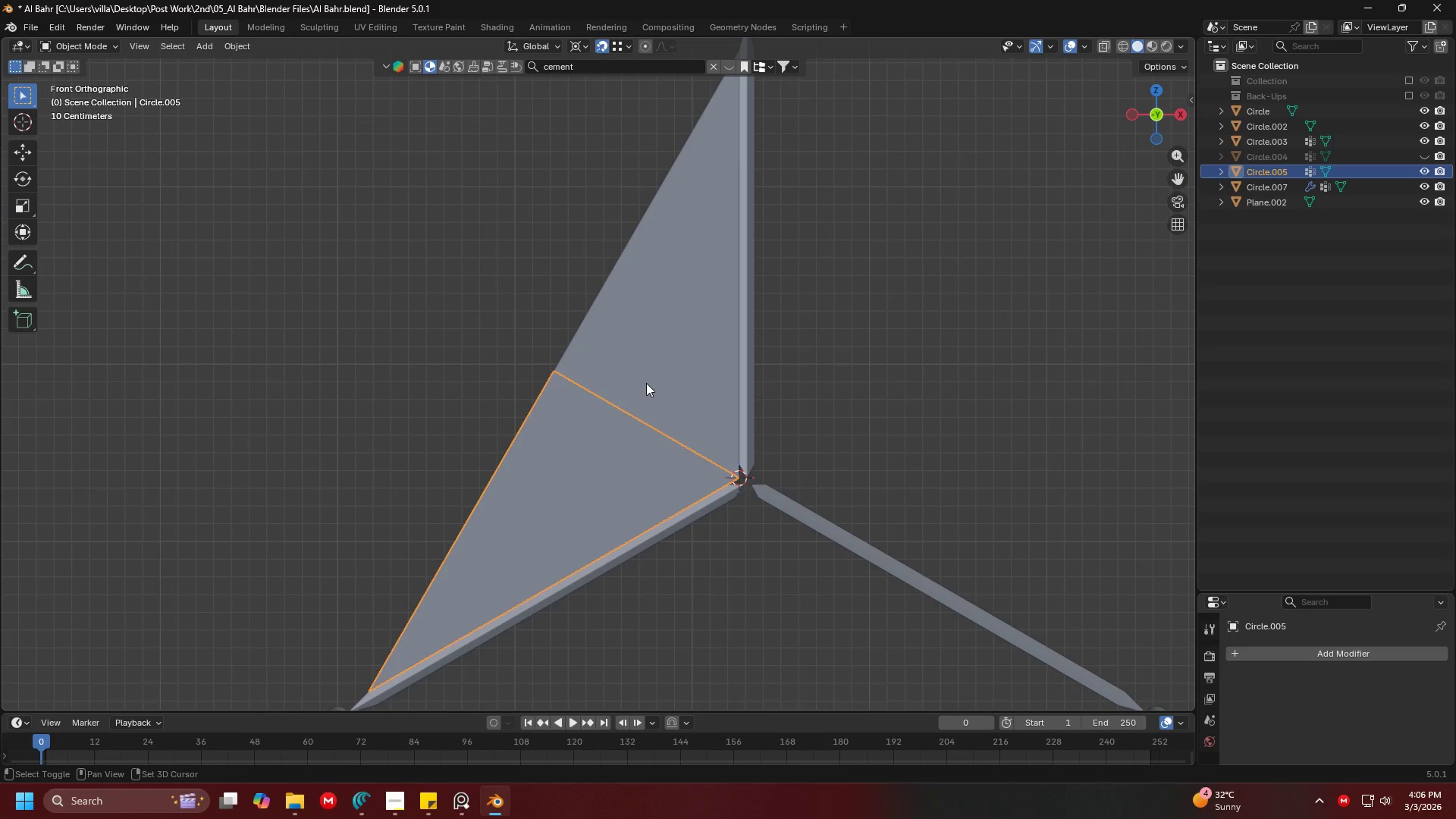 
left_click([646, 383])
 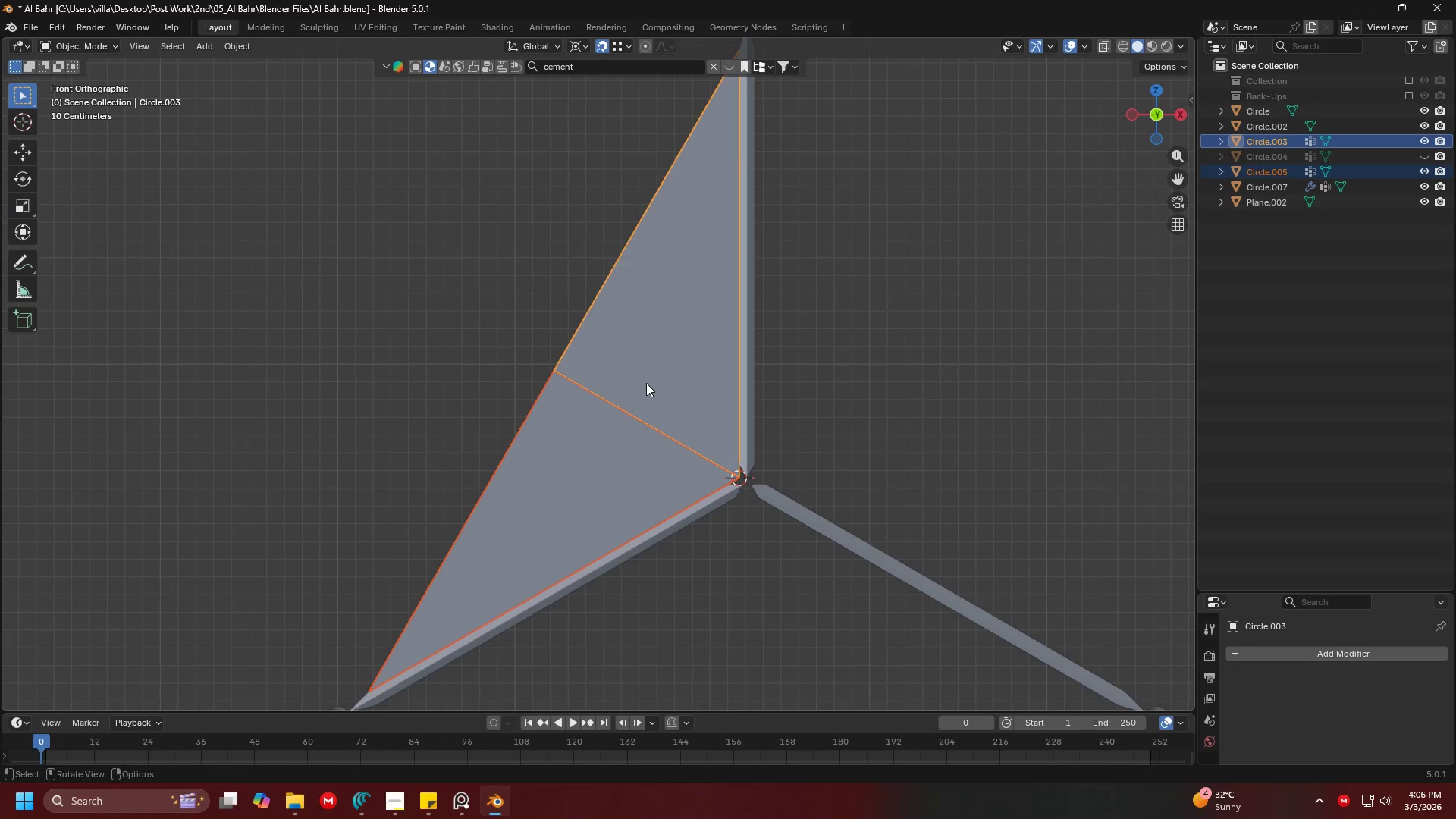 
key(Control+A)
 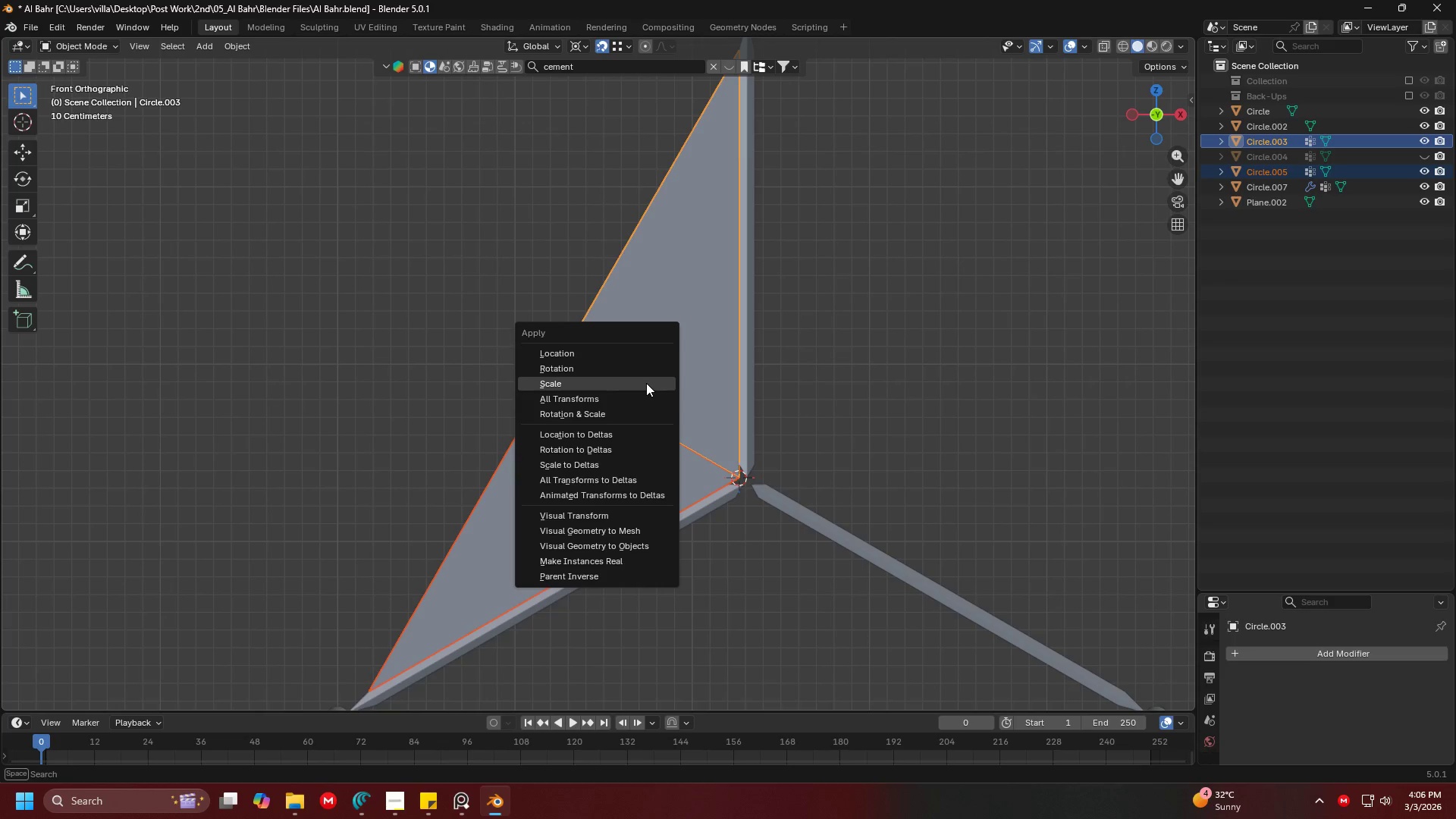 
left_click([646, 383])
 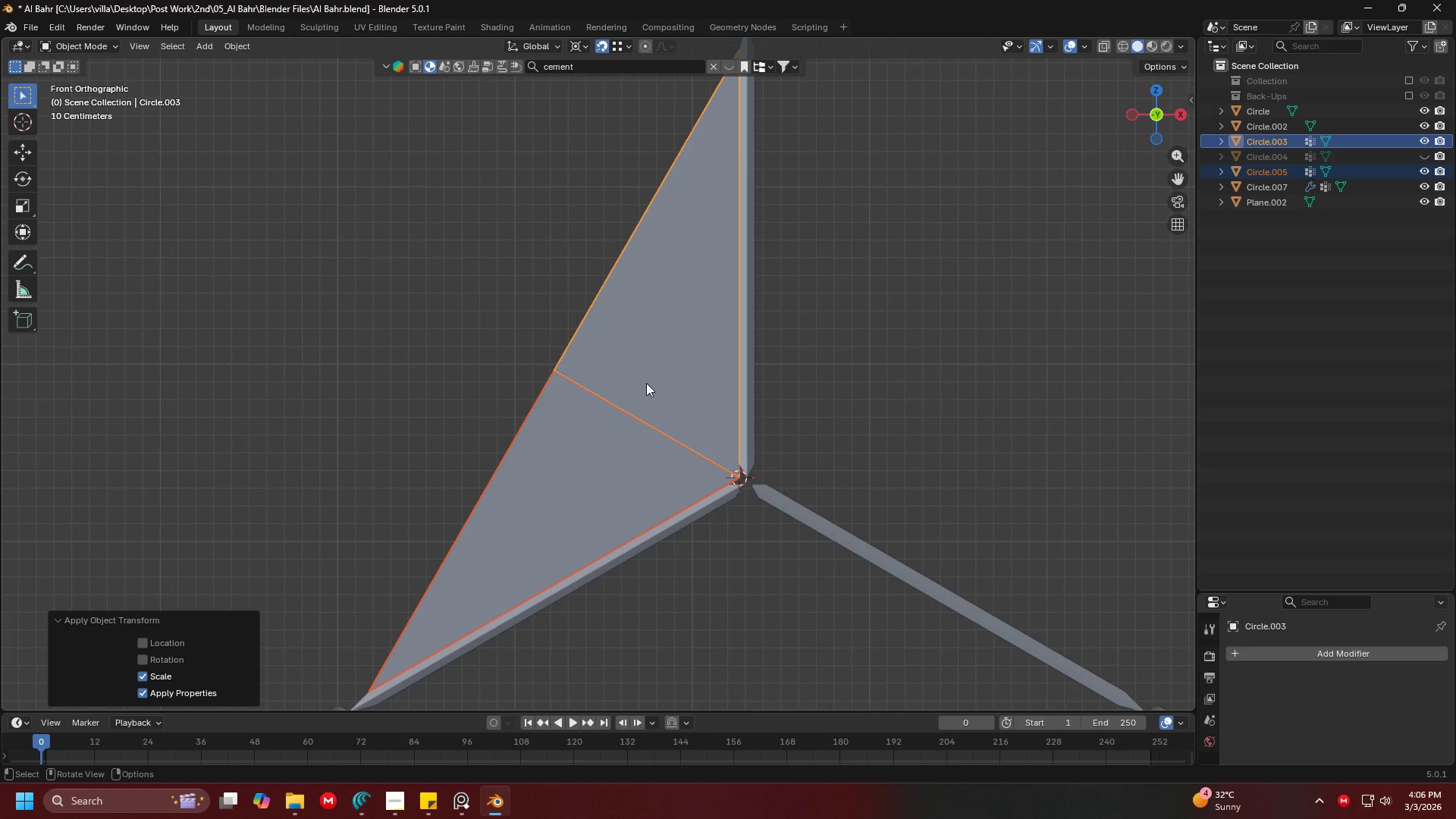 
key(Tab)
 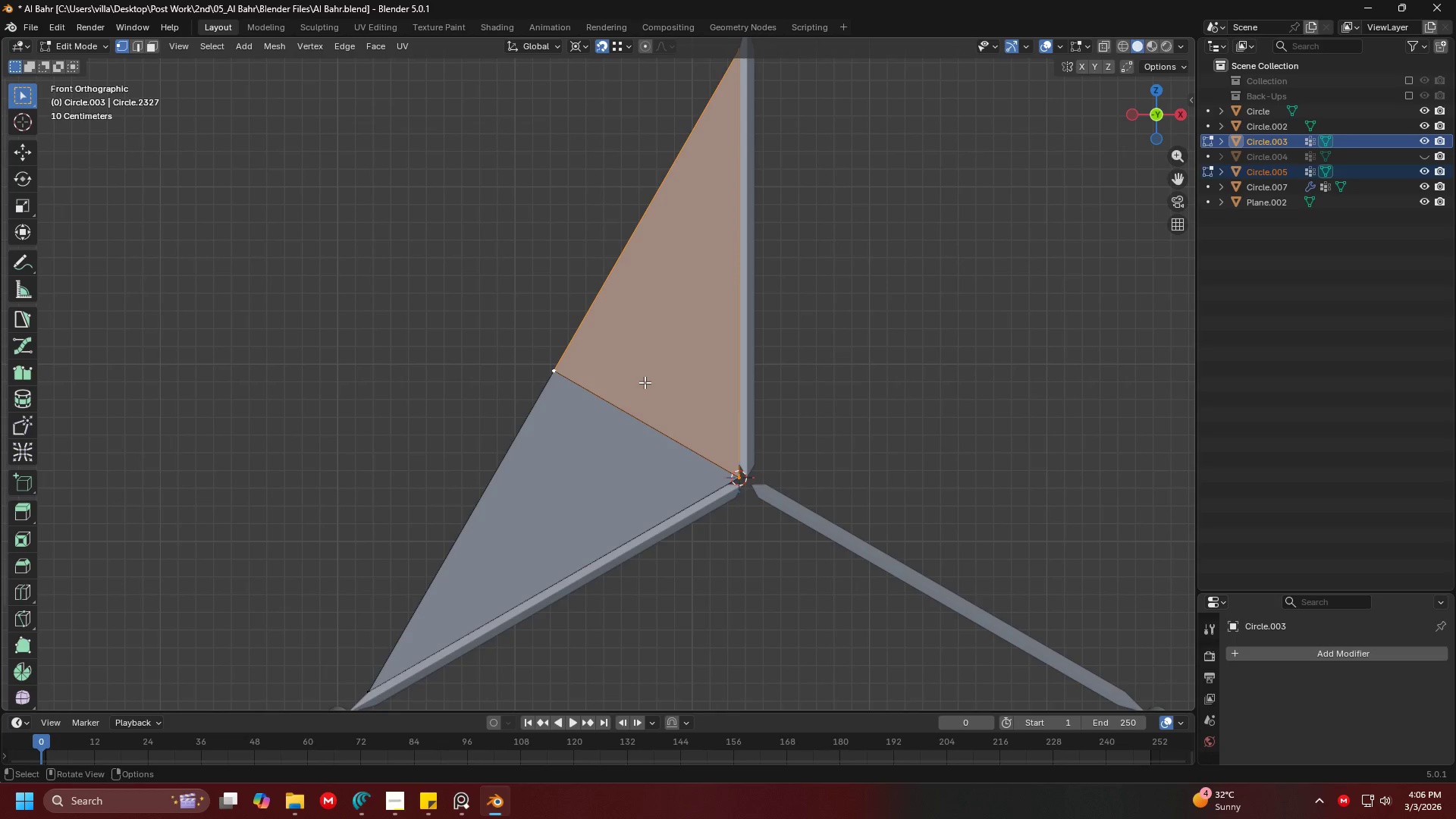 
key(A)
 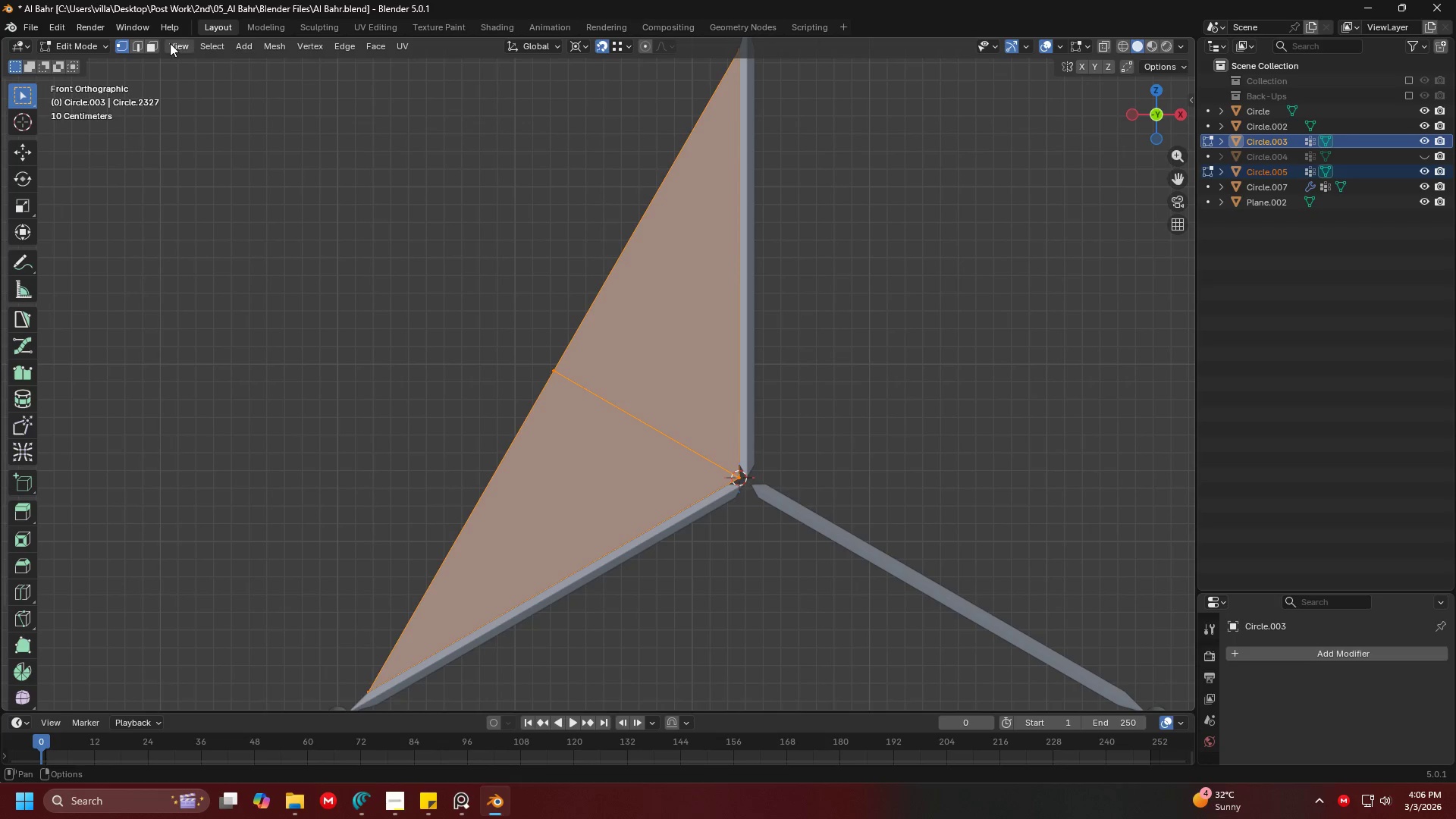 
left_click([139, 42])
 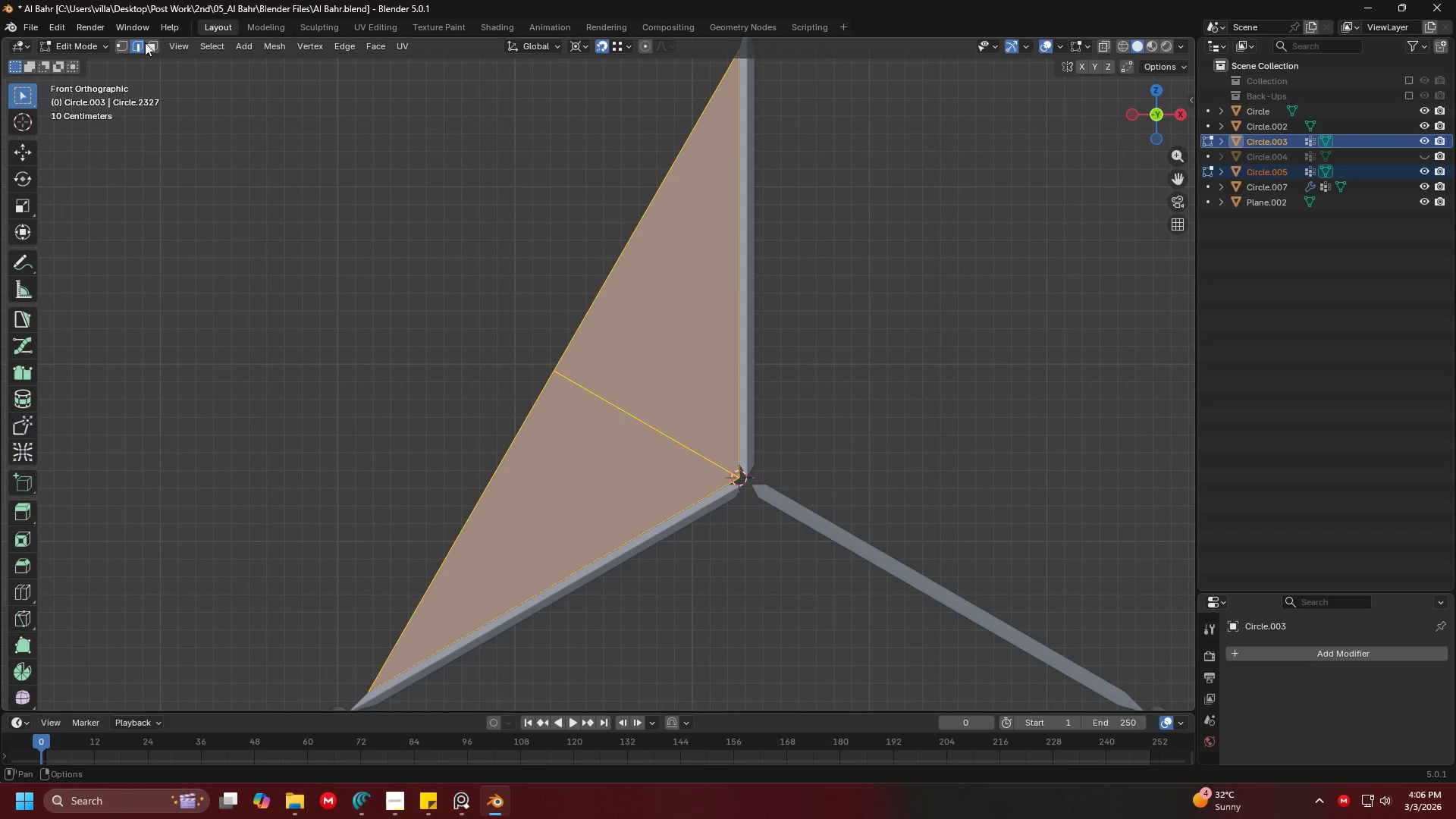 
left_click([146, 43])
 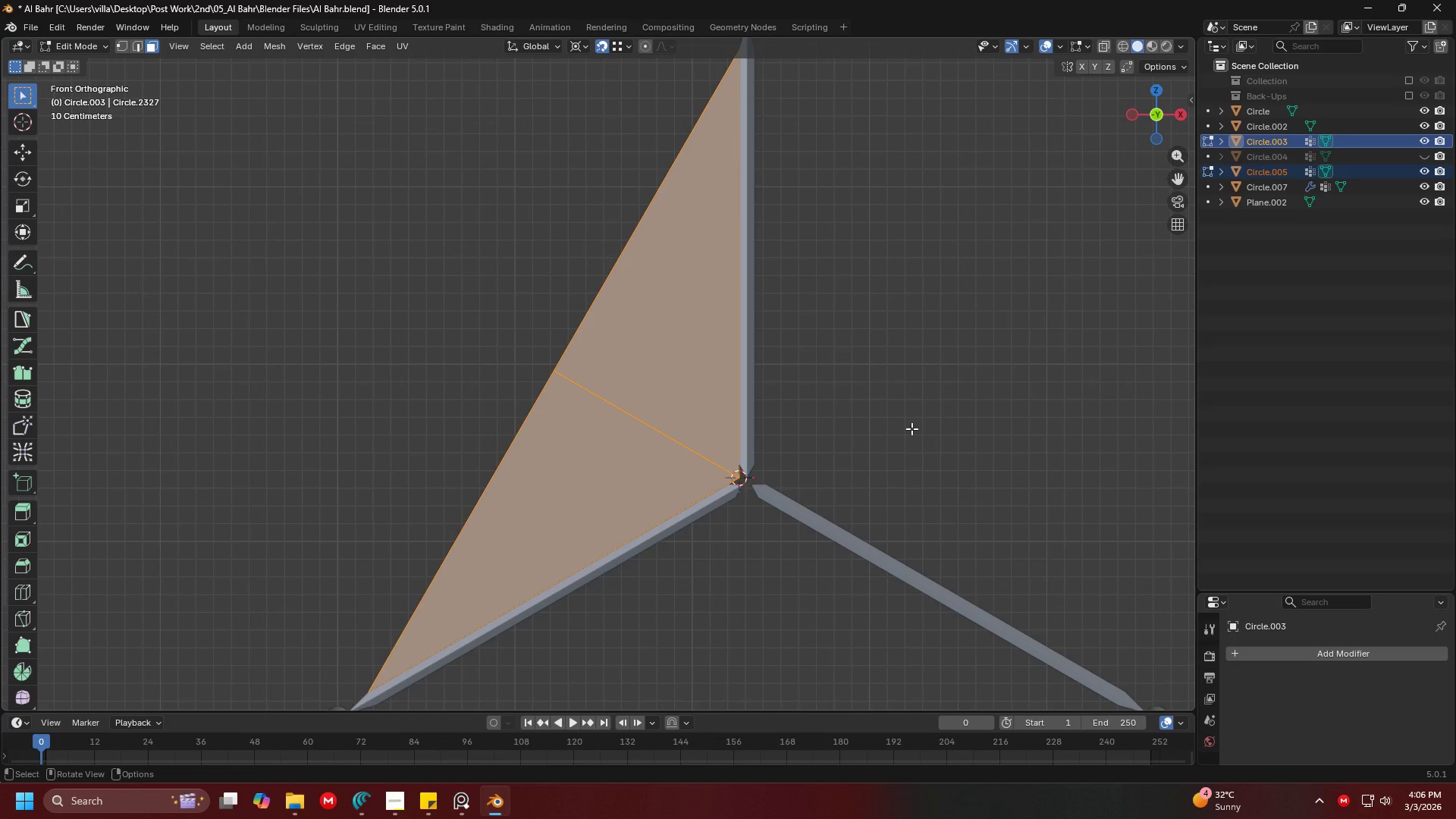 
key(I)
 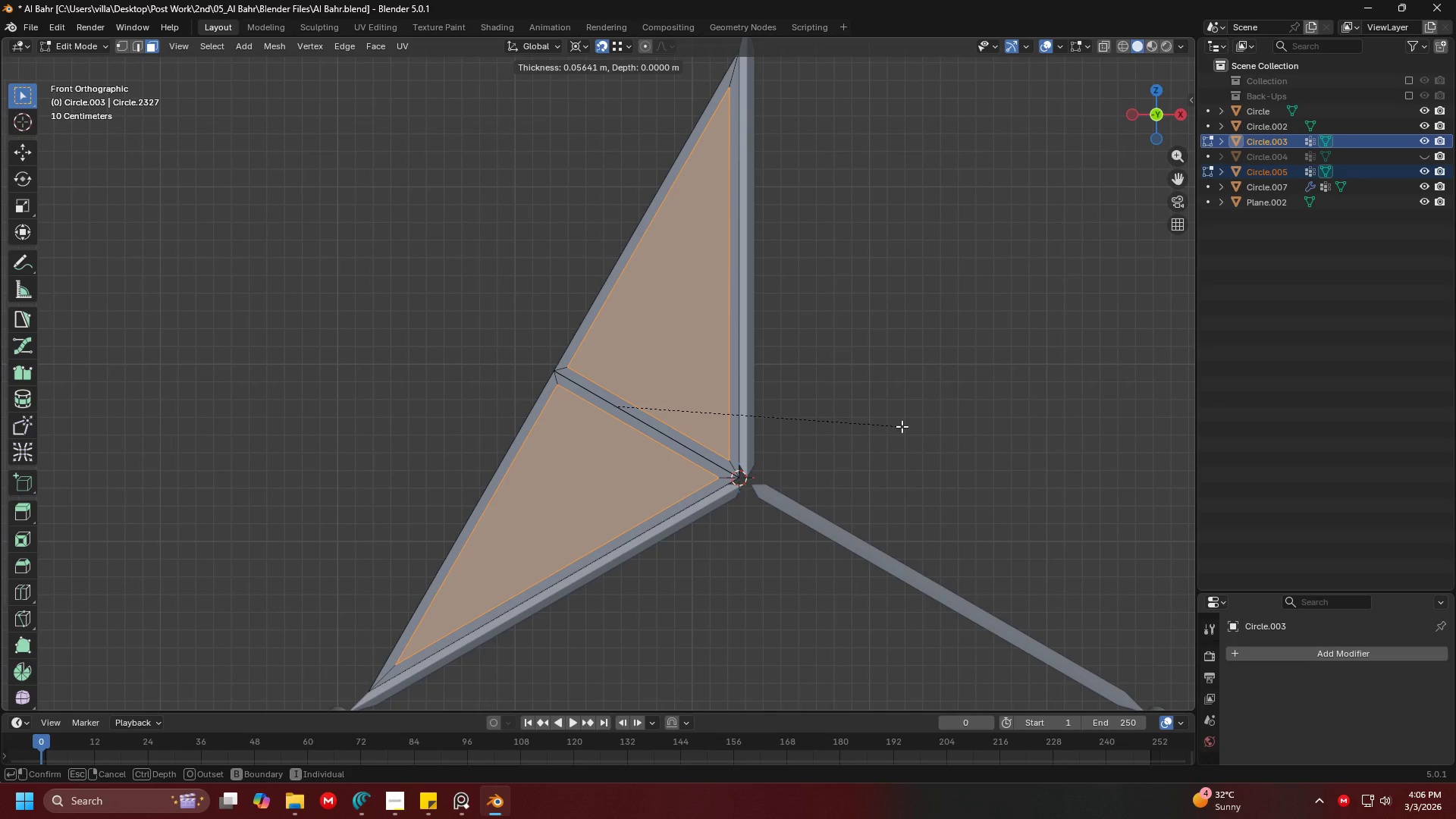 
left_click([902, 426])
 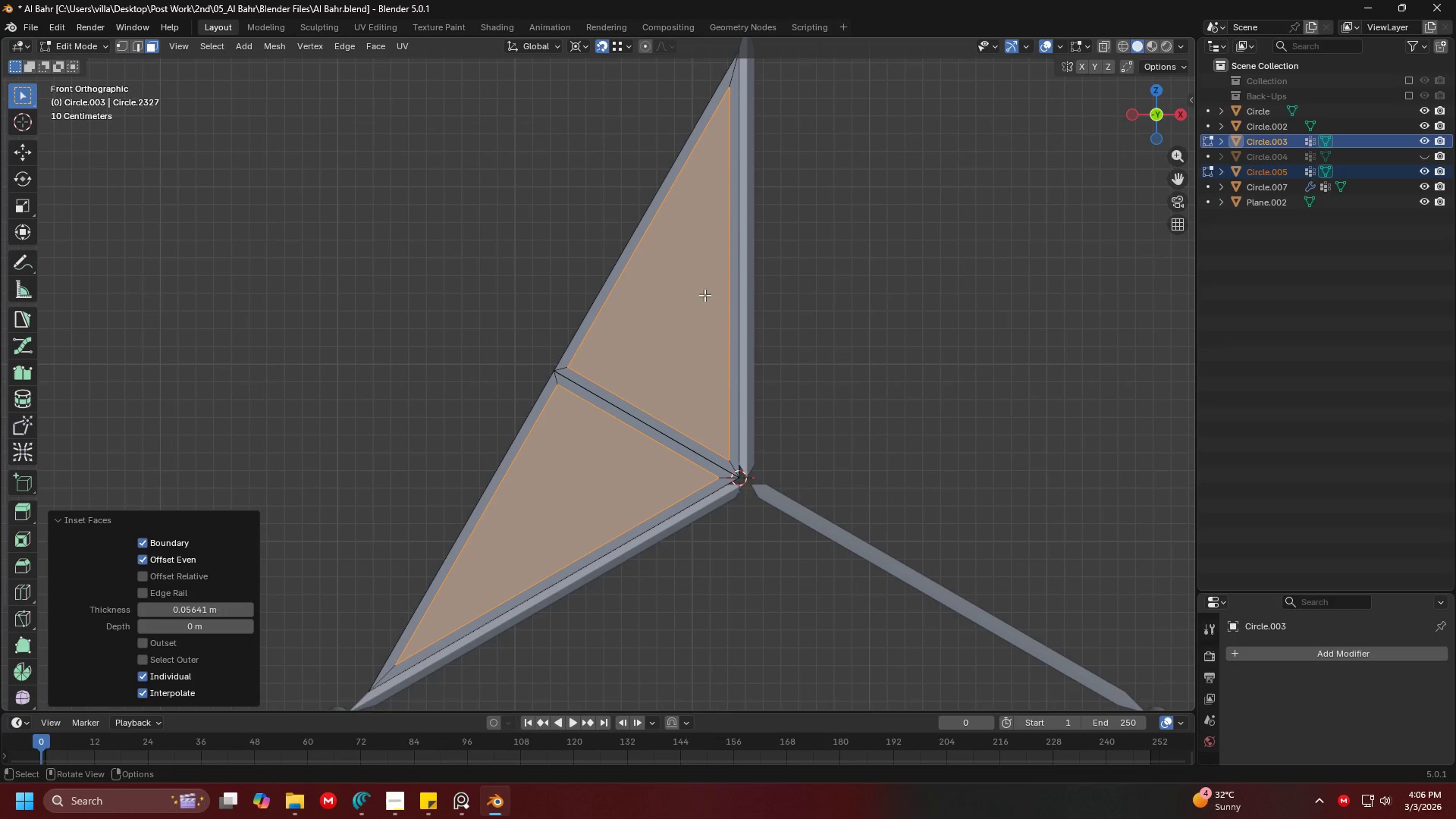 
hold_key(key=ShiftLeft, duration=0.39)
 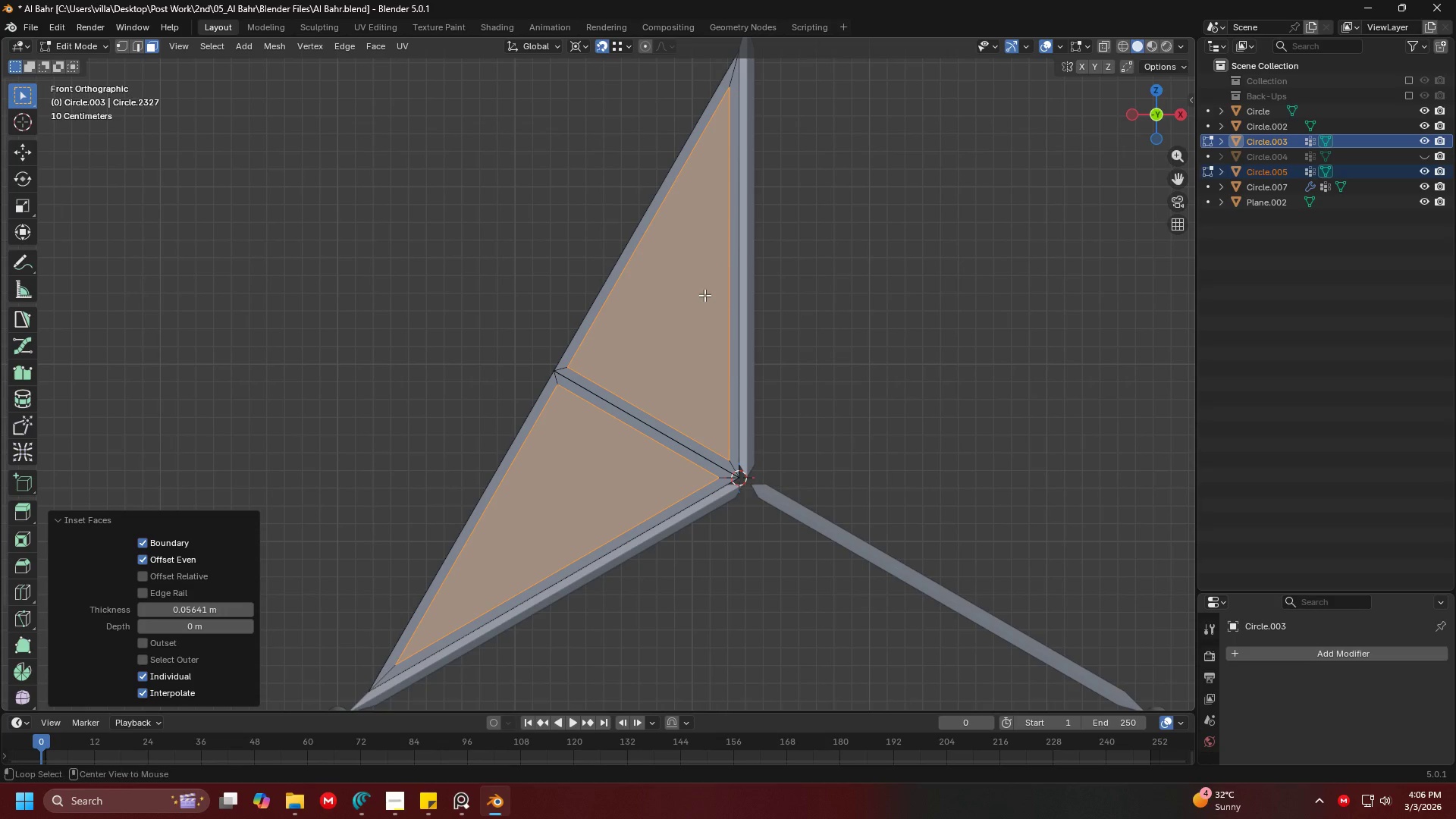 
key(Alt+Tab)
 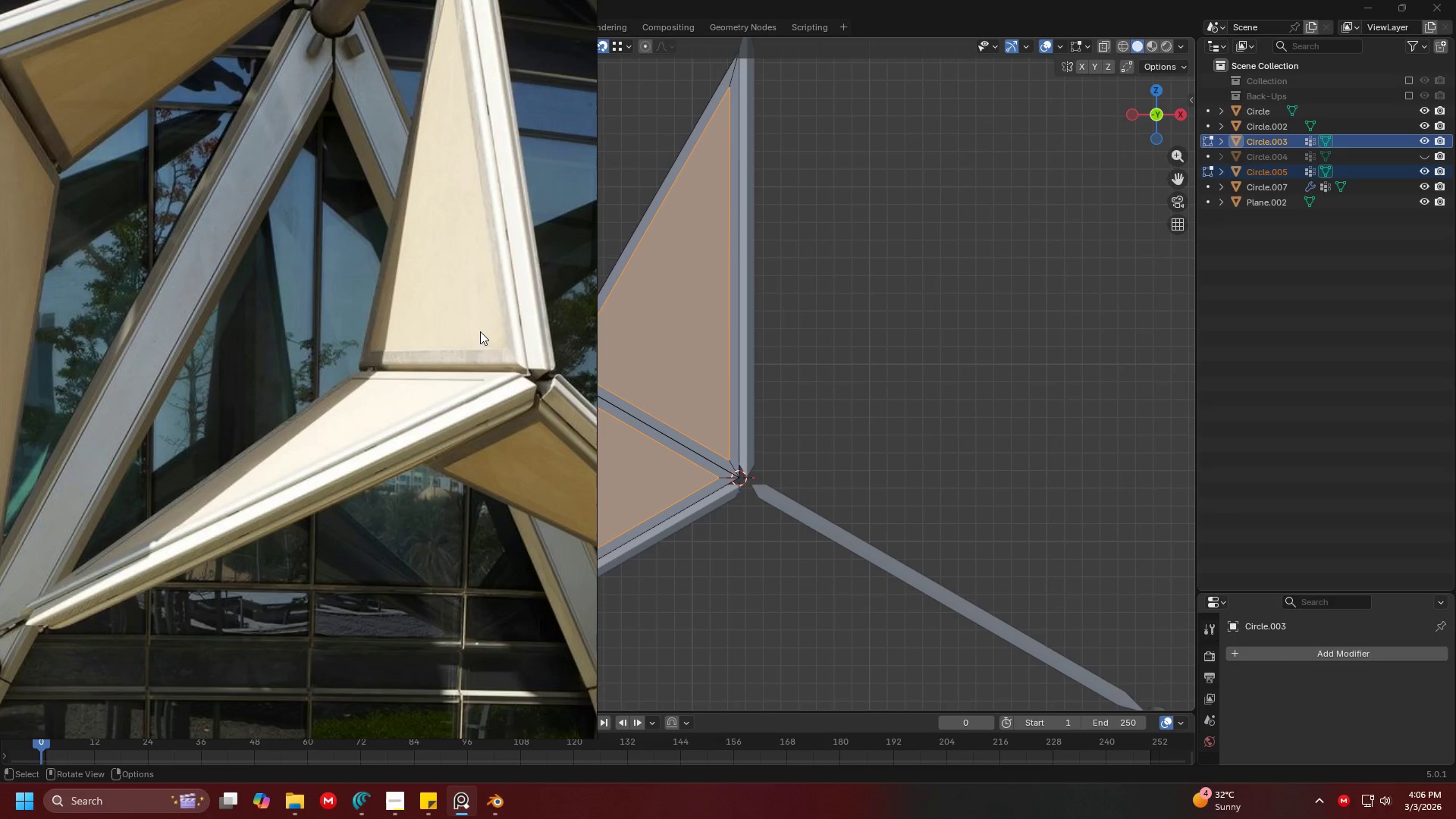 
wait(9.67)
 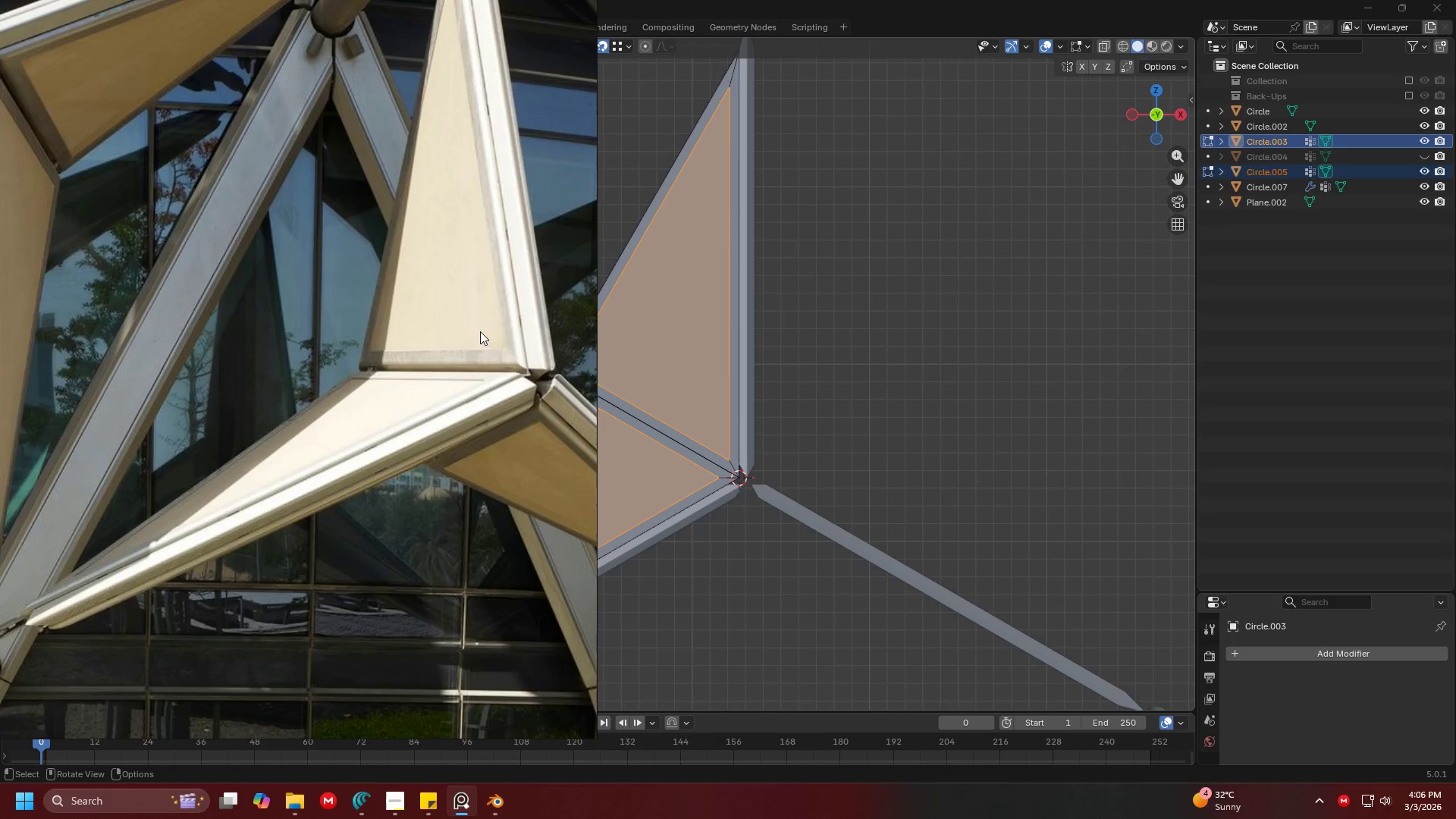 
scroll: coordinate [466, 350], scroll_direction: down, amount: 3.0
 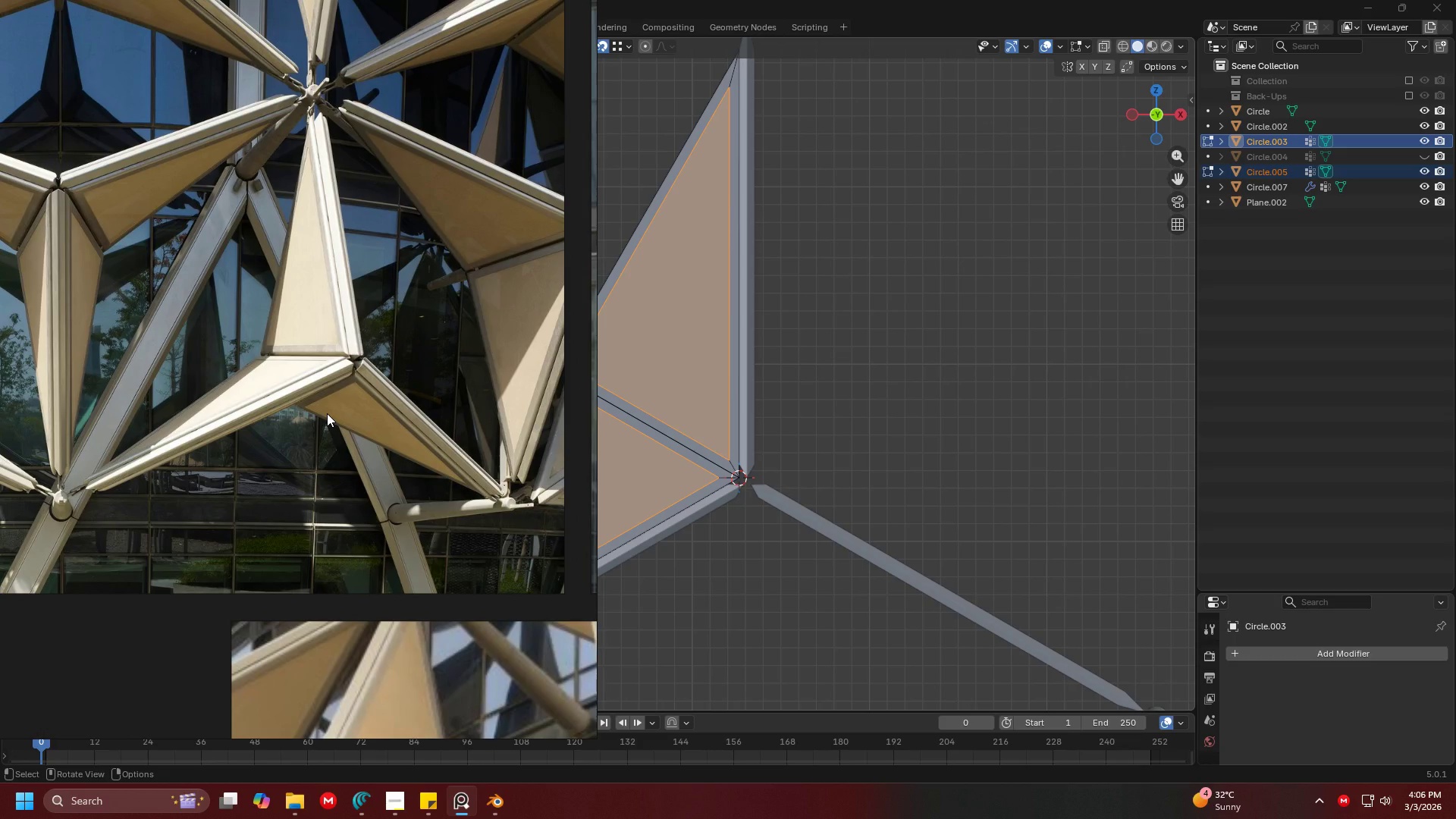 
wait(8.33)
 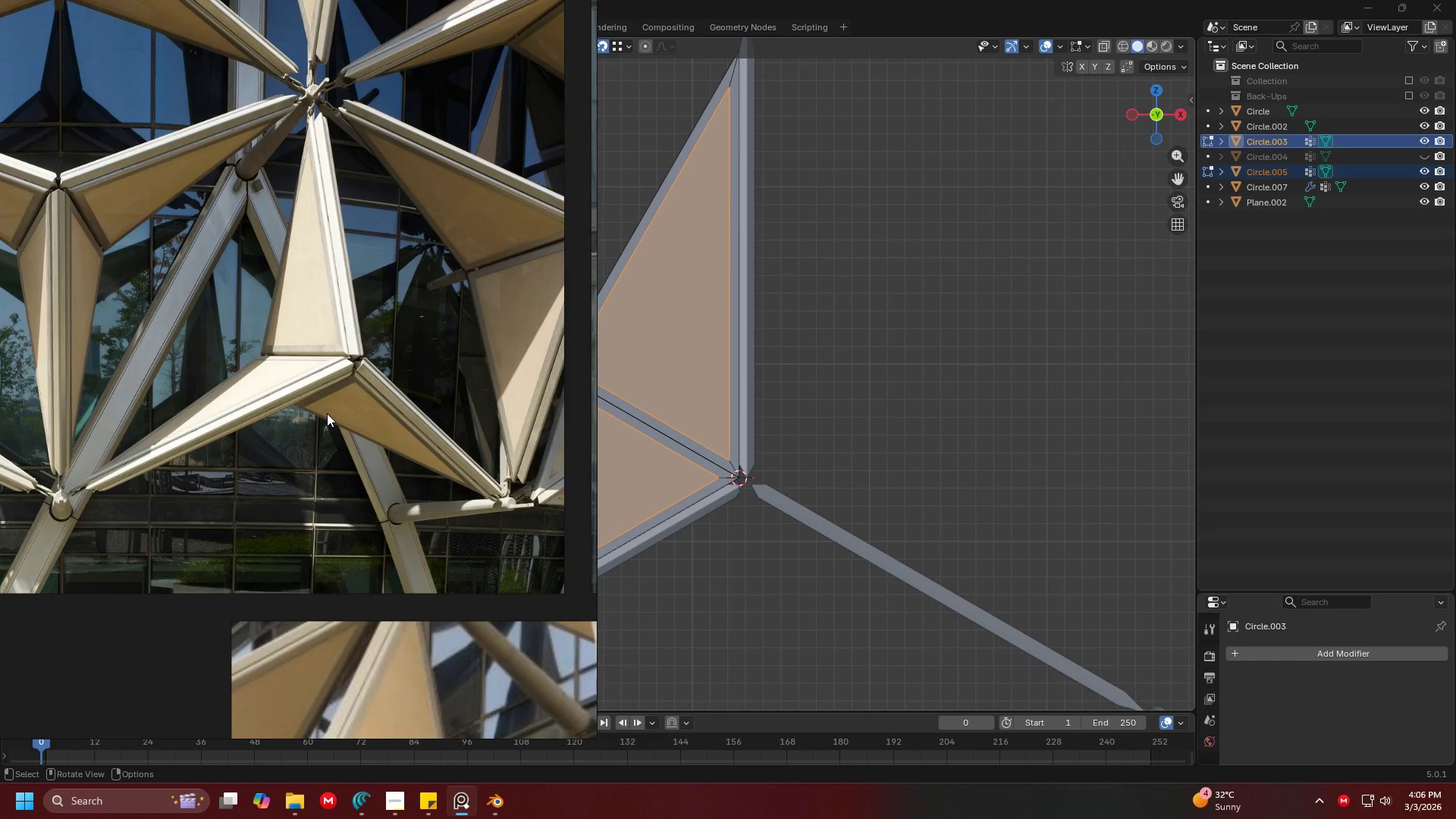 
scroll: coordinate [401, 375], scroll_direction: up, amount: 4.0
 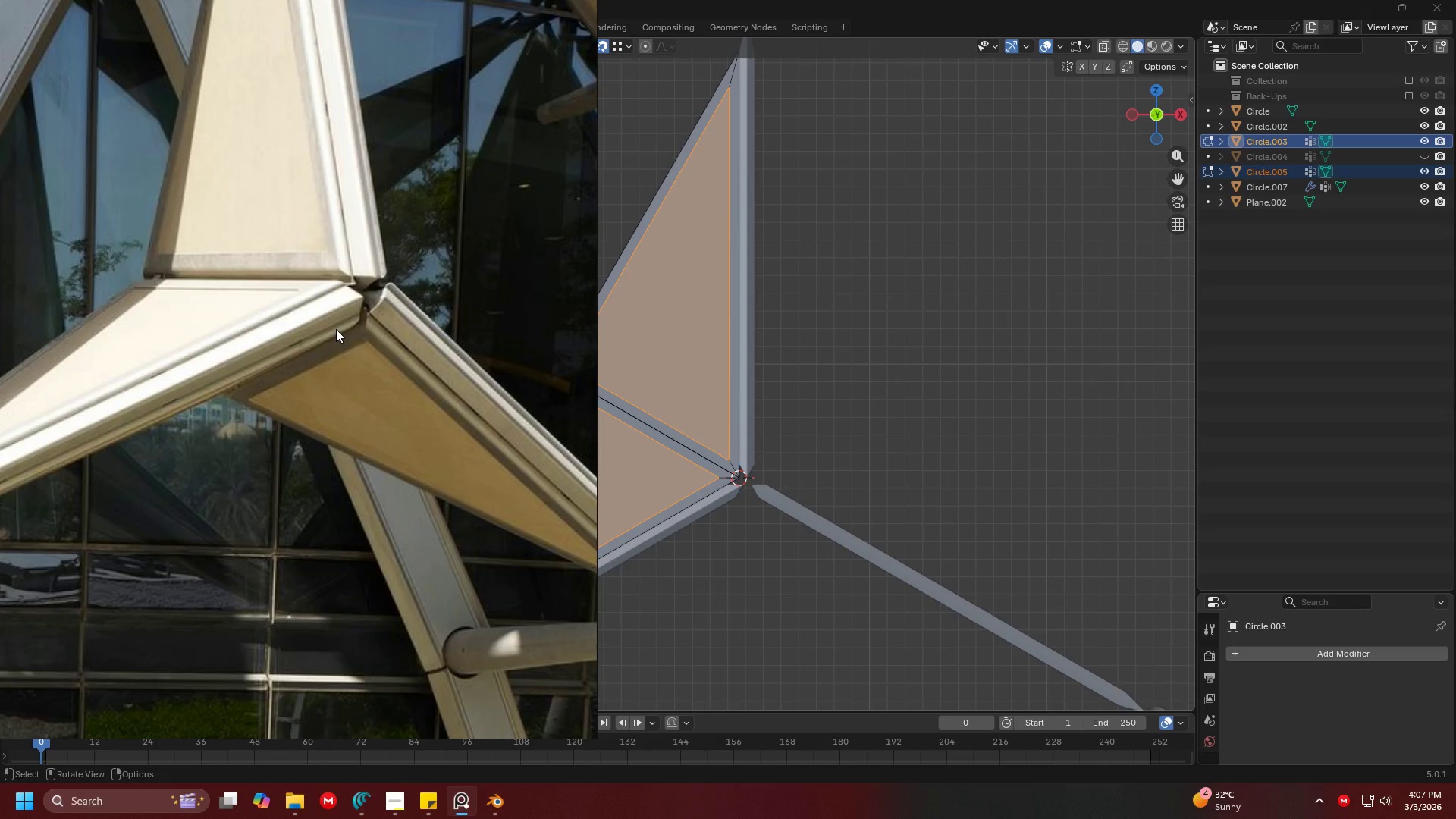 
wait(18.23)
 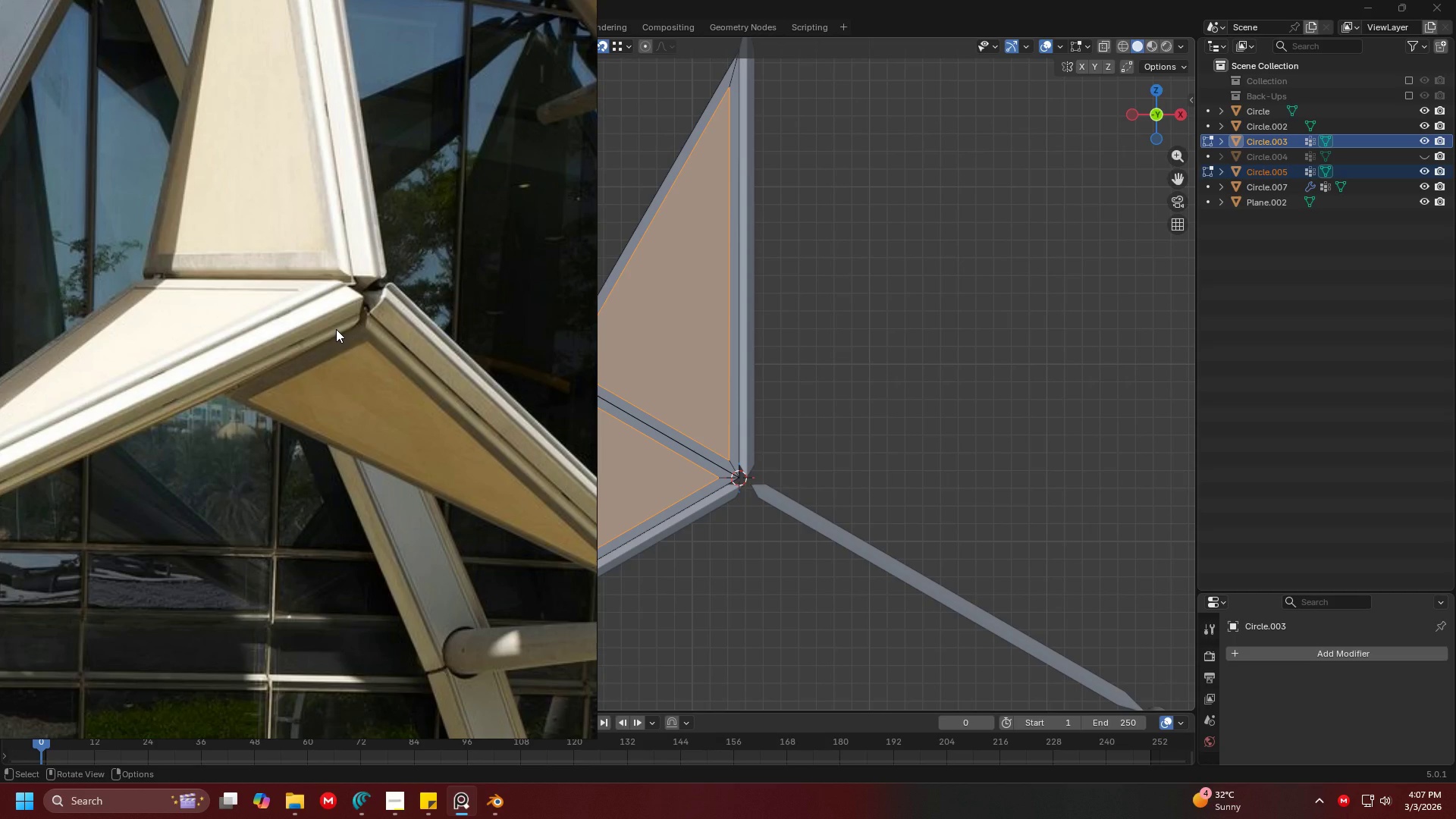 
left_click([795, 423])
 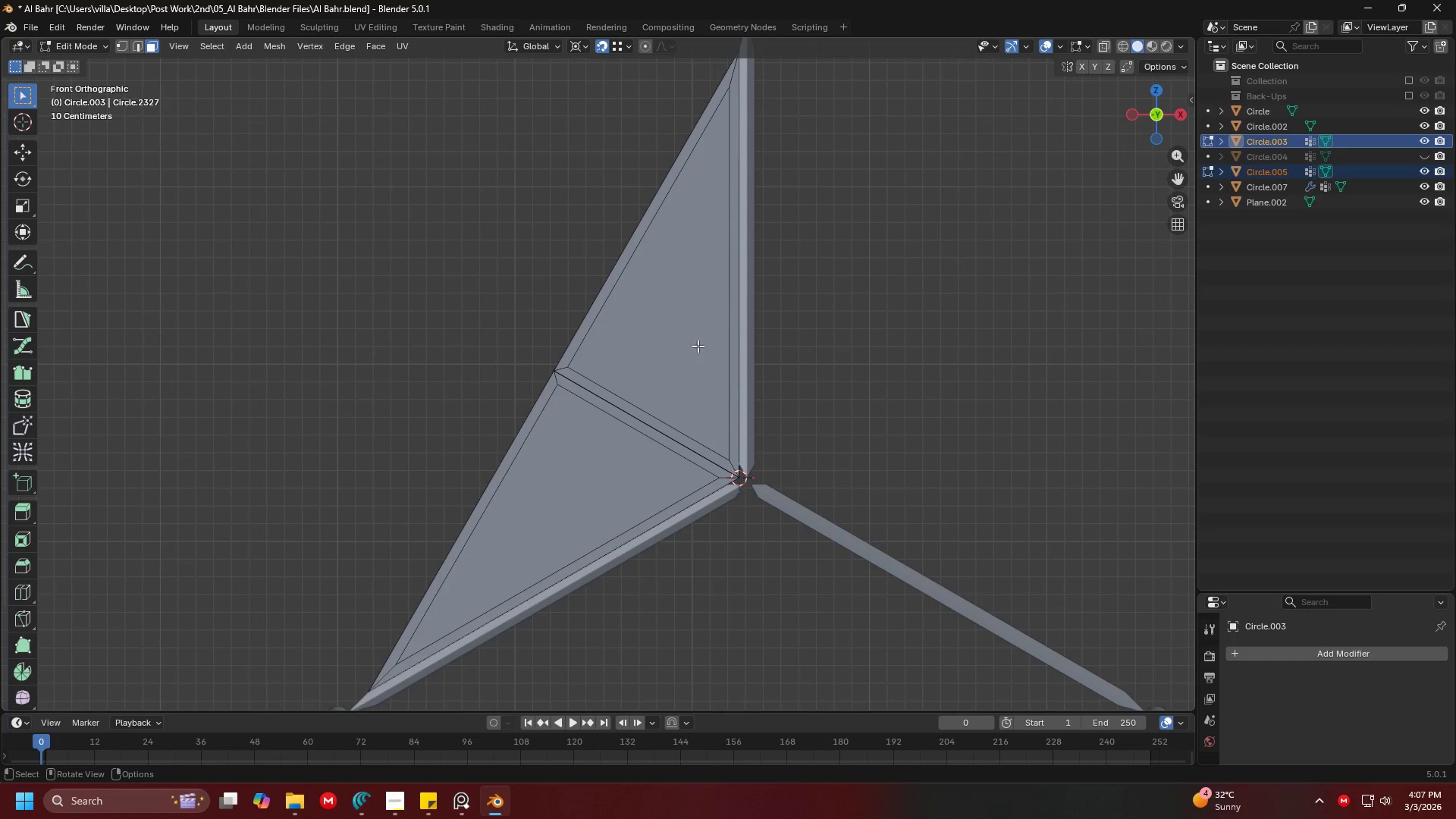 
left_click([697, 346])
 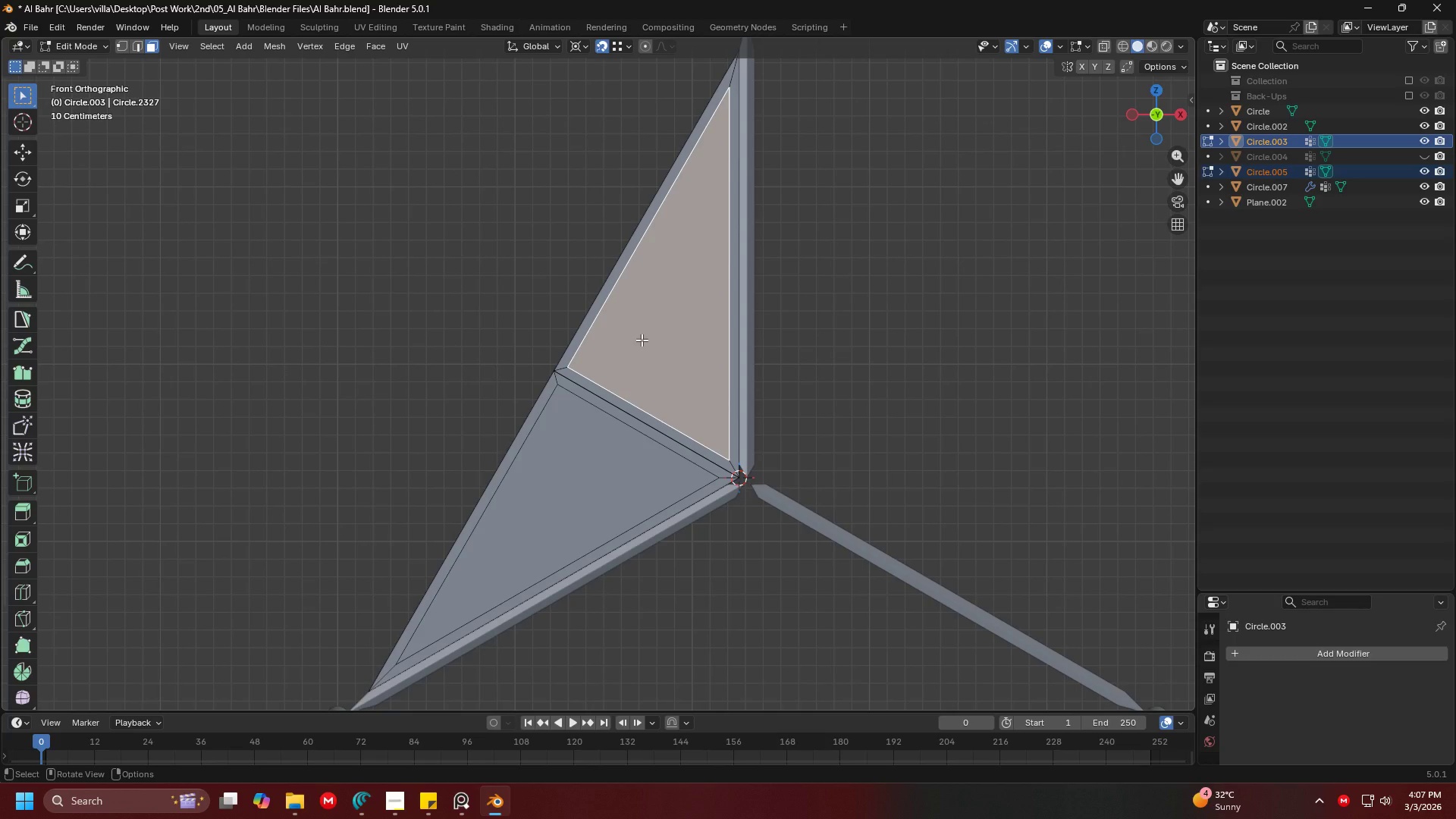 
key(Control+Equal)
 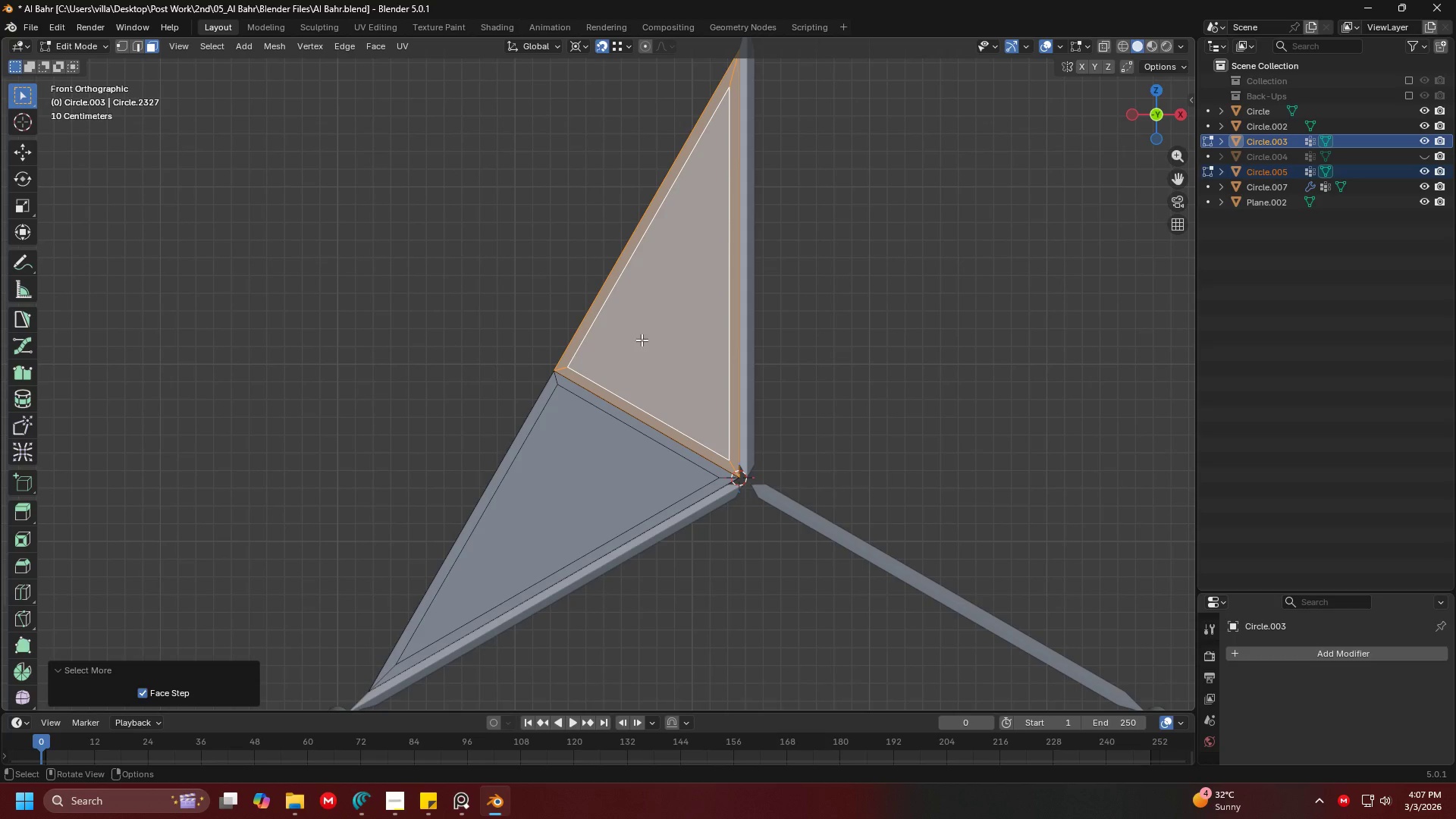 
scroll: coordinate [651, 344], scroll_direction: down, amount: 4.0
 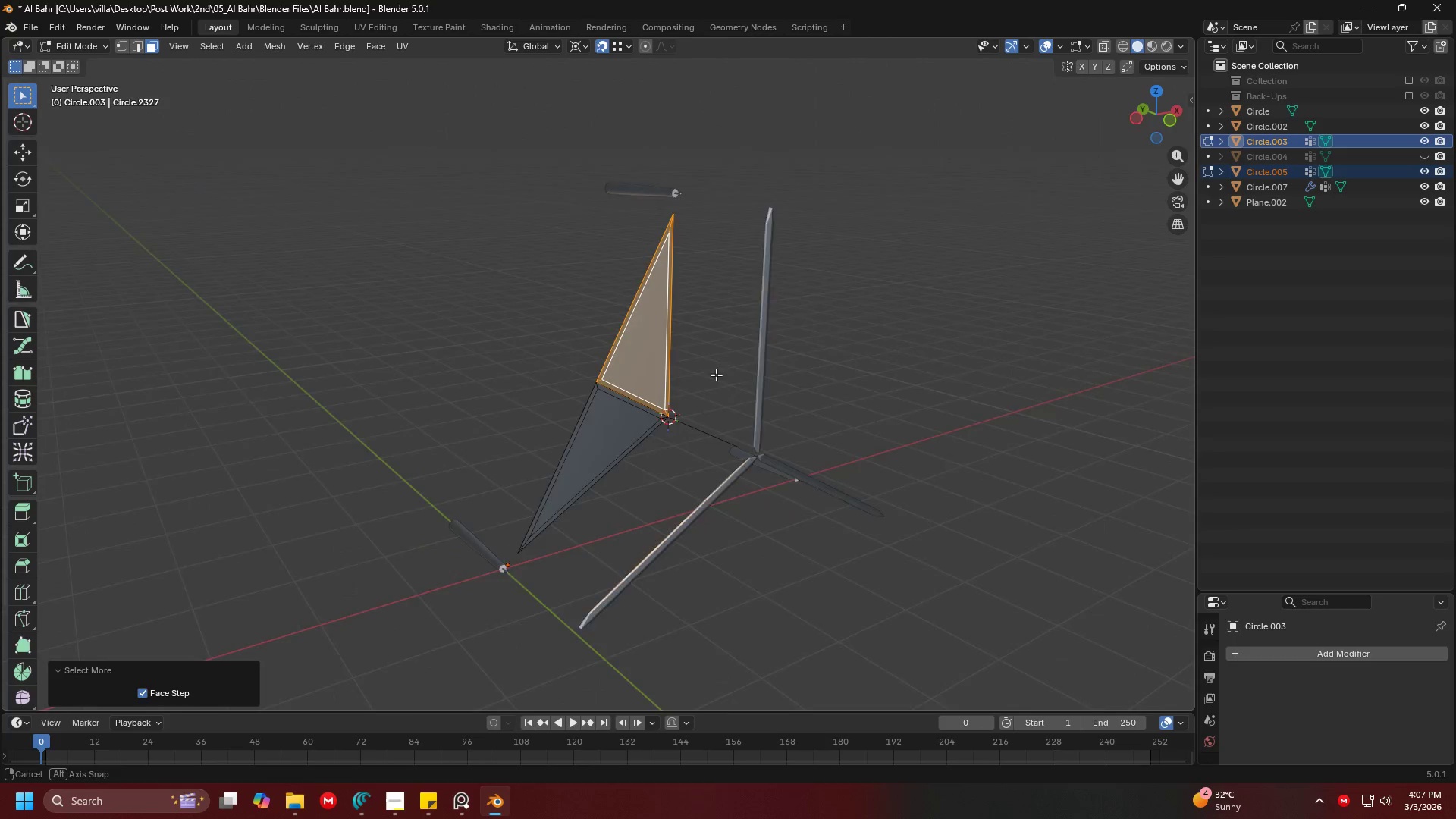 
scroll: coordinate [747, 386], scroll_direction: up, amount: 5.0
 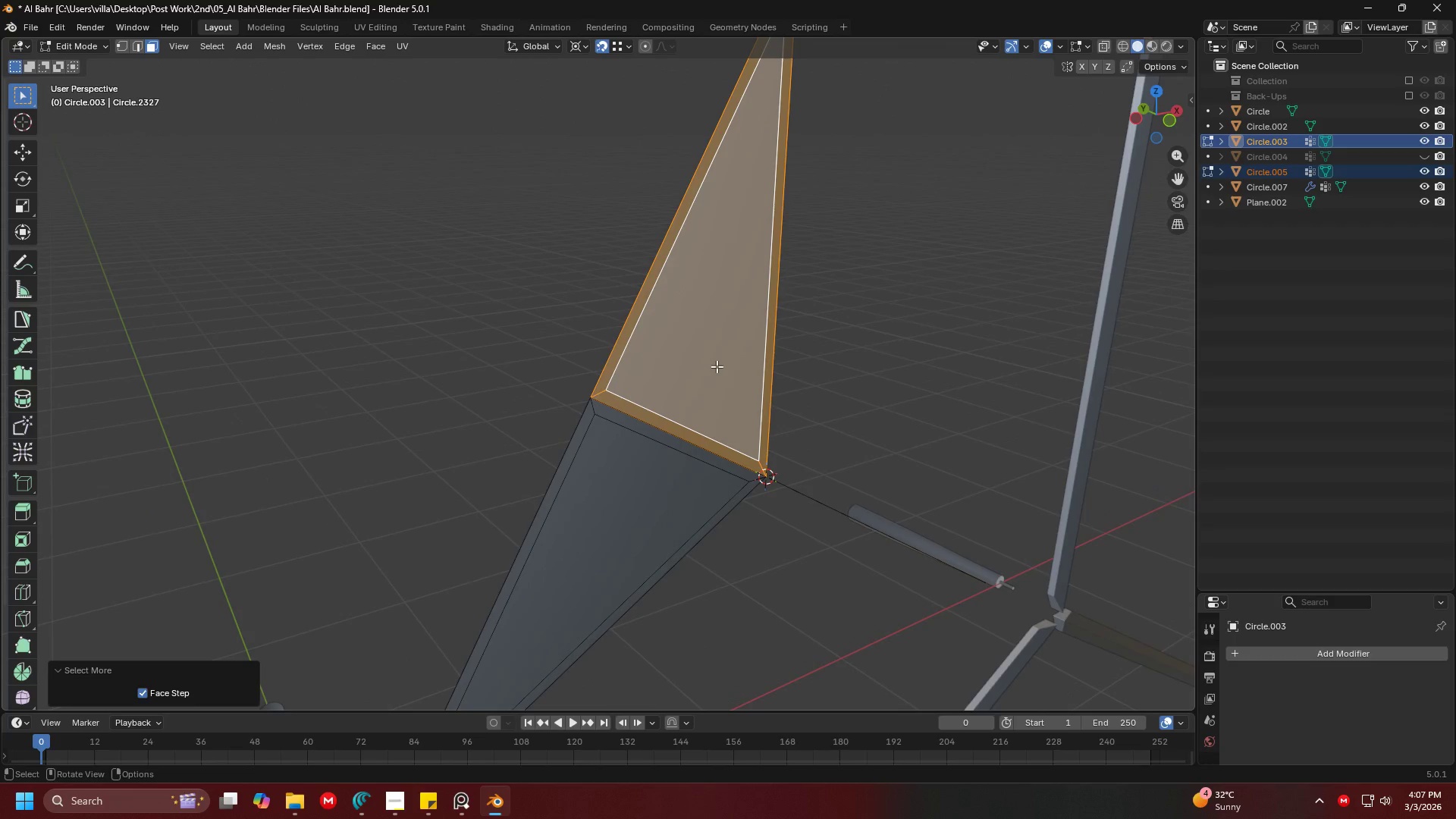 
key(P)
 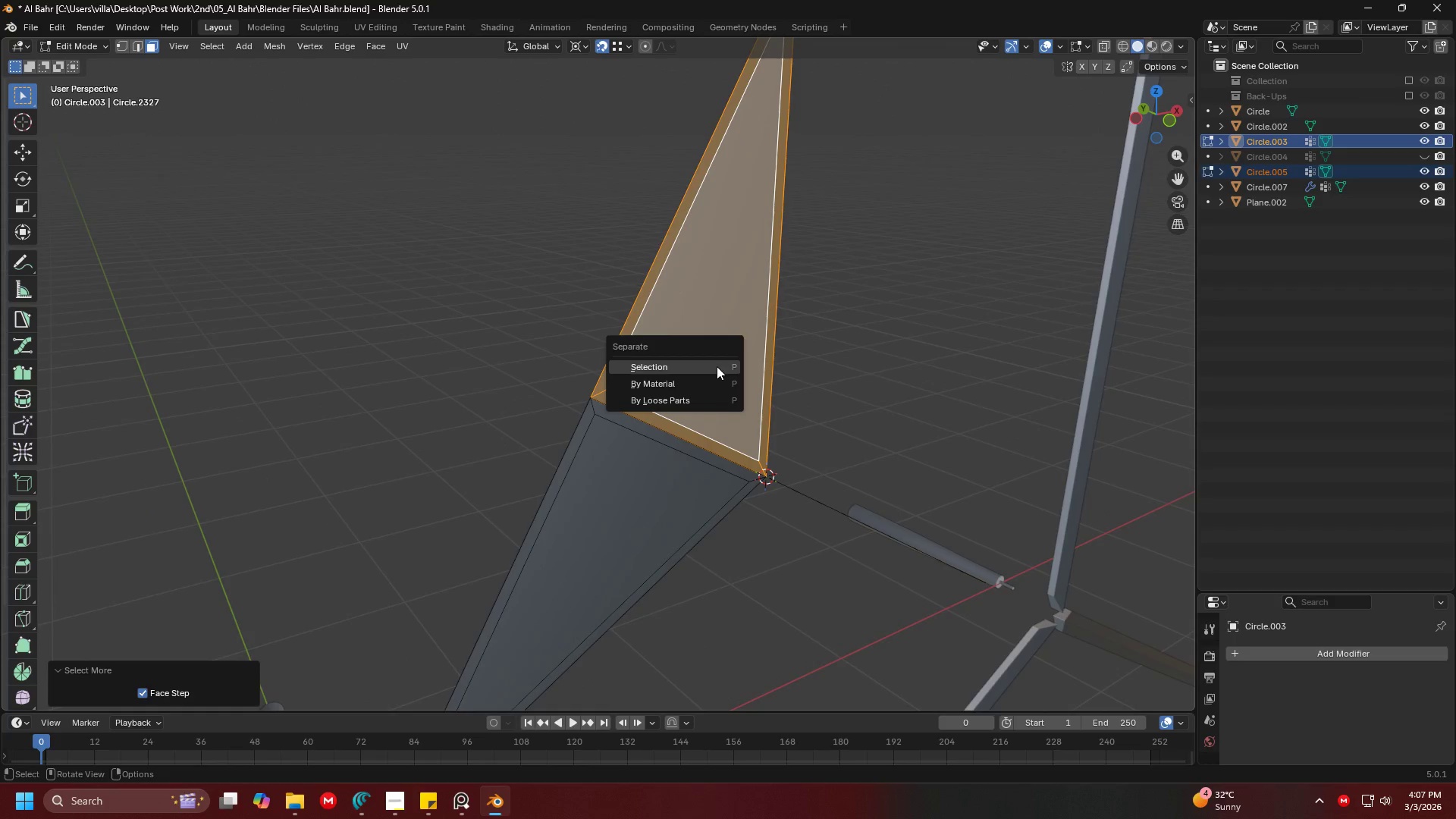 
left_click([717, 366])
 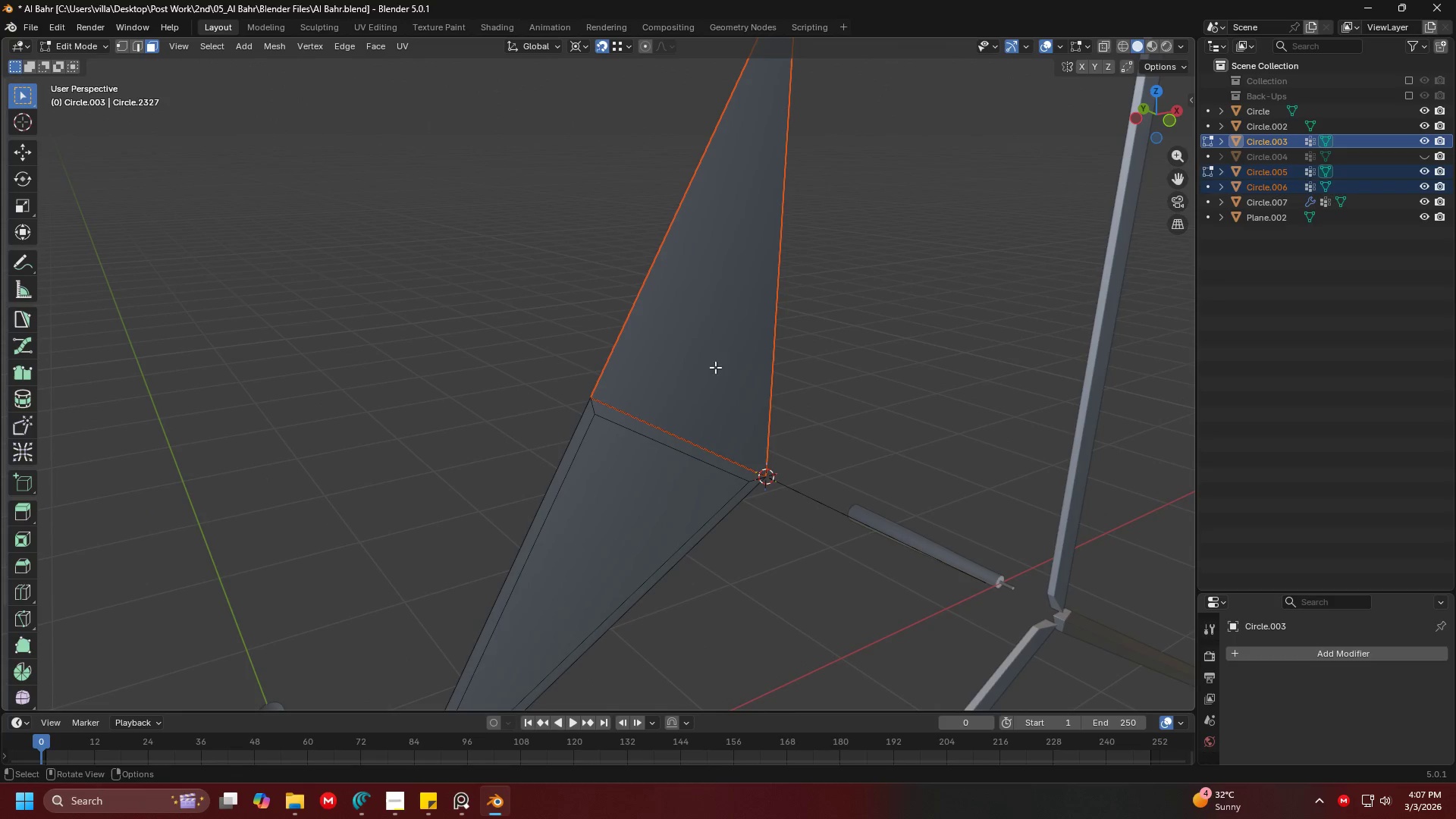 
key(Tab)
 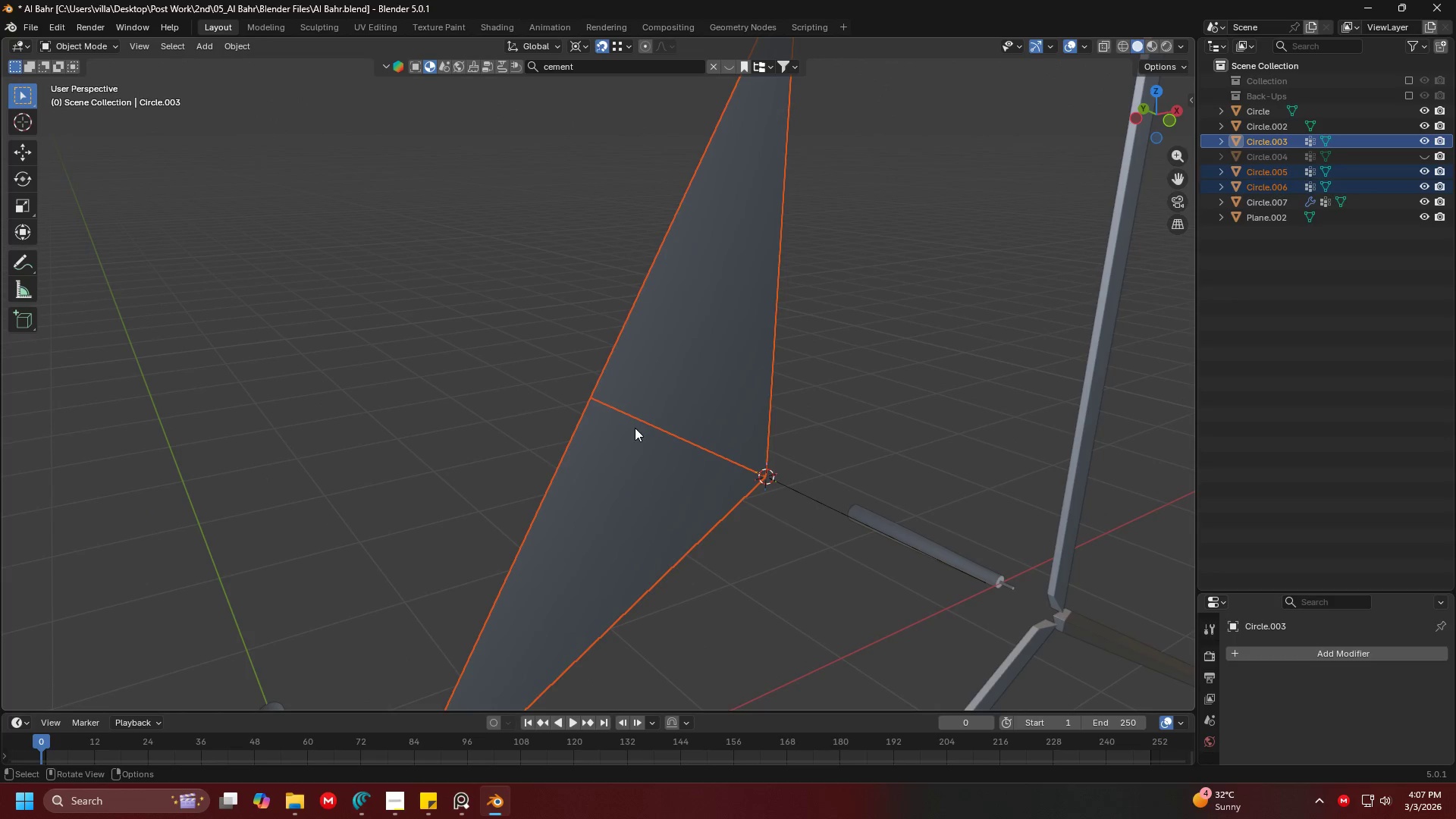 
left_click([635, 428])
 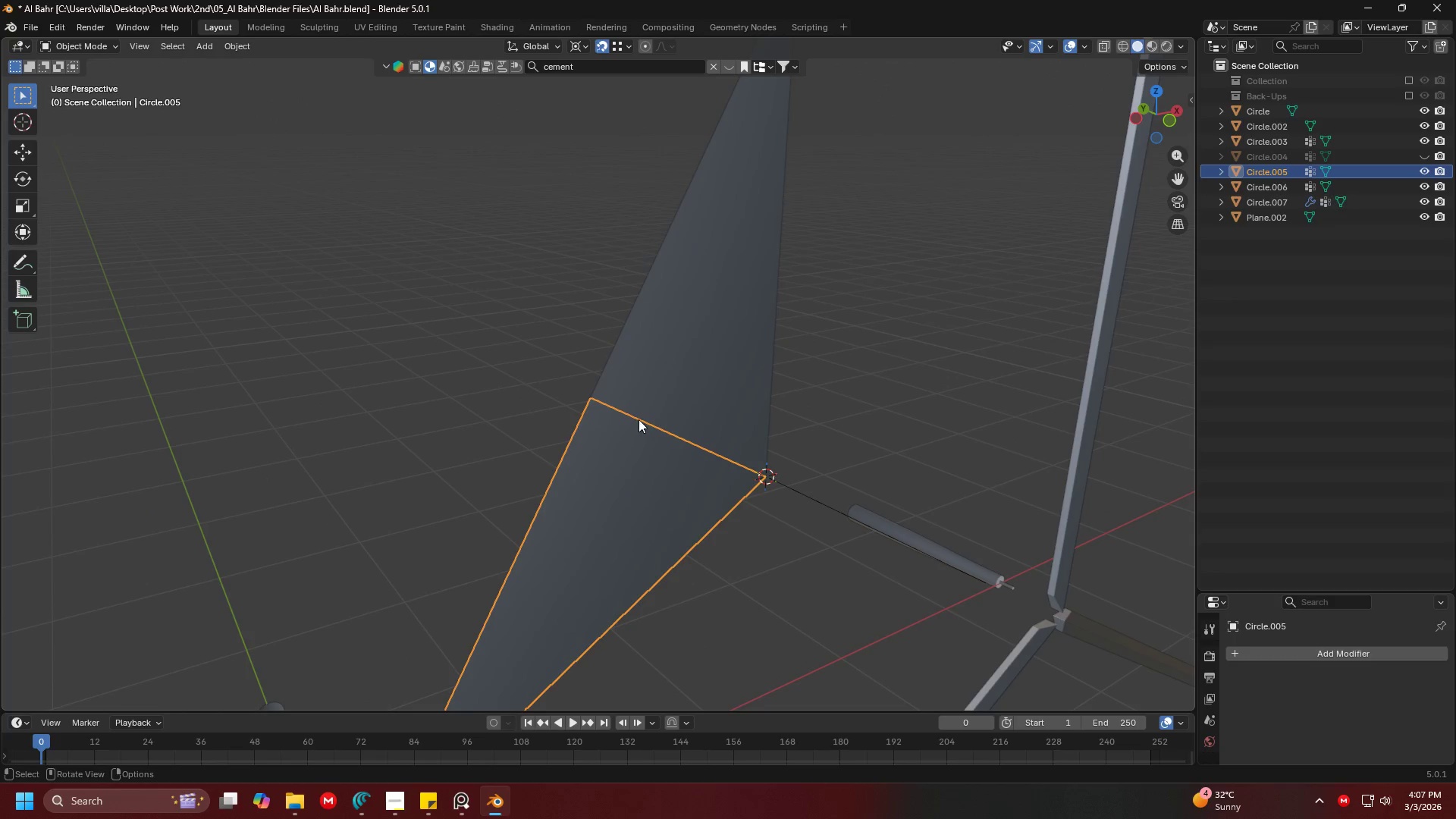 
key(Tab)
 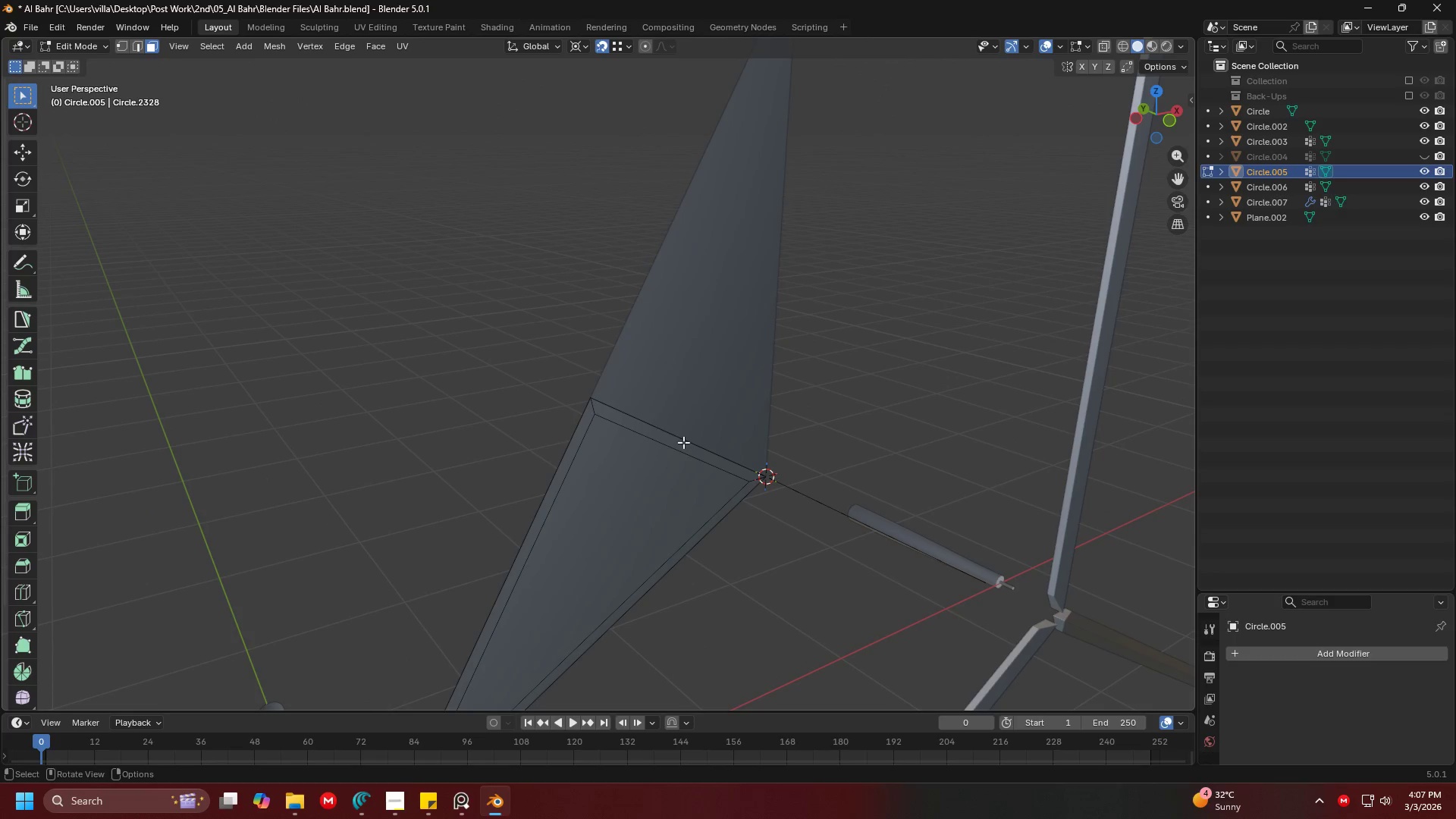 
key(Shift+ShiftLeft)
 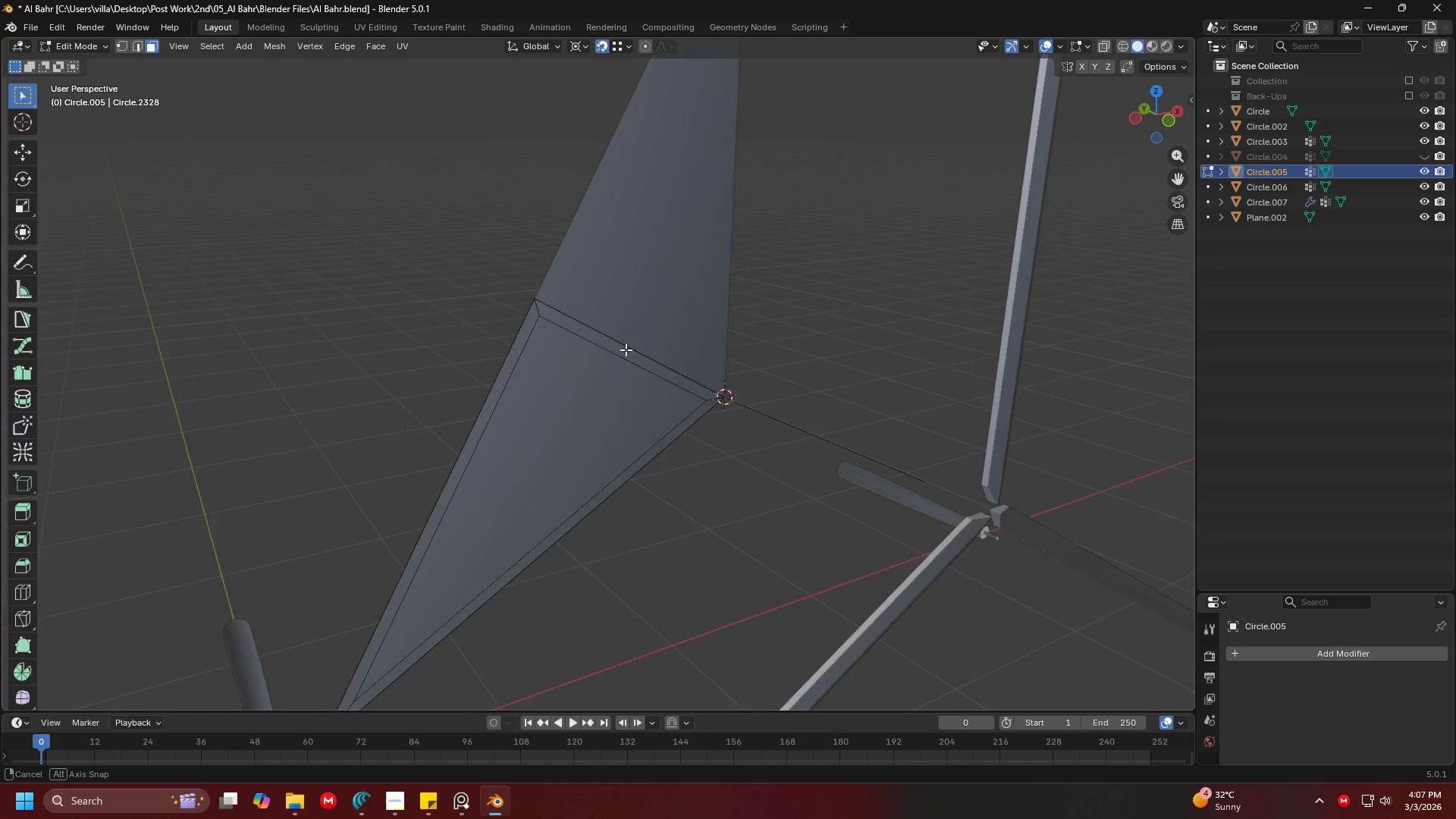 
key(Shift+ShiftLeft)
 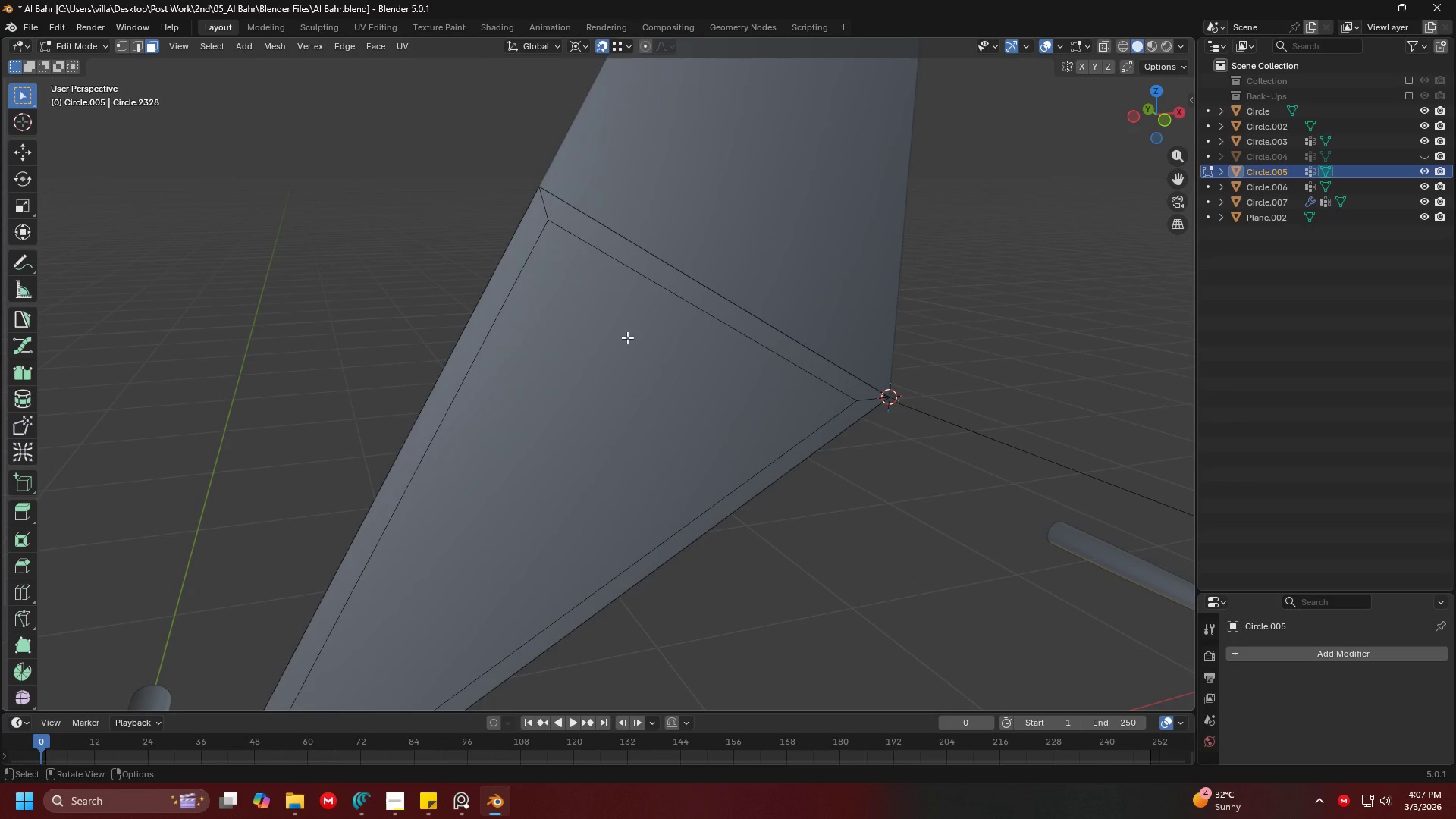 
scroll: coordinate [605, 344], scroll_direction: up, amount: 4.0
 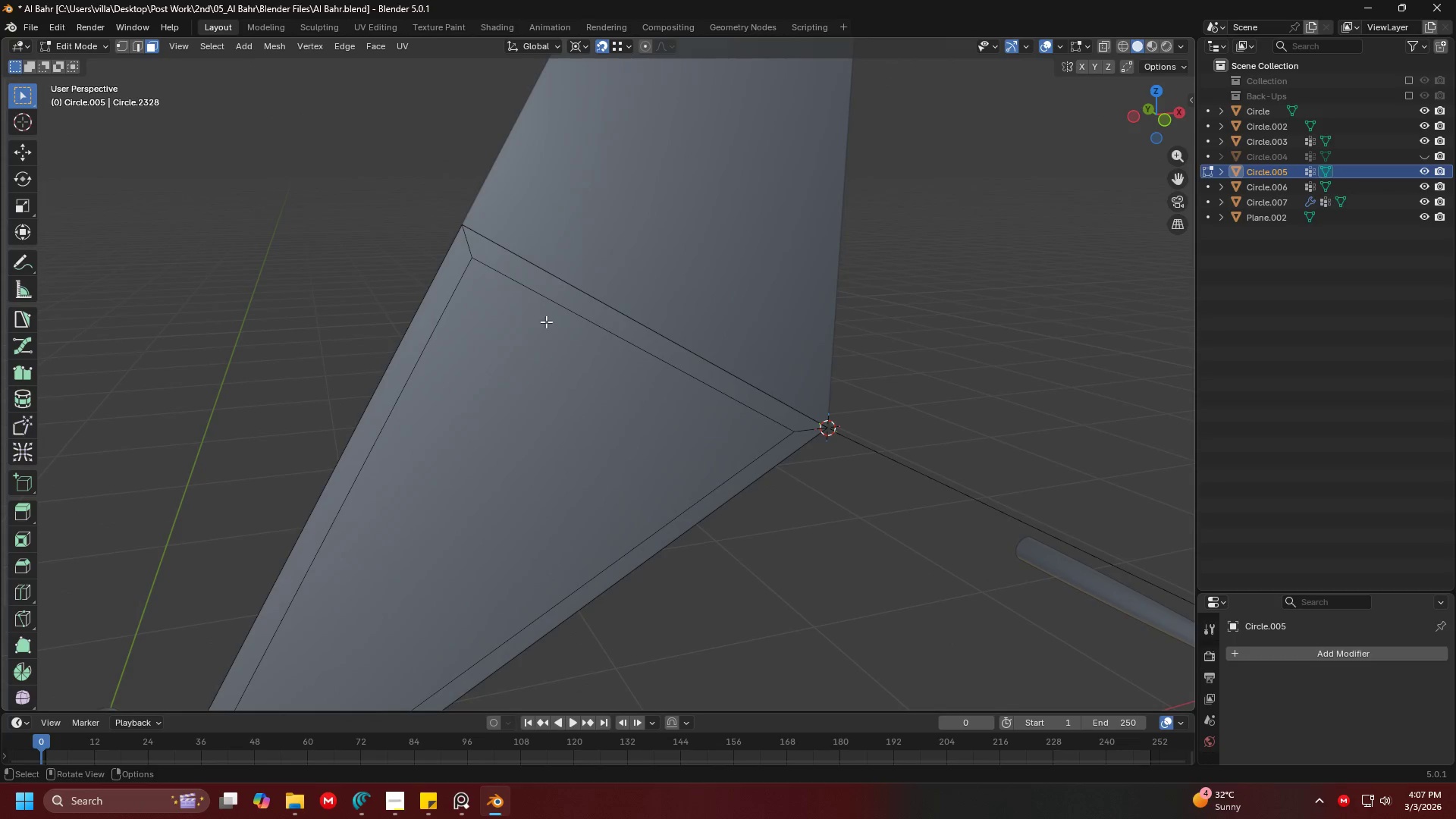 
left_click([628, 337])
 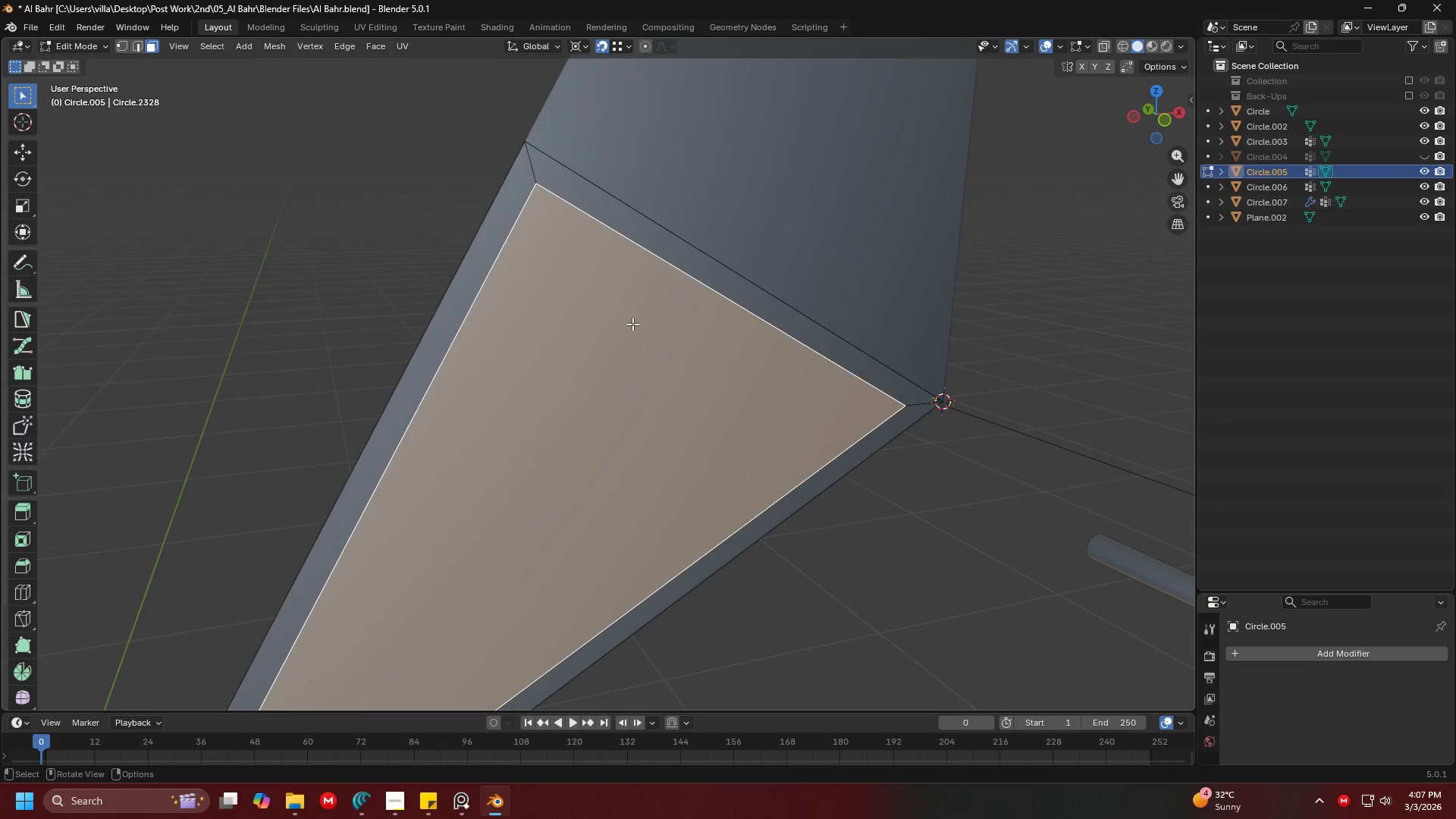 
scroll: coordinate [627, 337], scroll_direction: up, amount: 1.0
 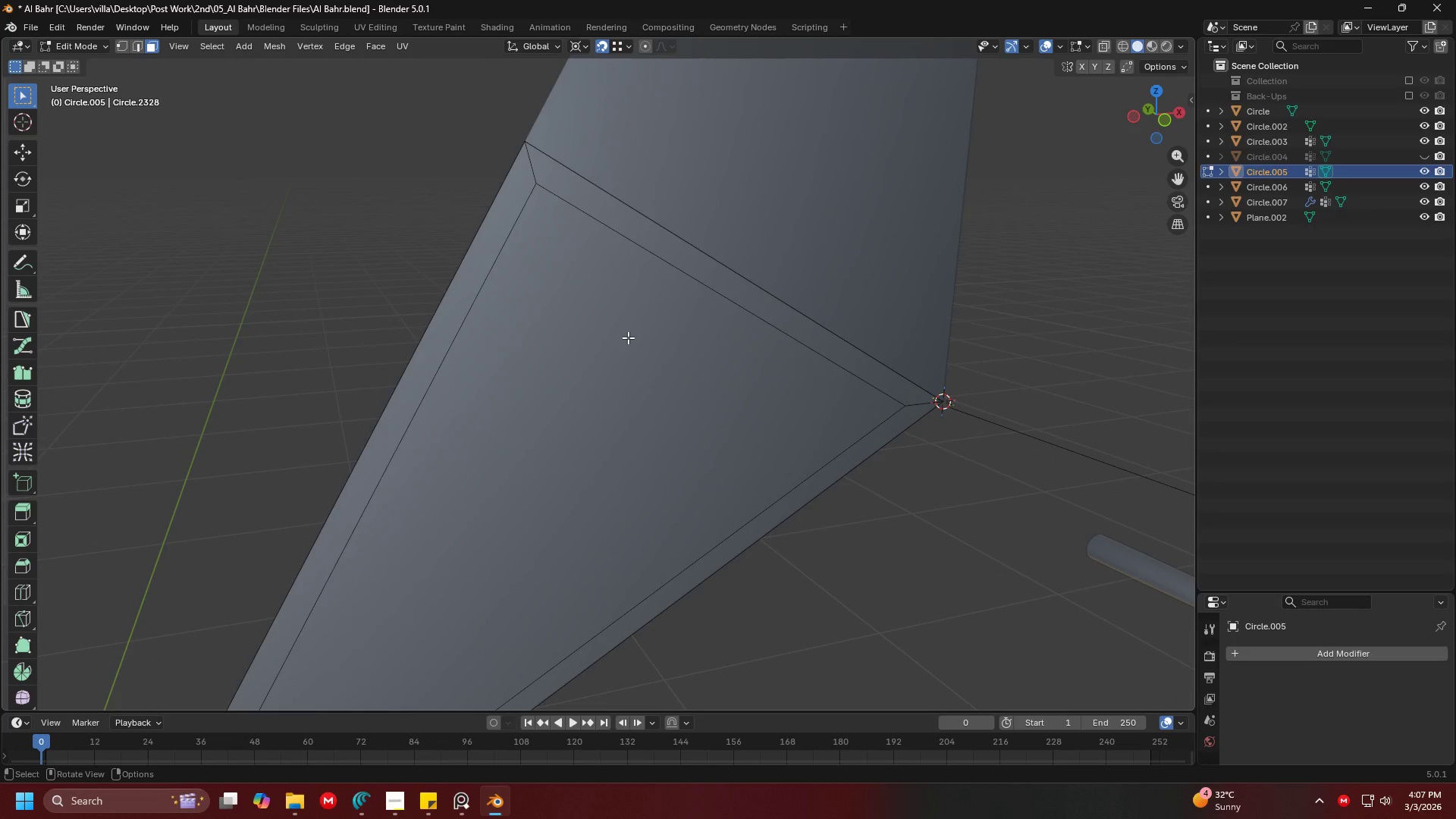 
scroll: coordinate [632, 324], scroll_direction: down, amount: 3.0
 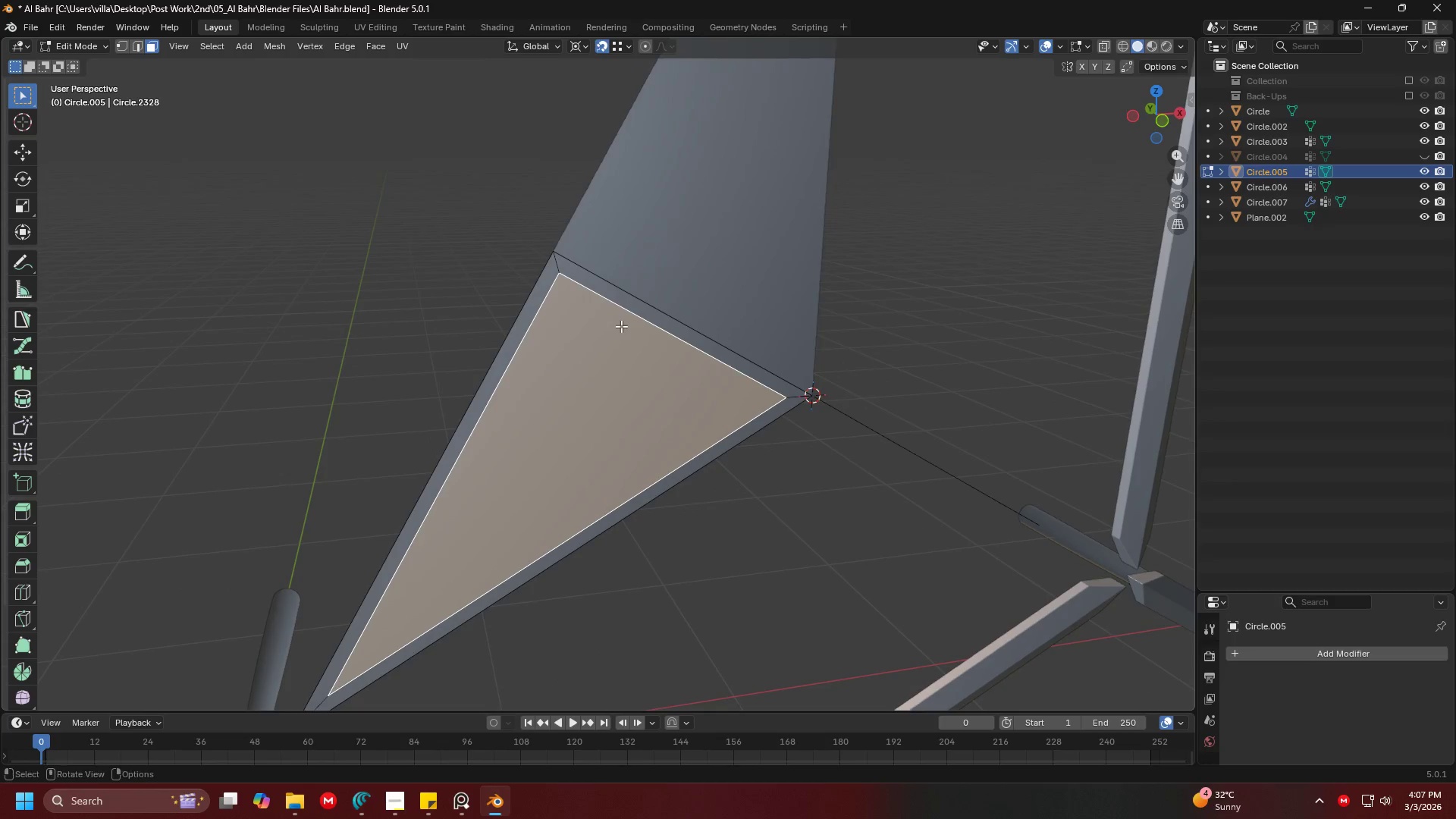 
key(P)
 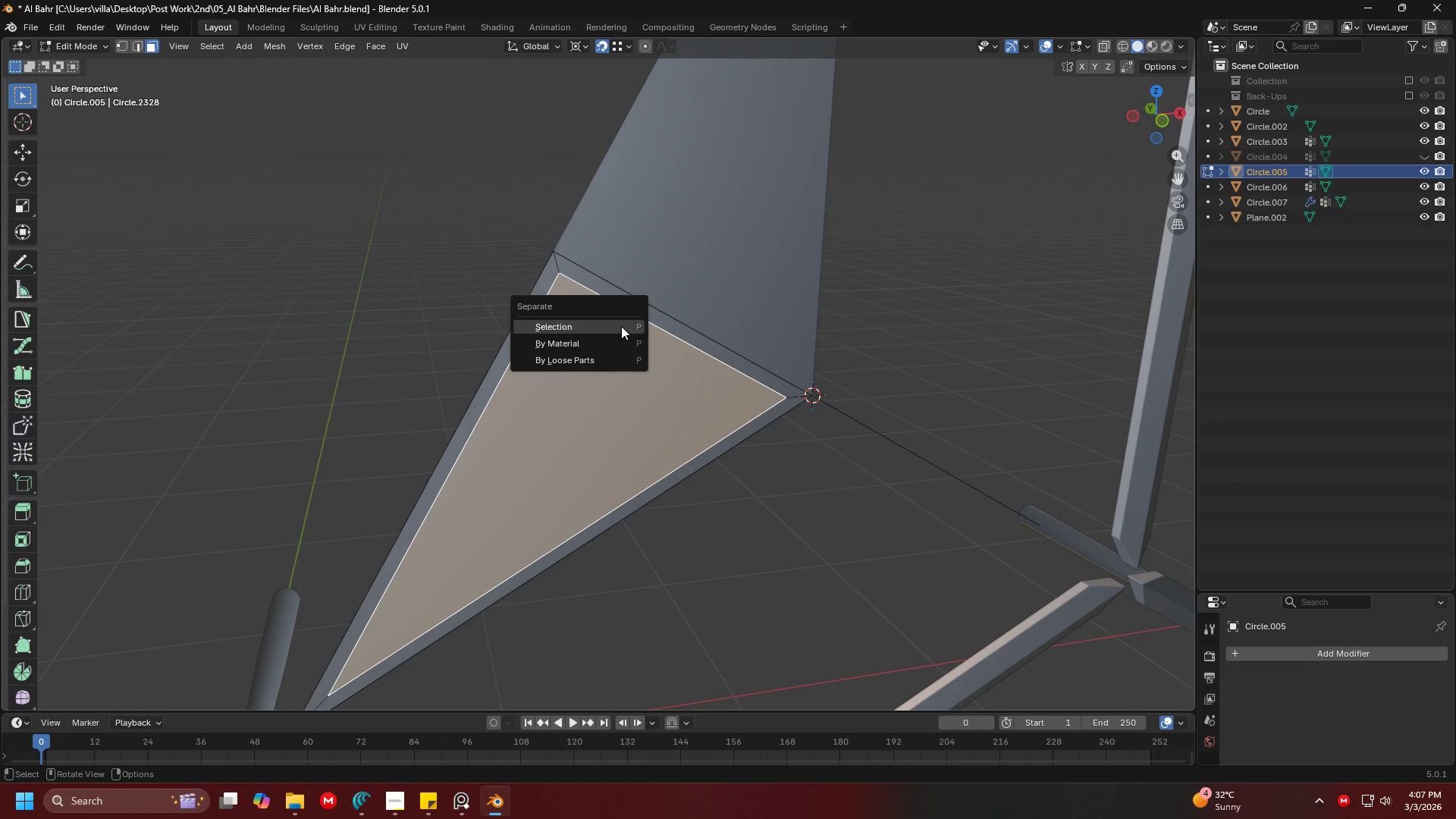 
left_click([621, 326])
 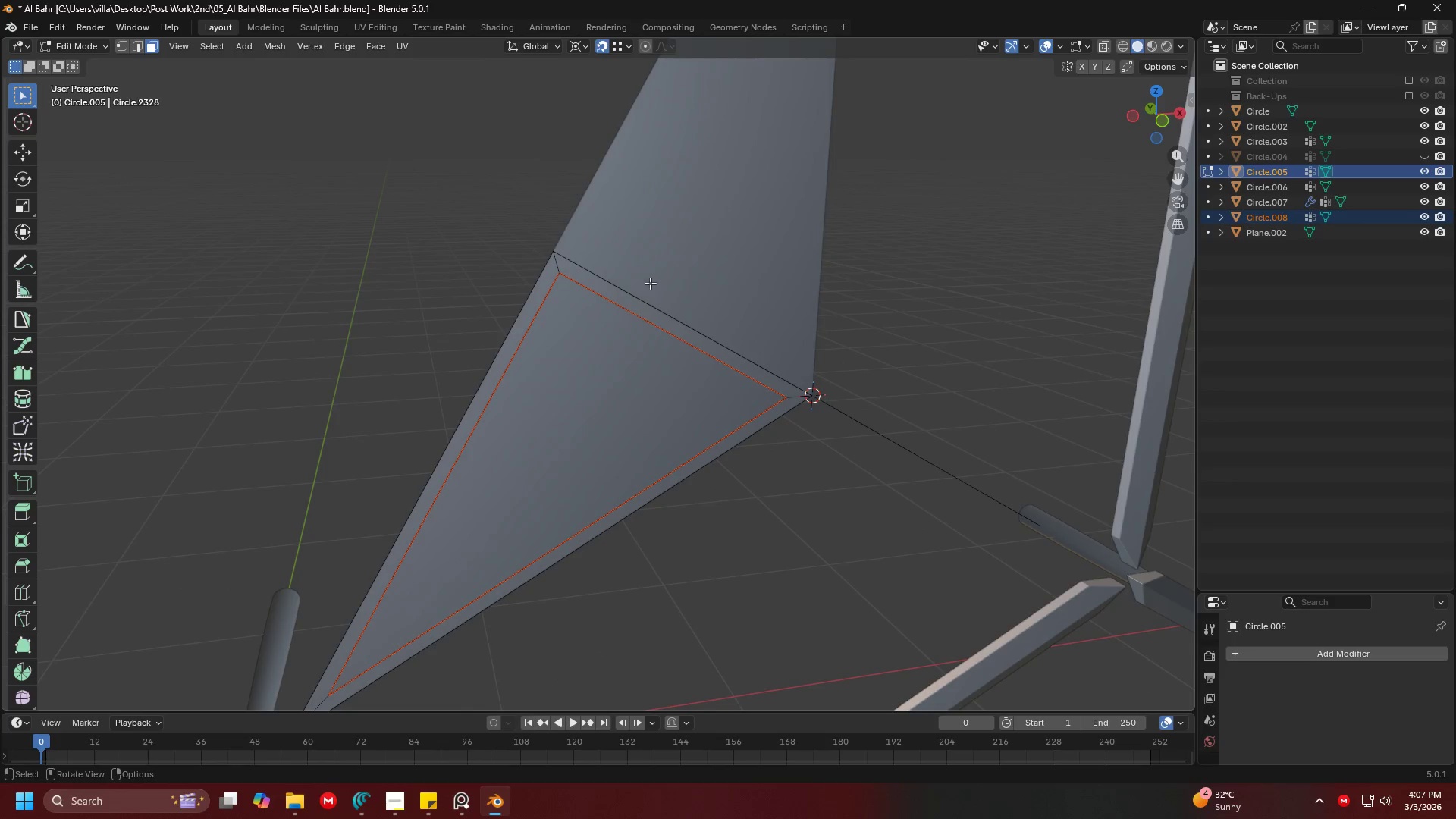 
key(Shift+ShiftLeft)
 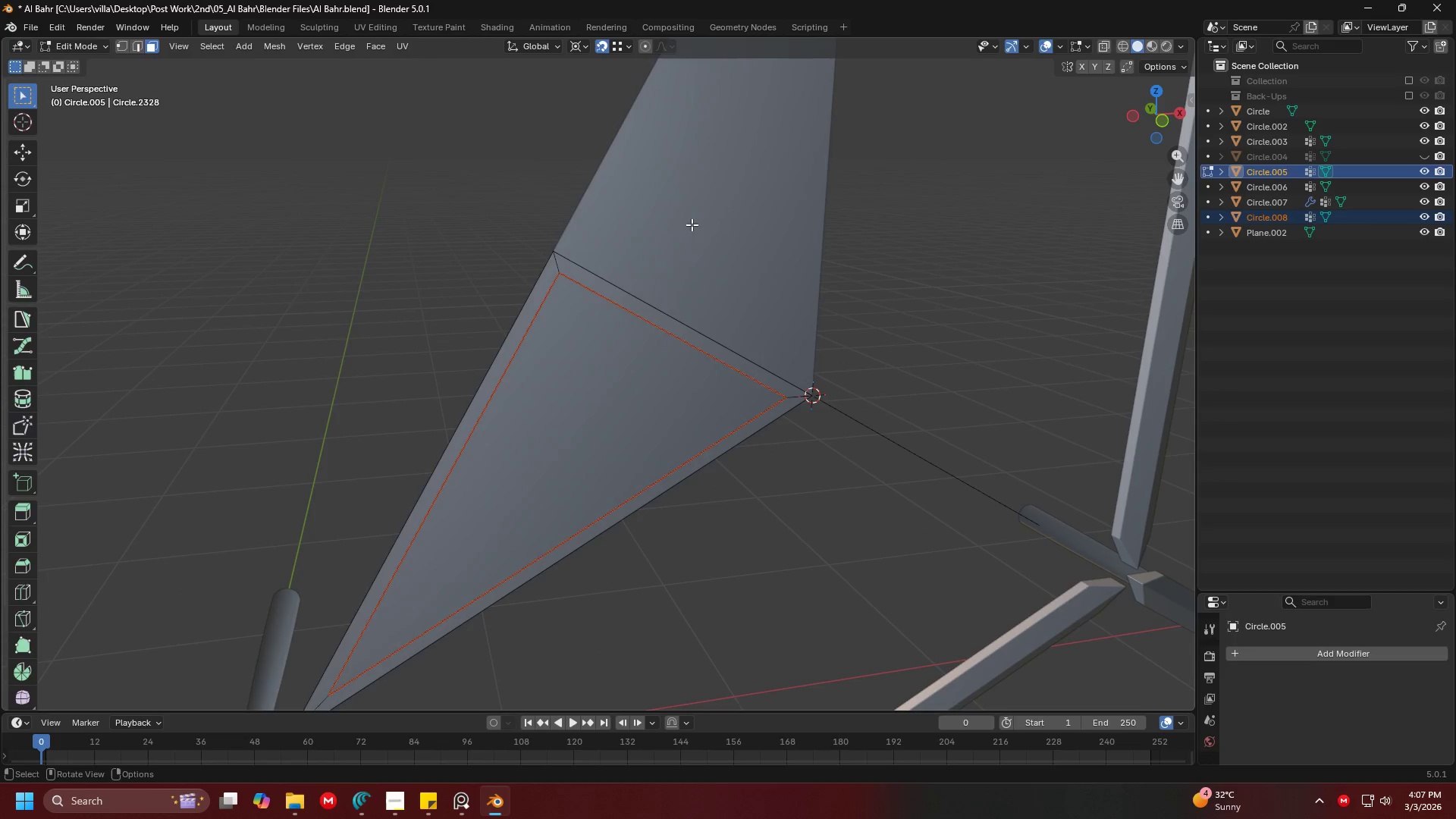 
key(Tab)
 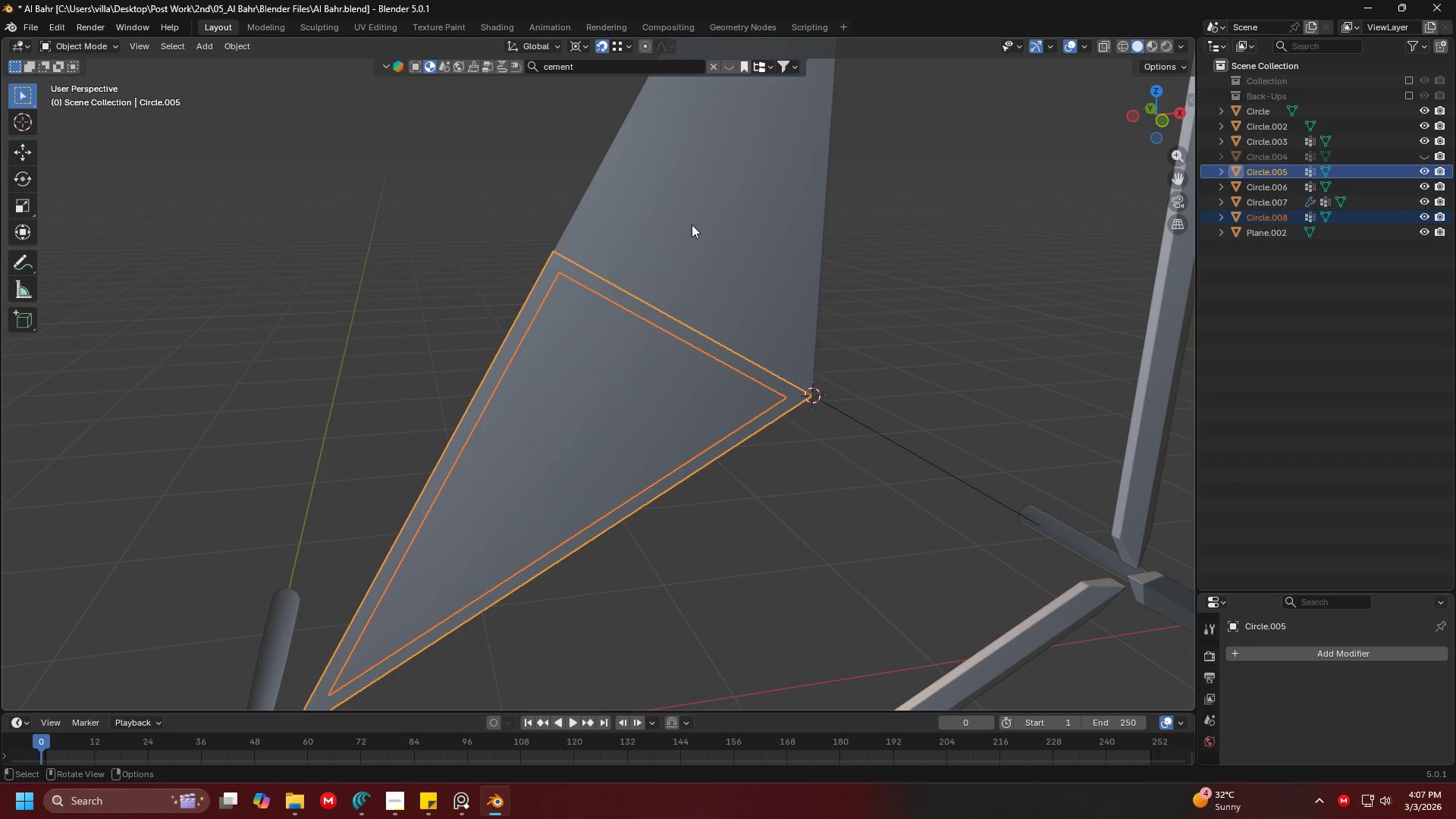 
left_click([692, 224])
 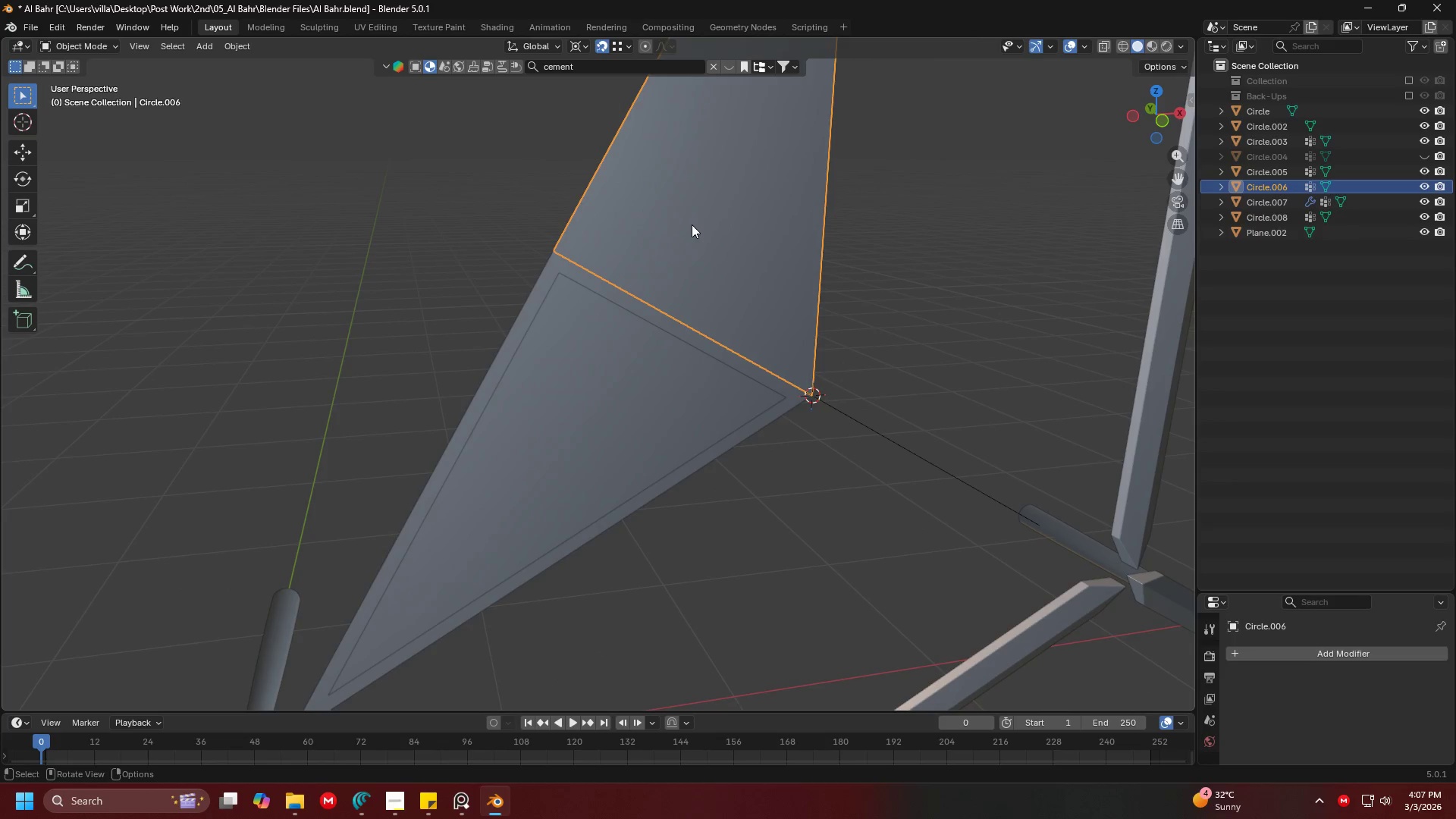 
key(Tab)
 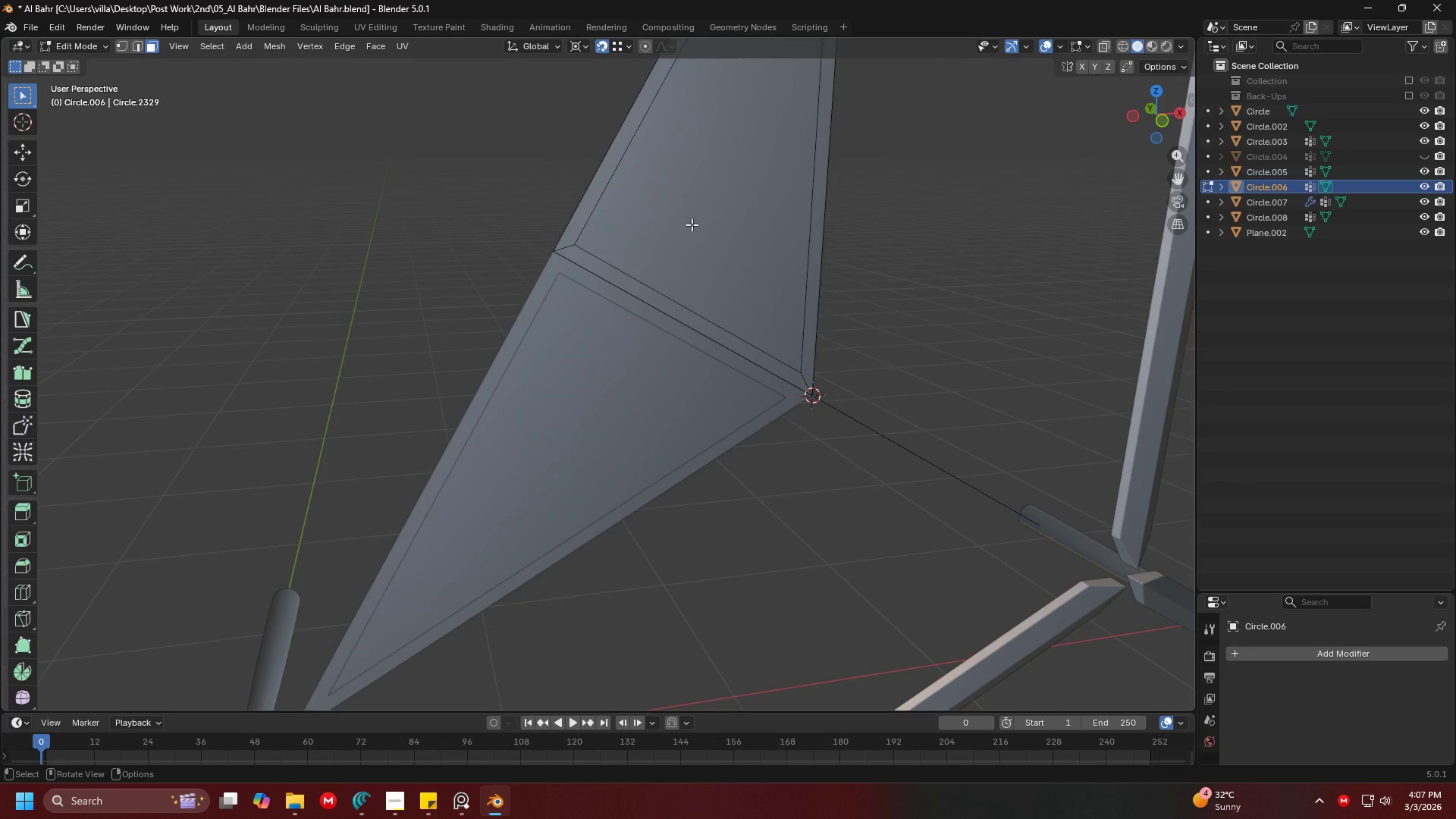 
left_click([692, 224])
 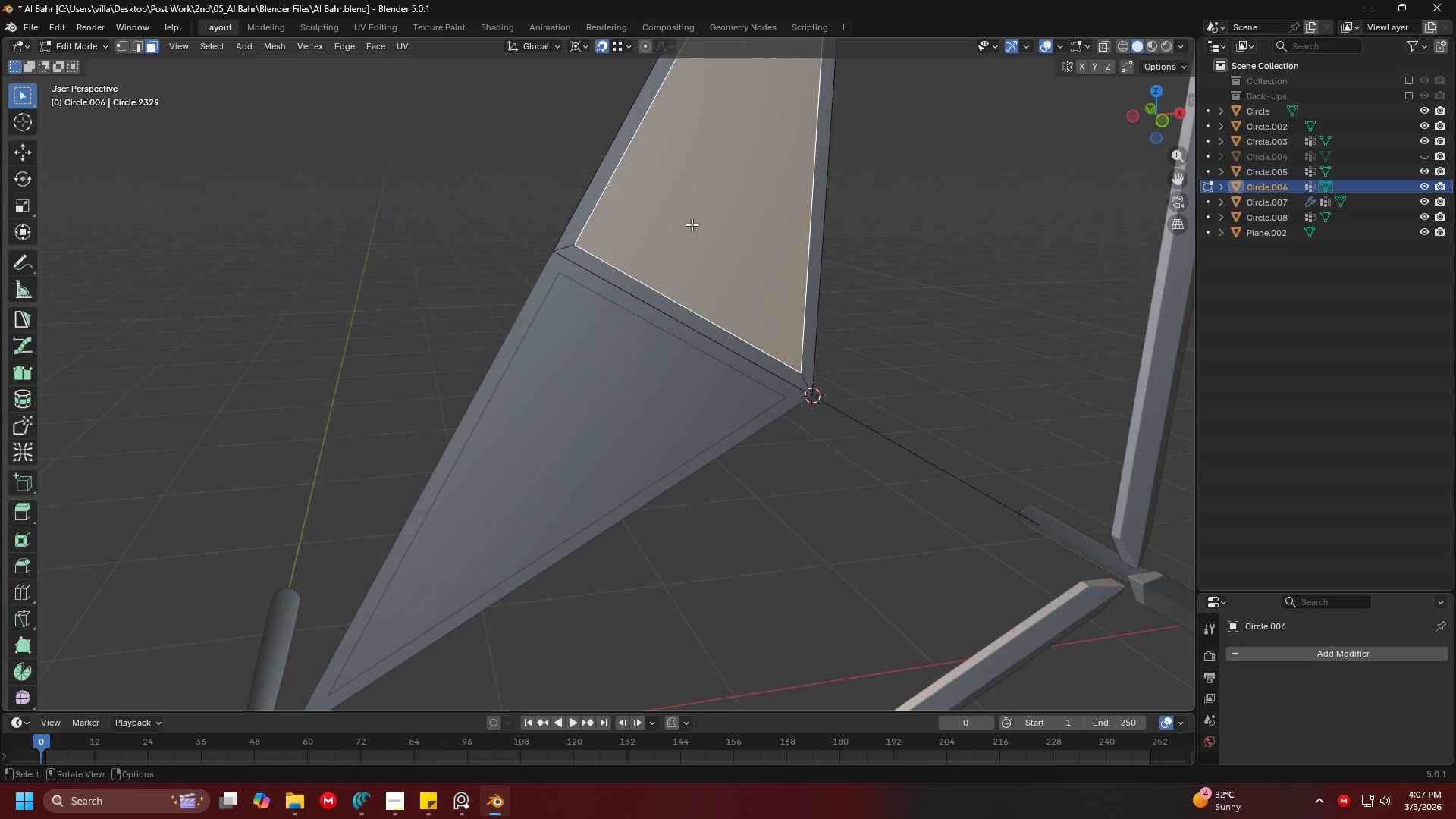 
key(P)
 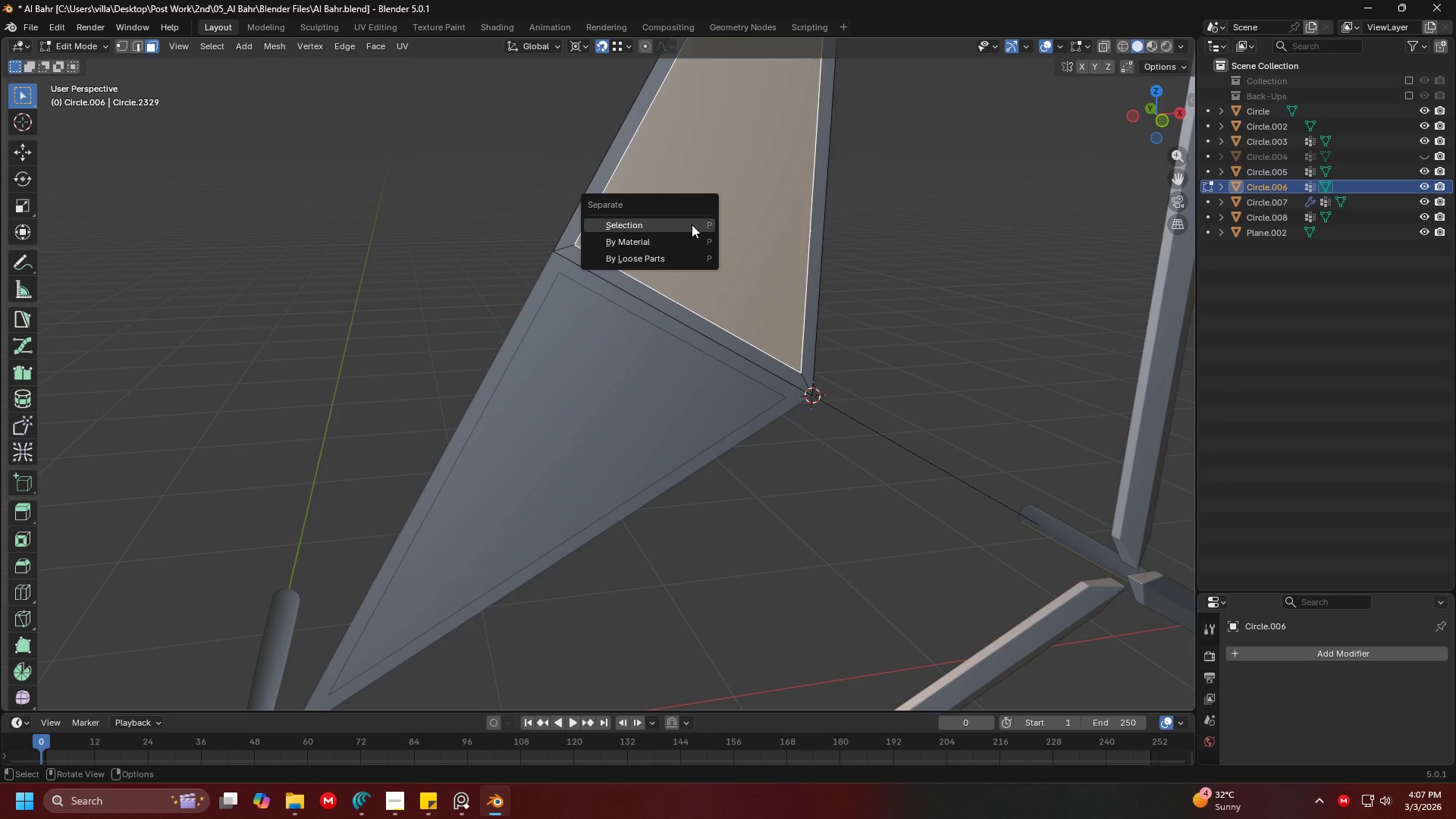 
left_click([692, 224])
 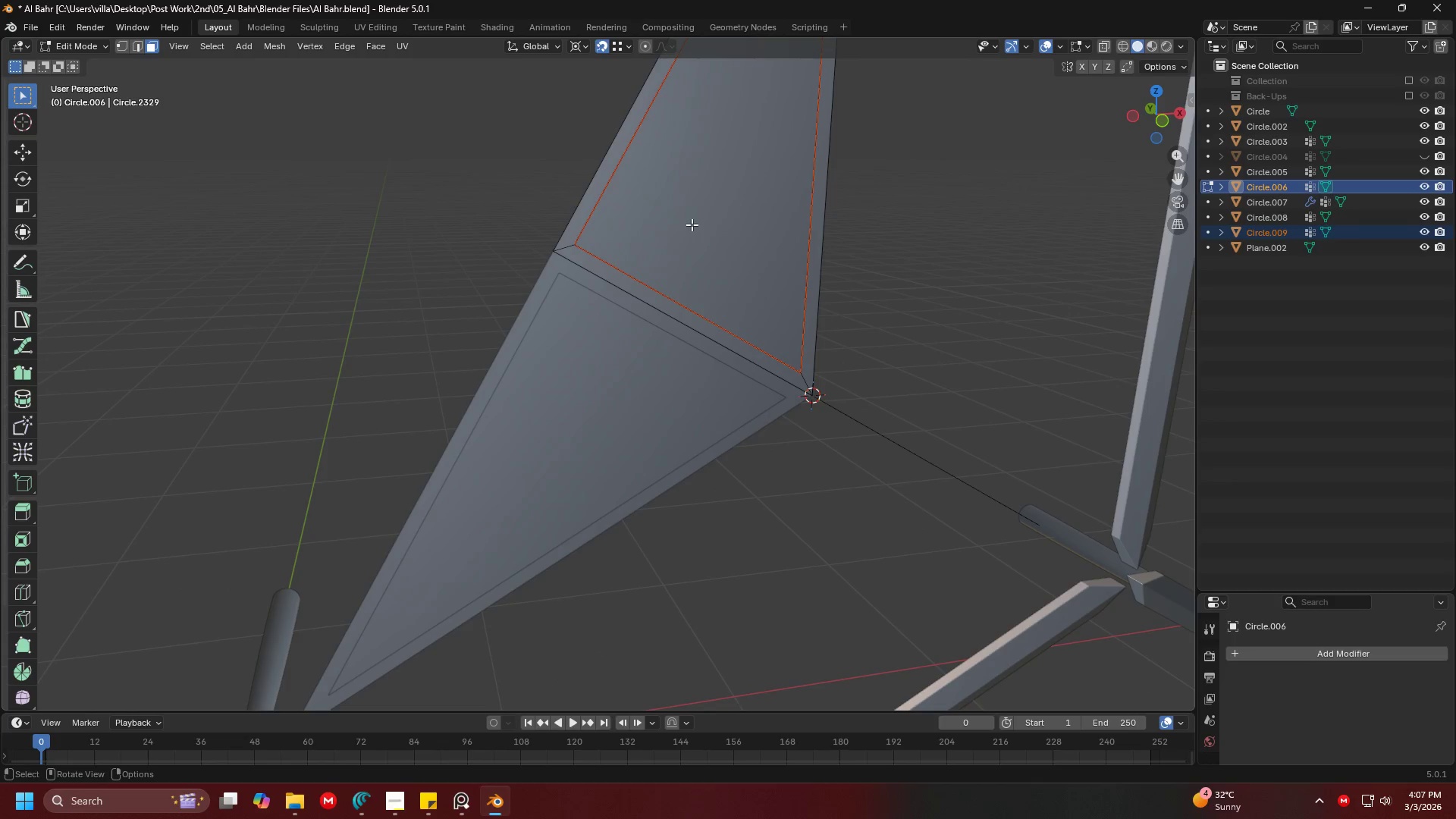 
key(Tab)
 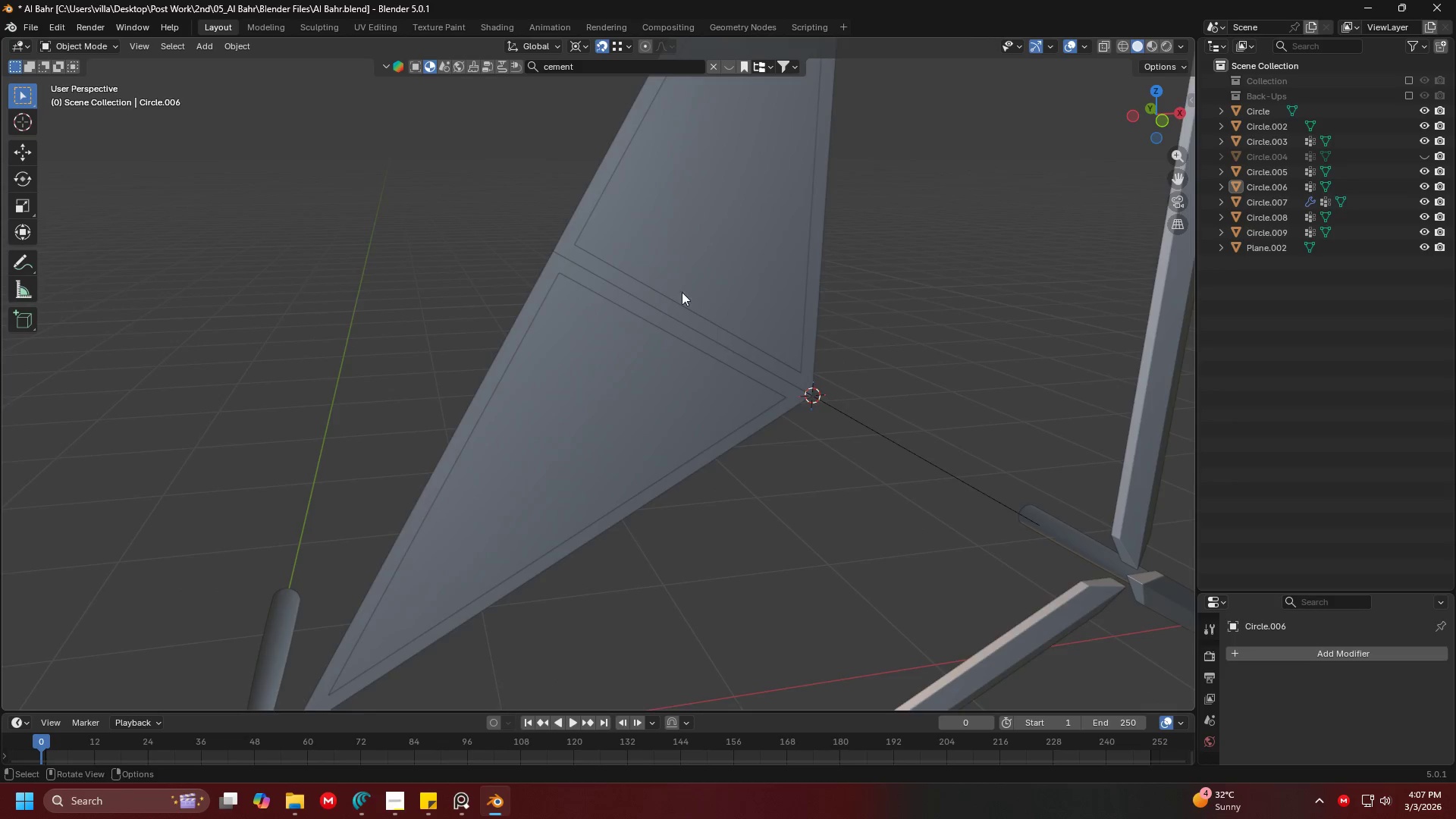 
scroll: coordinate [707, 315], scroll_direction: up, amount: 3.0
 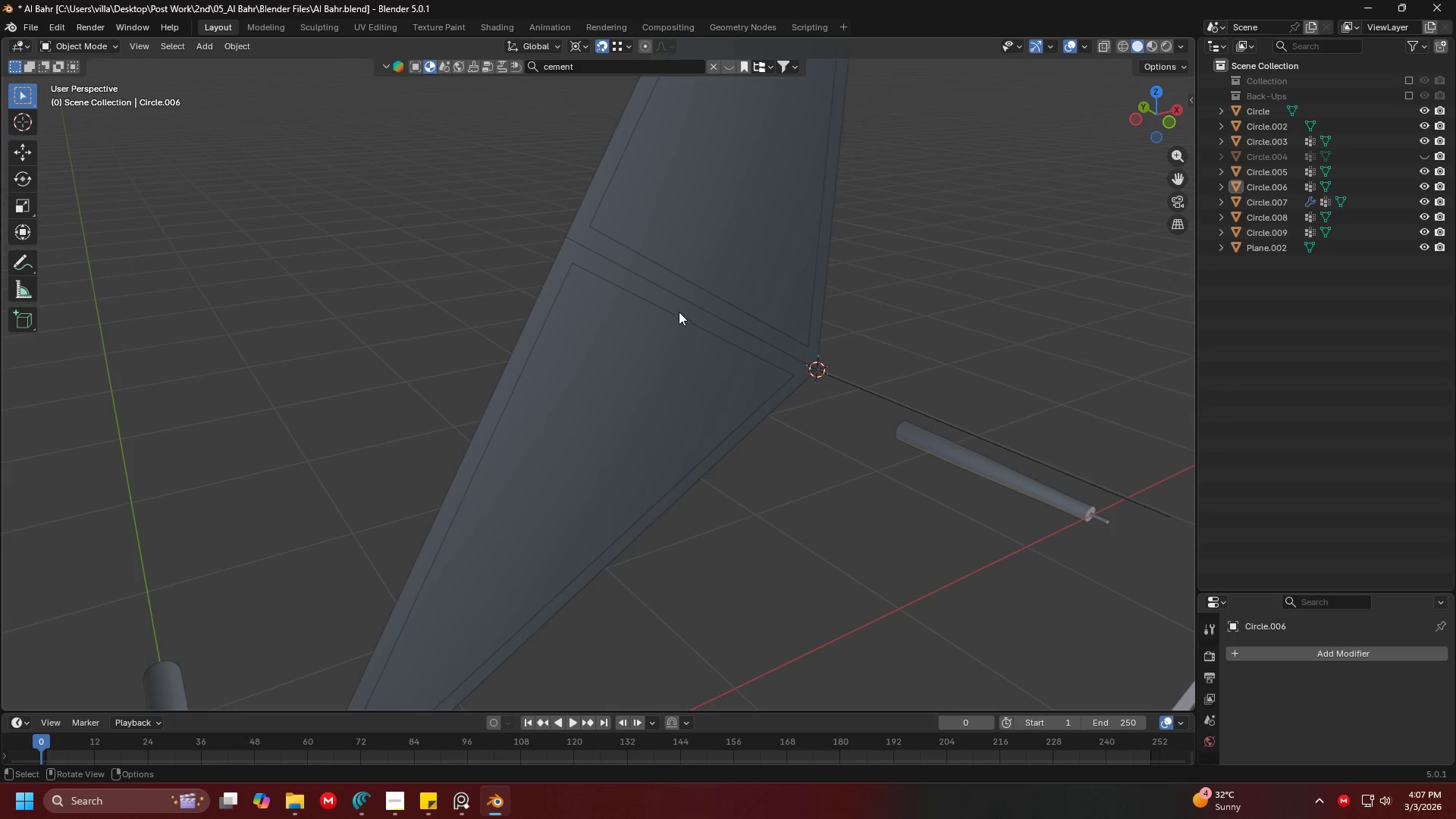 
left_click([679, 304])
 